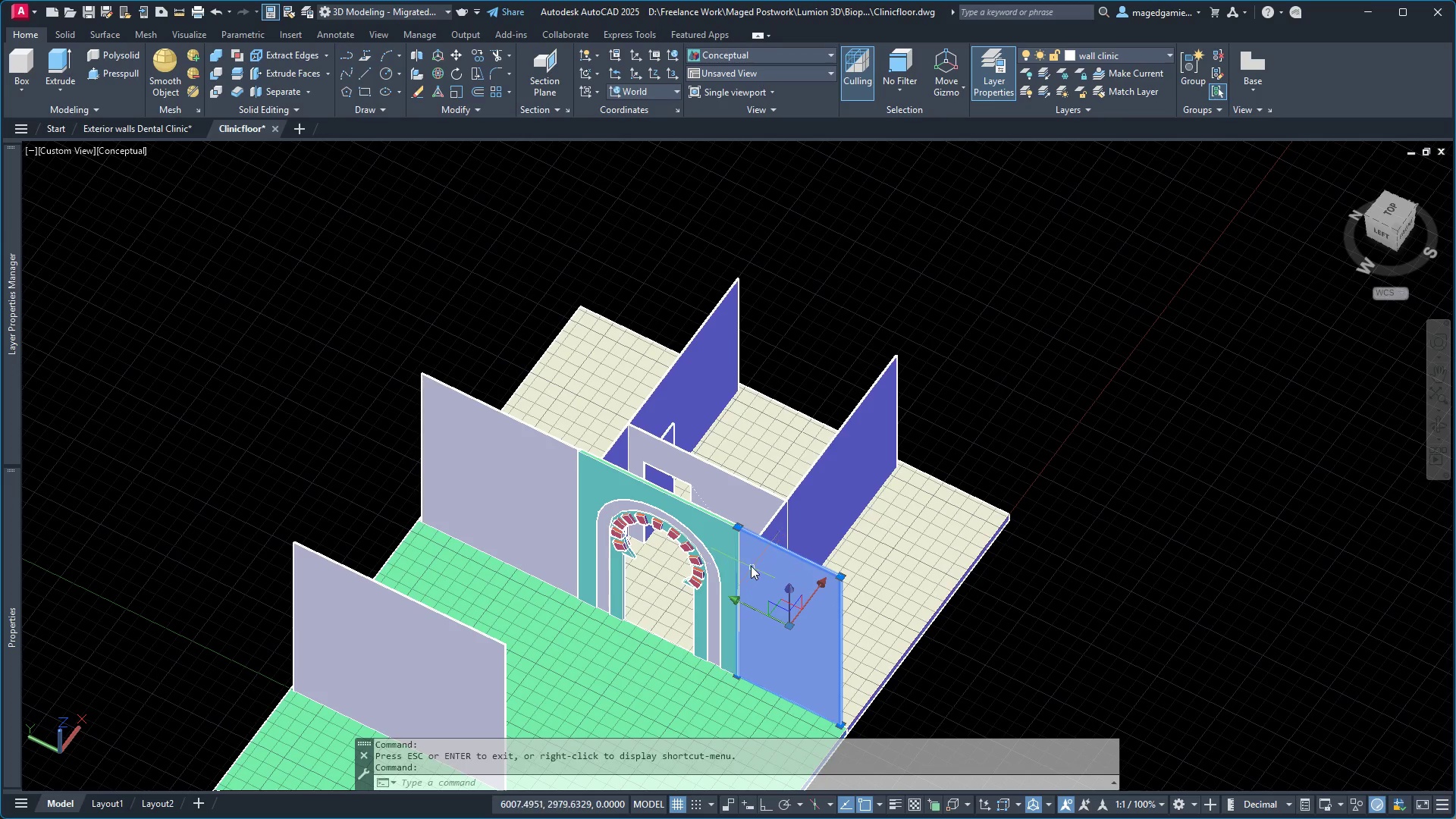 
mouse_move([762, 560])
 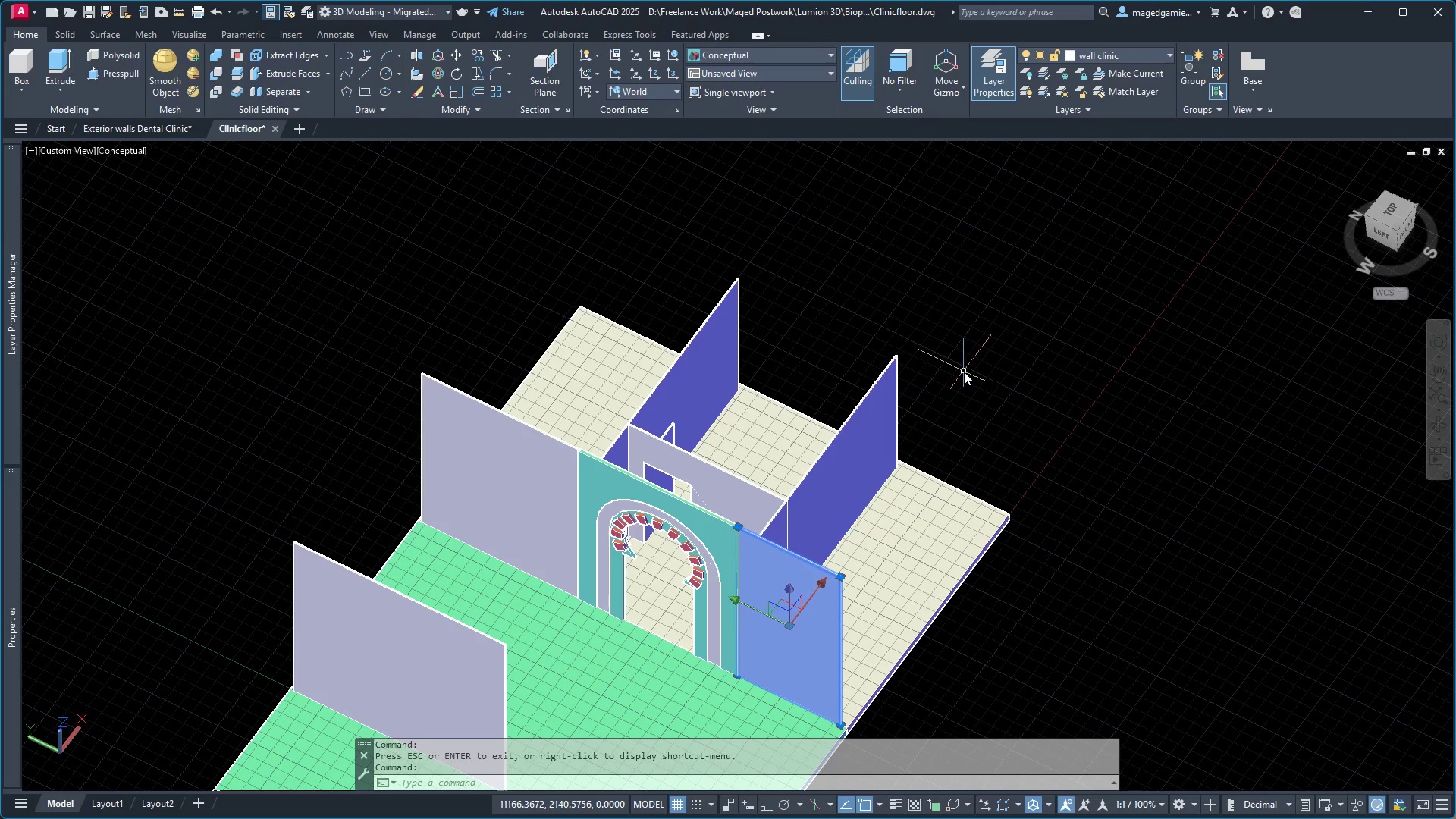 
left_click([962, 372])
 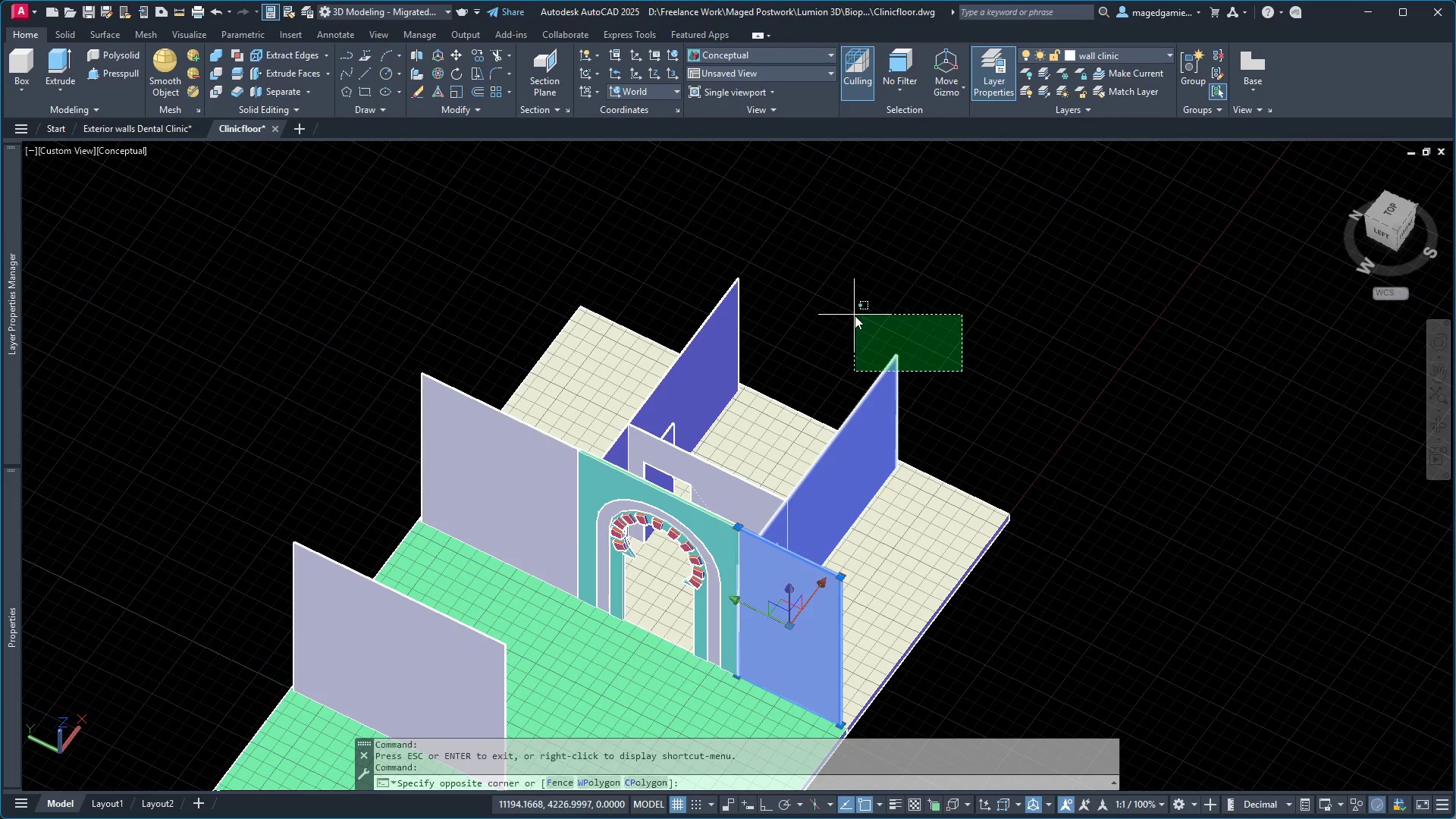 
left_click([855, 315])
 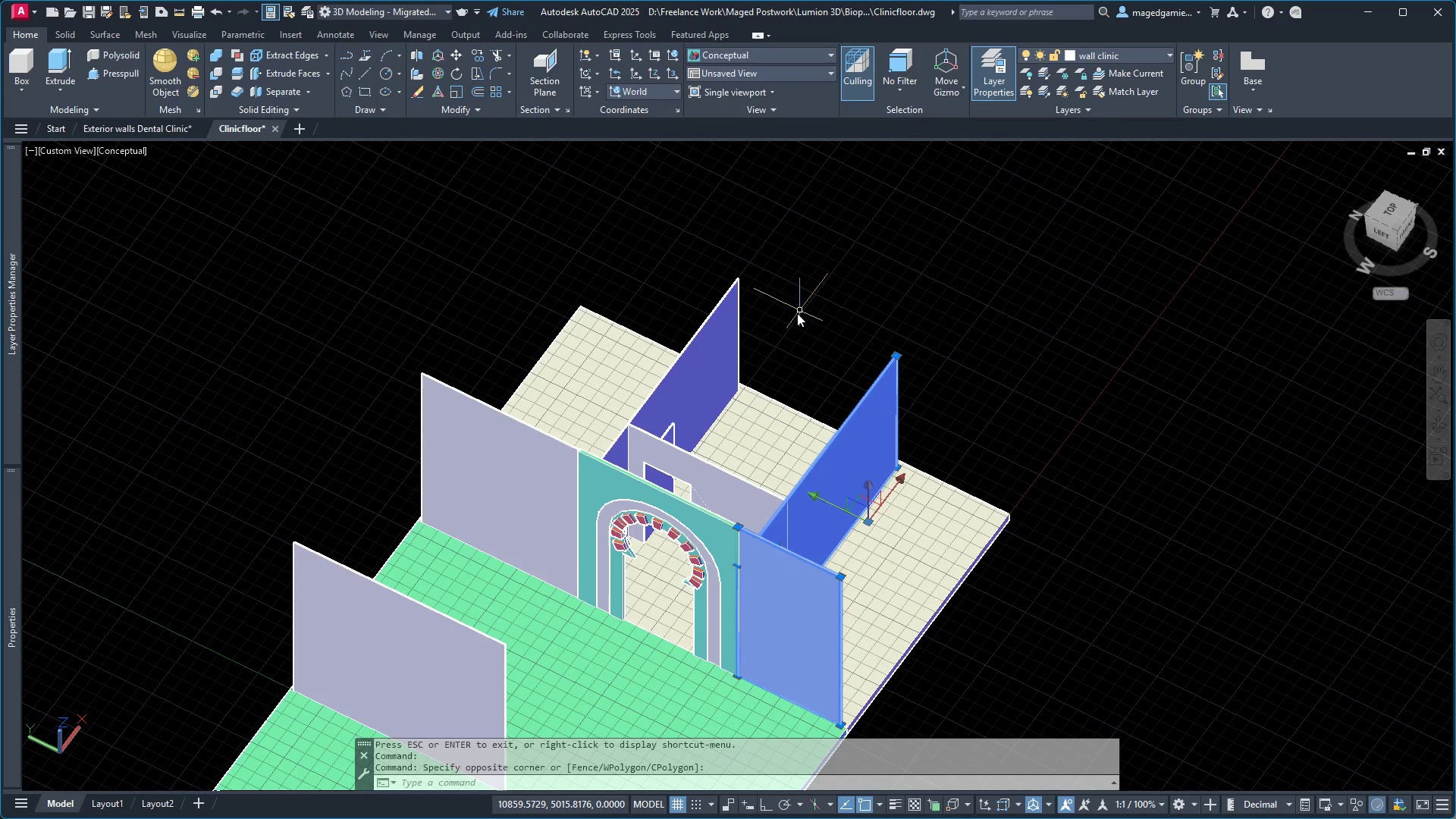 
left_click_drag(start_coordinate=[795, 313], to_coordinate=[786, 310])
 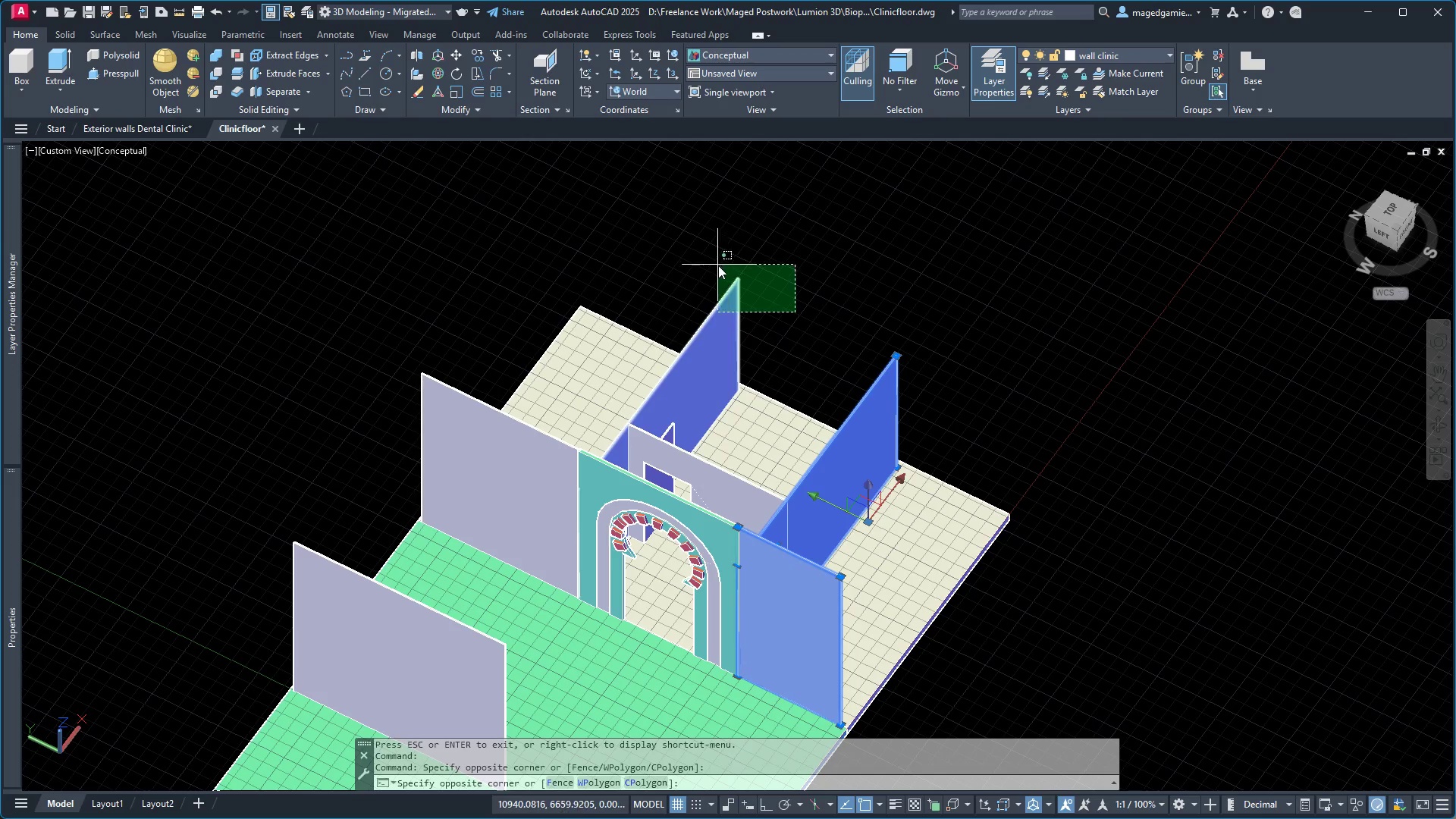 
double_click([718, 265])
 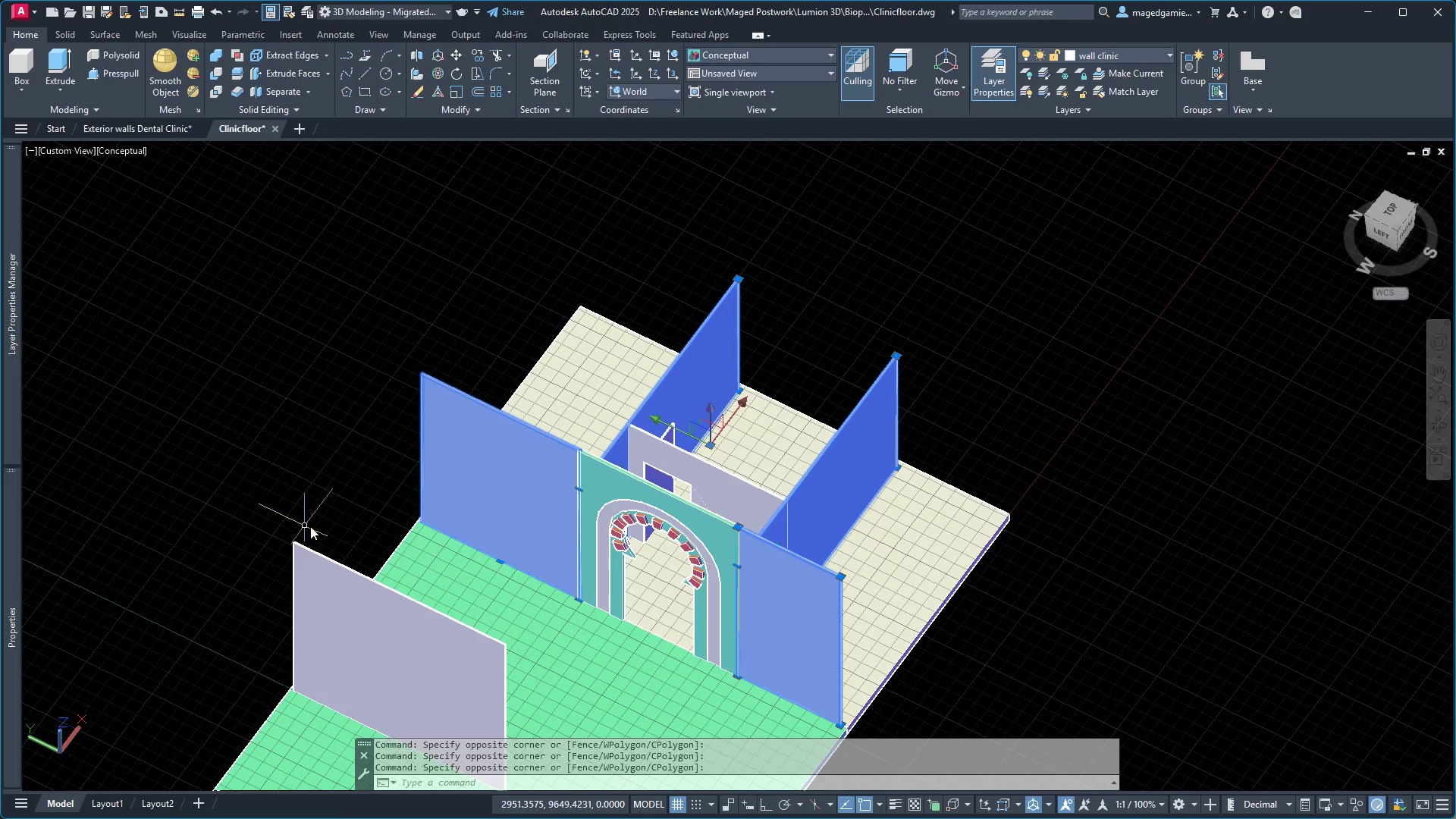 
left_click_drag(start_coordinate=[246, 573], to_coordinate=[240, 571])
 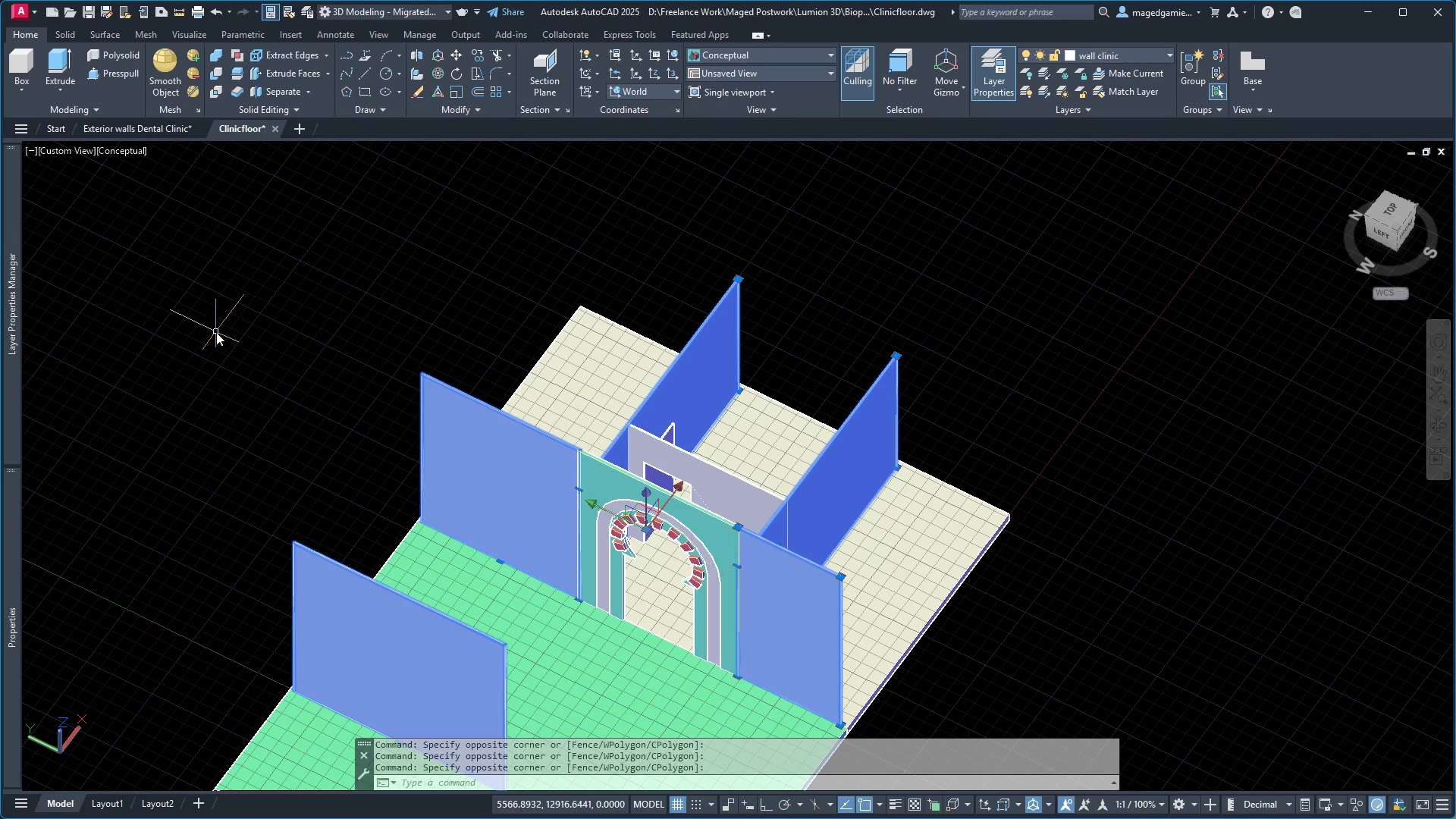 
key(Escape)
 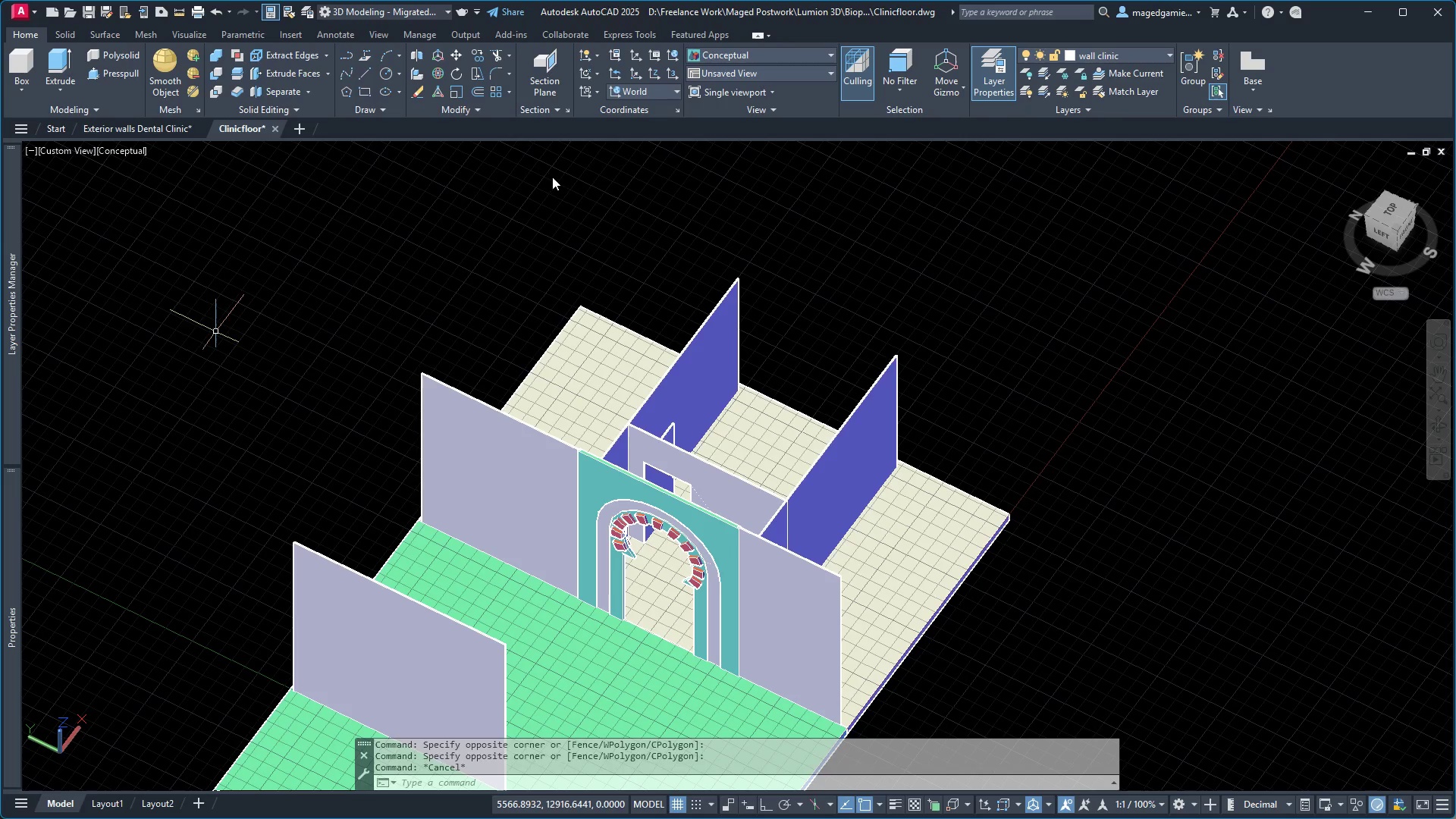 
key(Escape)
 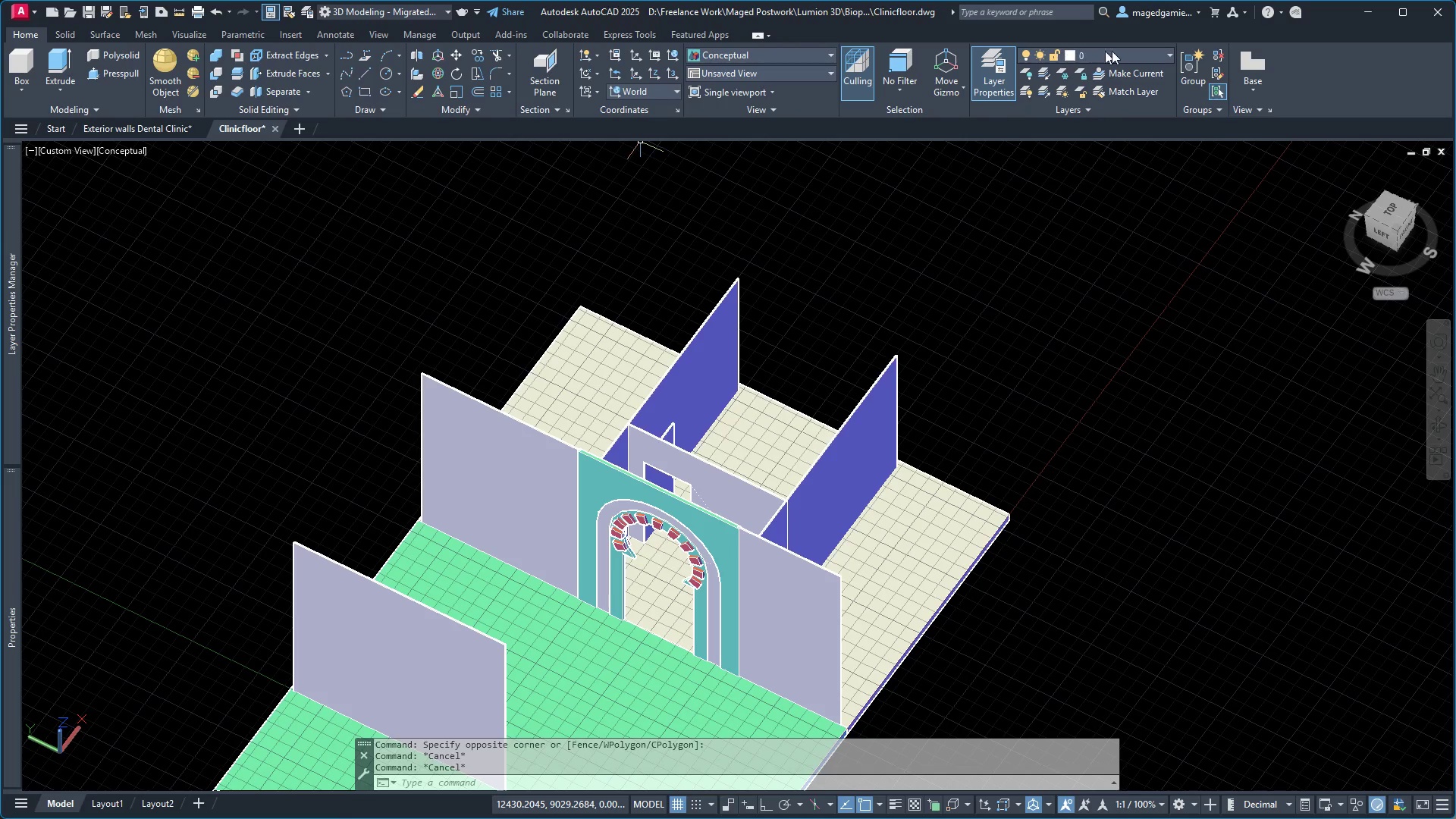 
left_click([1117, 51])
 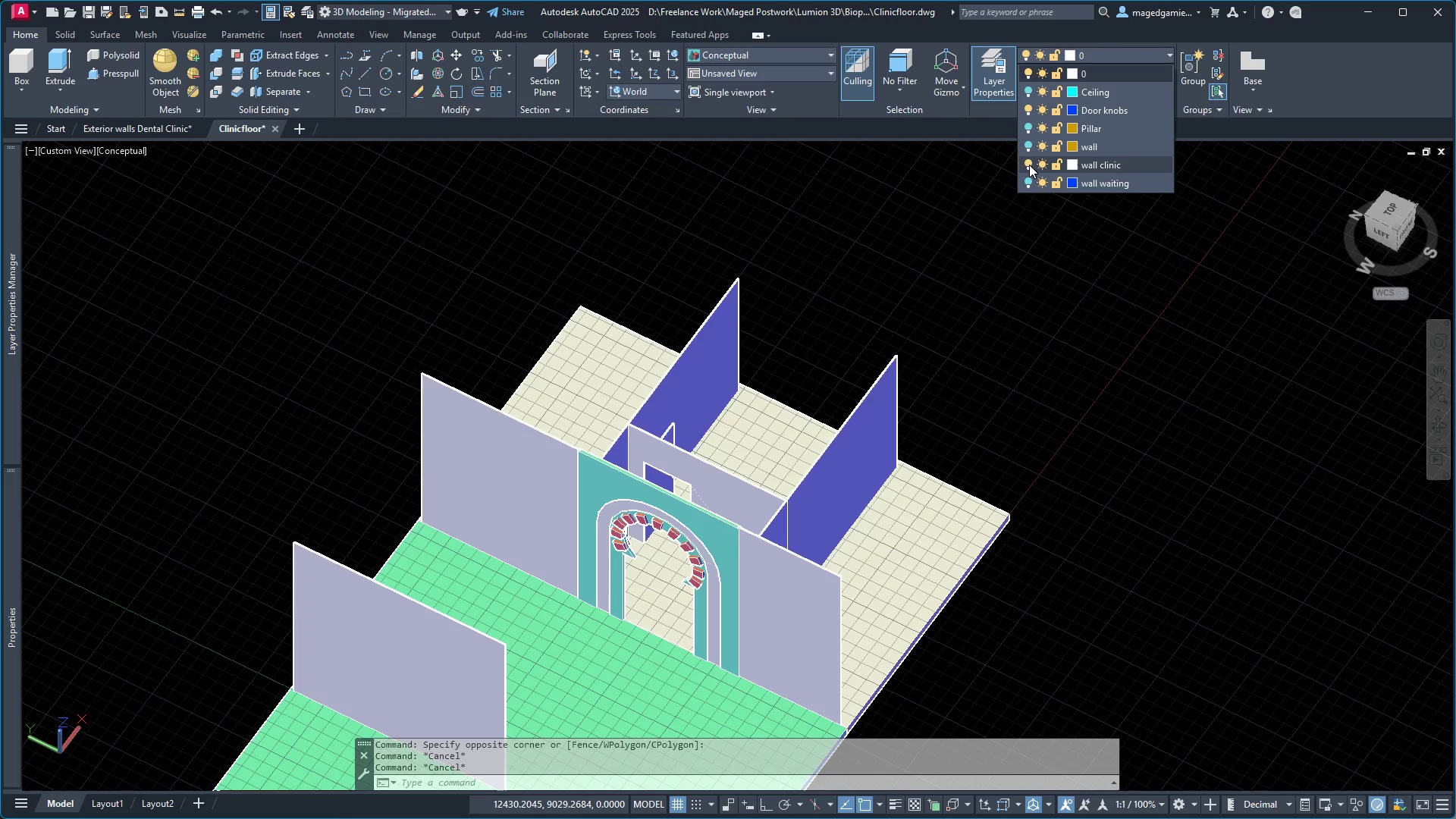 
left_click([1029, 165])
 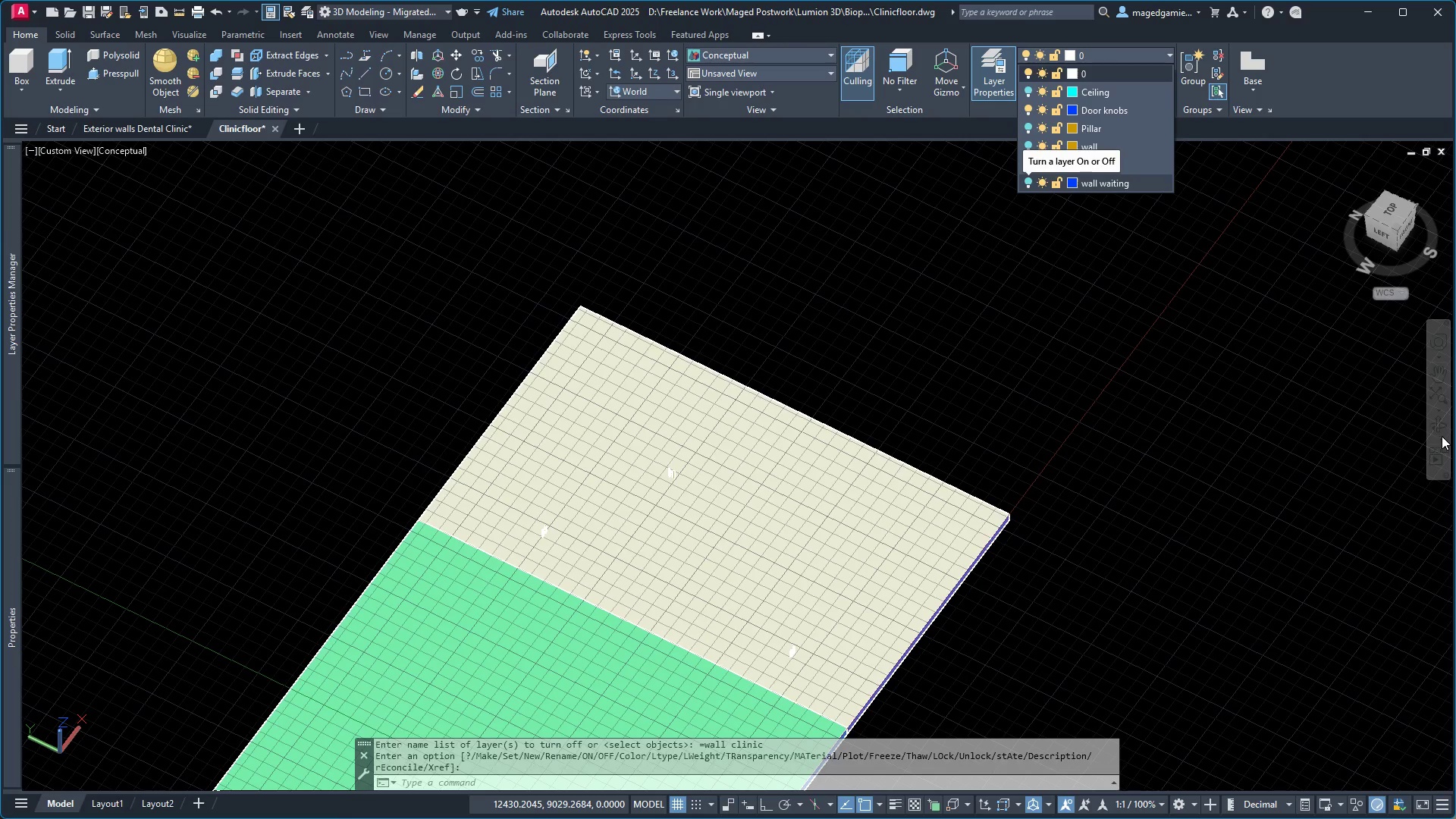 
double_click([1442, 425])
 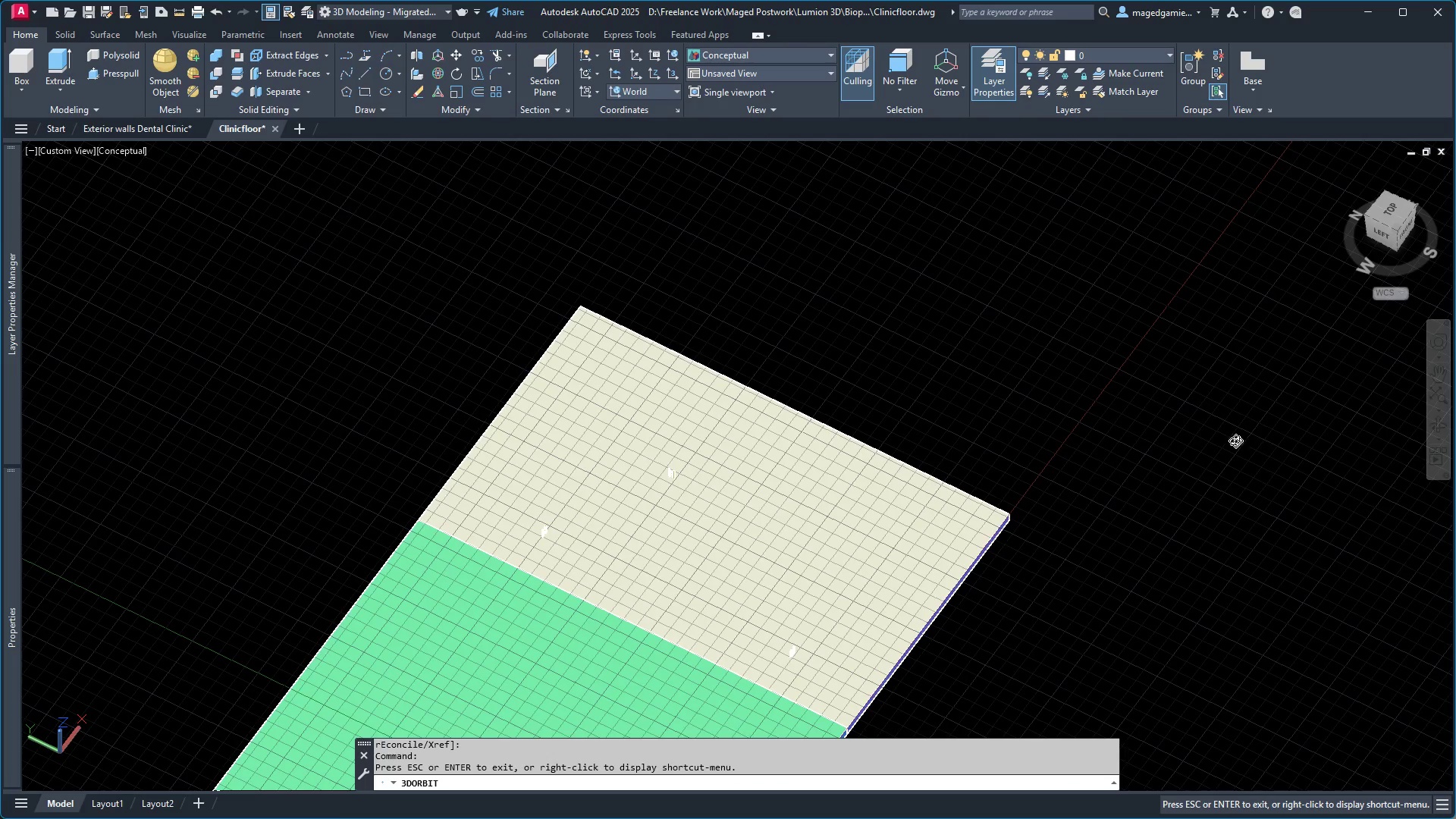 
left_click_drag(start_coordinate=[1181, 433], to_coordinate=[1068, 293])
 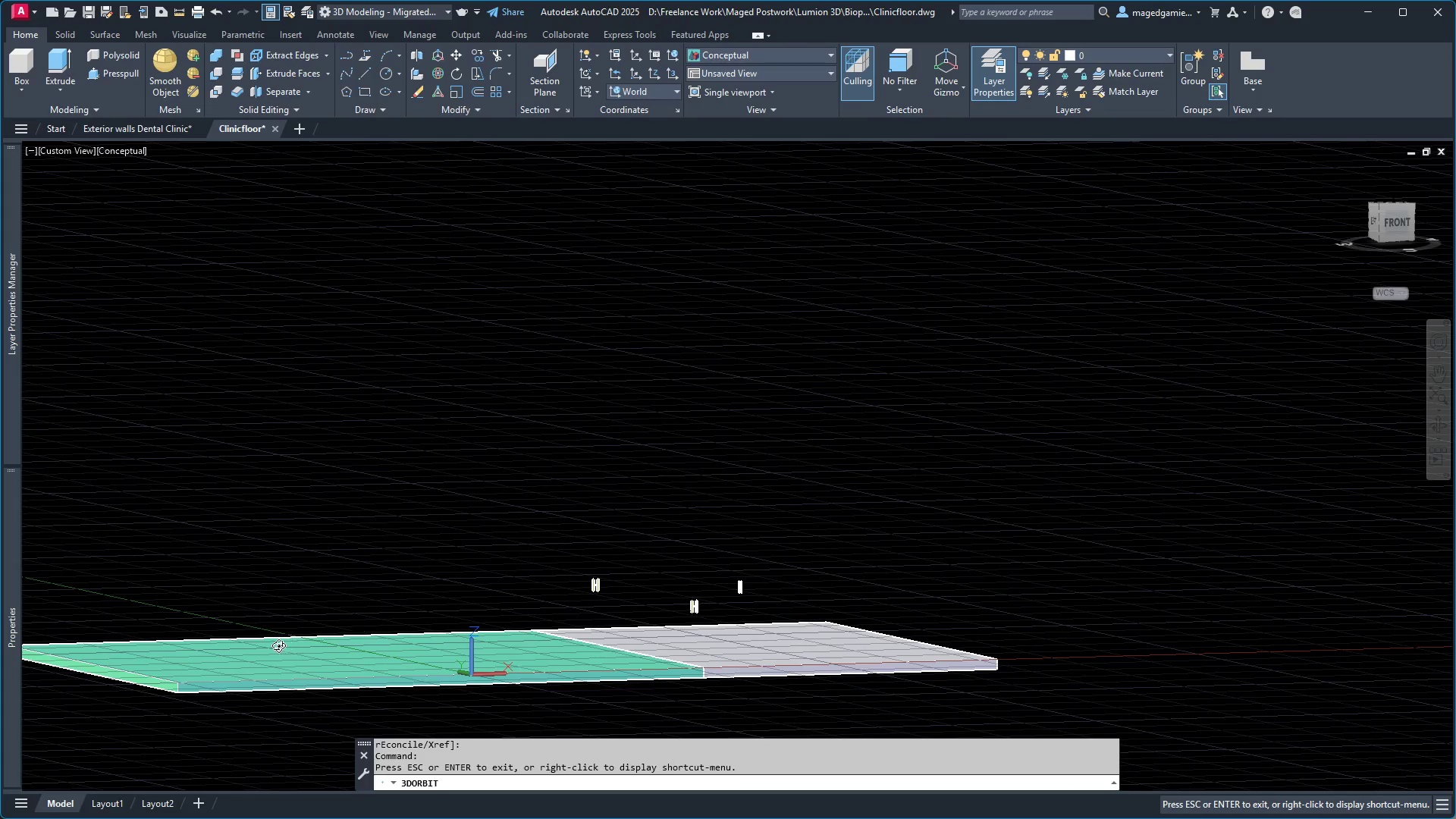 
scroll: coordinate [563, 661], scroll_direction: up, amount: 9.0
 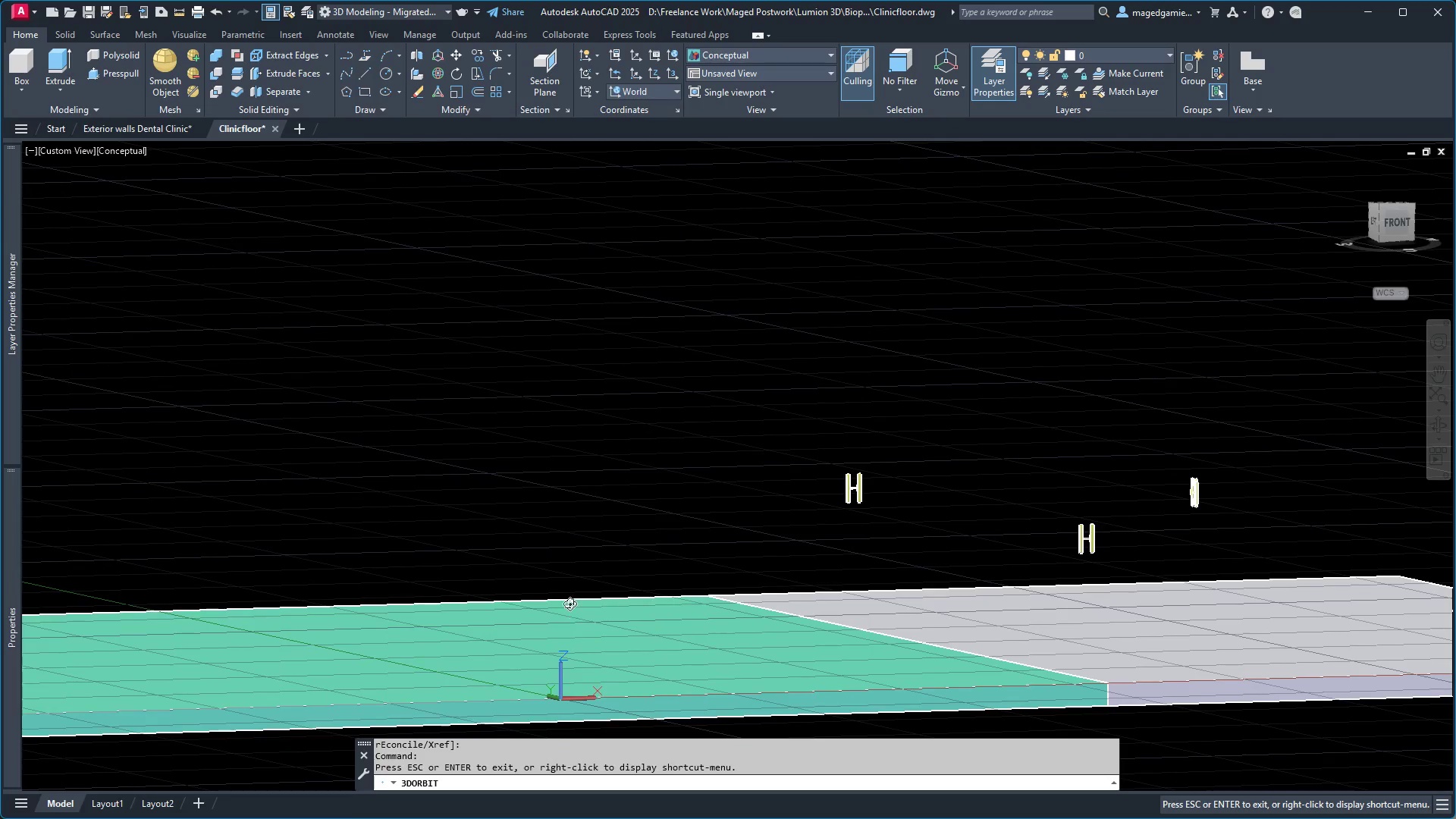 
left_click_drag(start_coordinate=[570, 602], to_coordinate=[586, 649])
 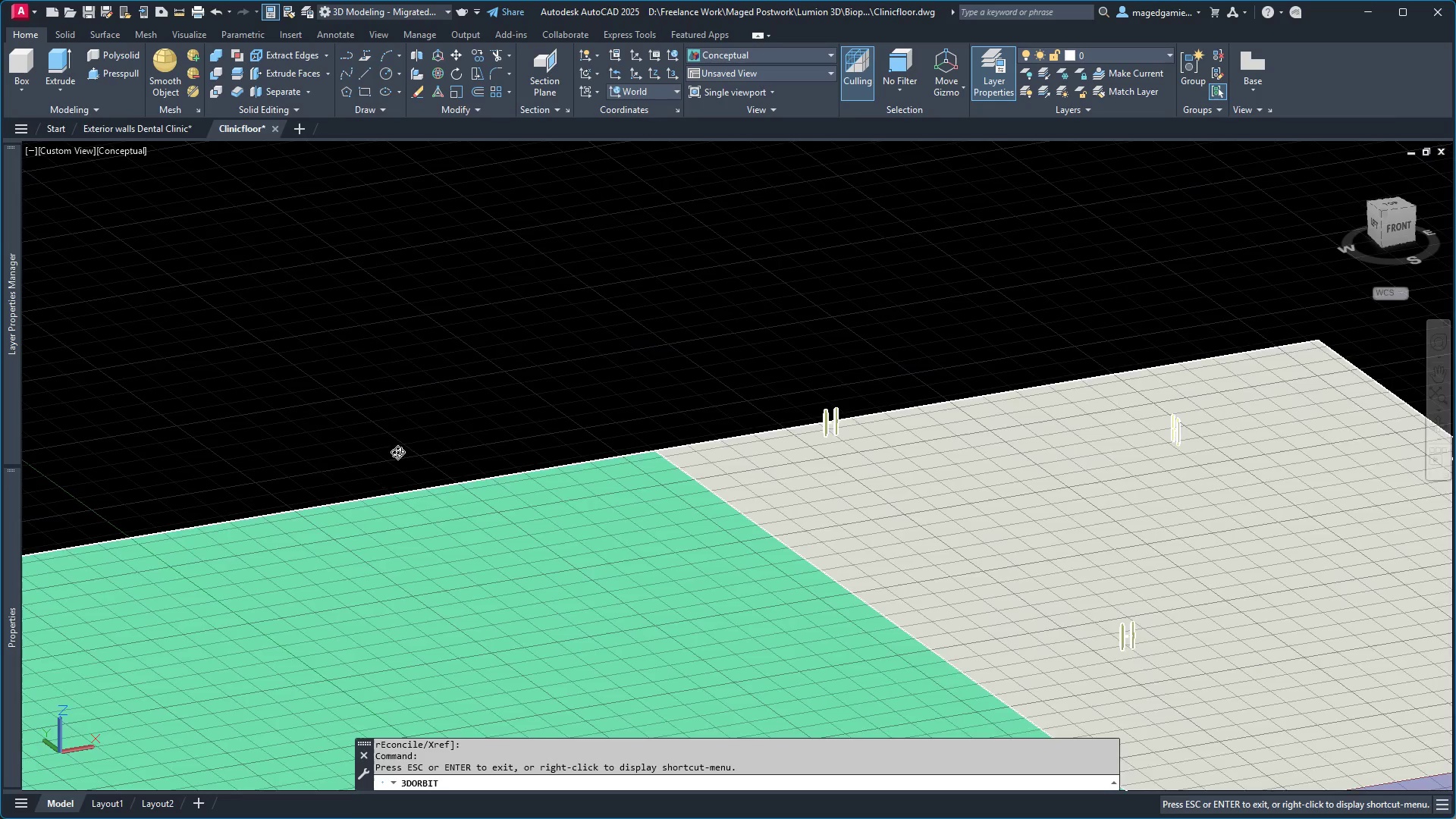 
scroll: coordinate [642, 381], scroll_direction: down, amount: 6.0
 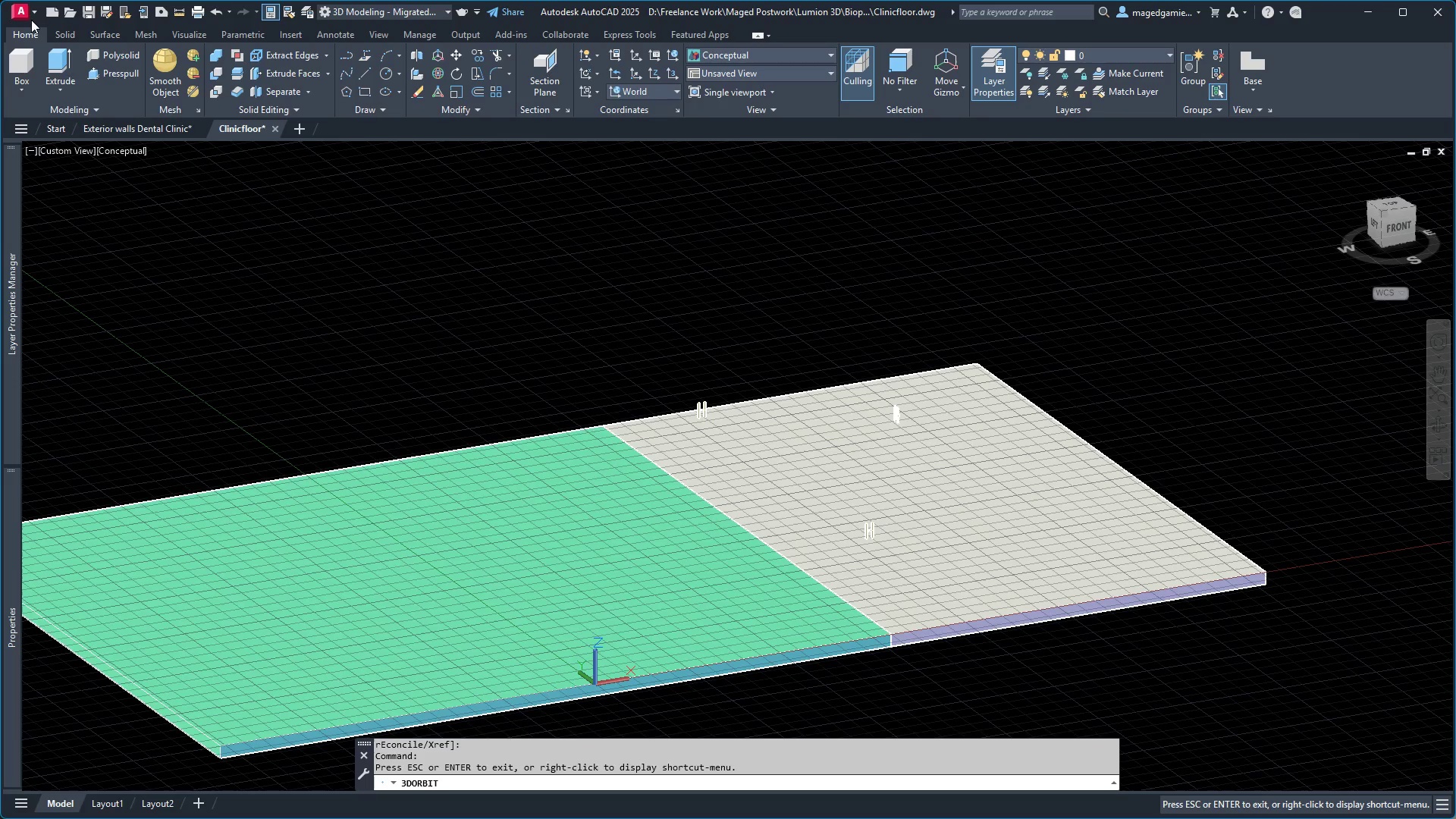 
left_click_drag(start_coordinate=[32, 11], to_coordinate=[368, 190])
 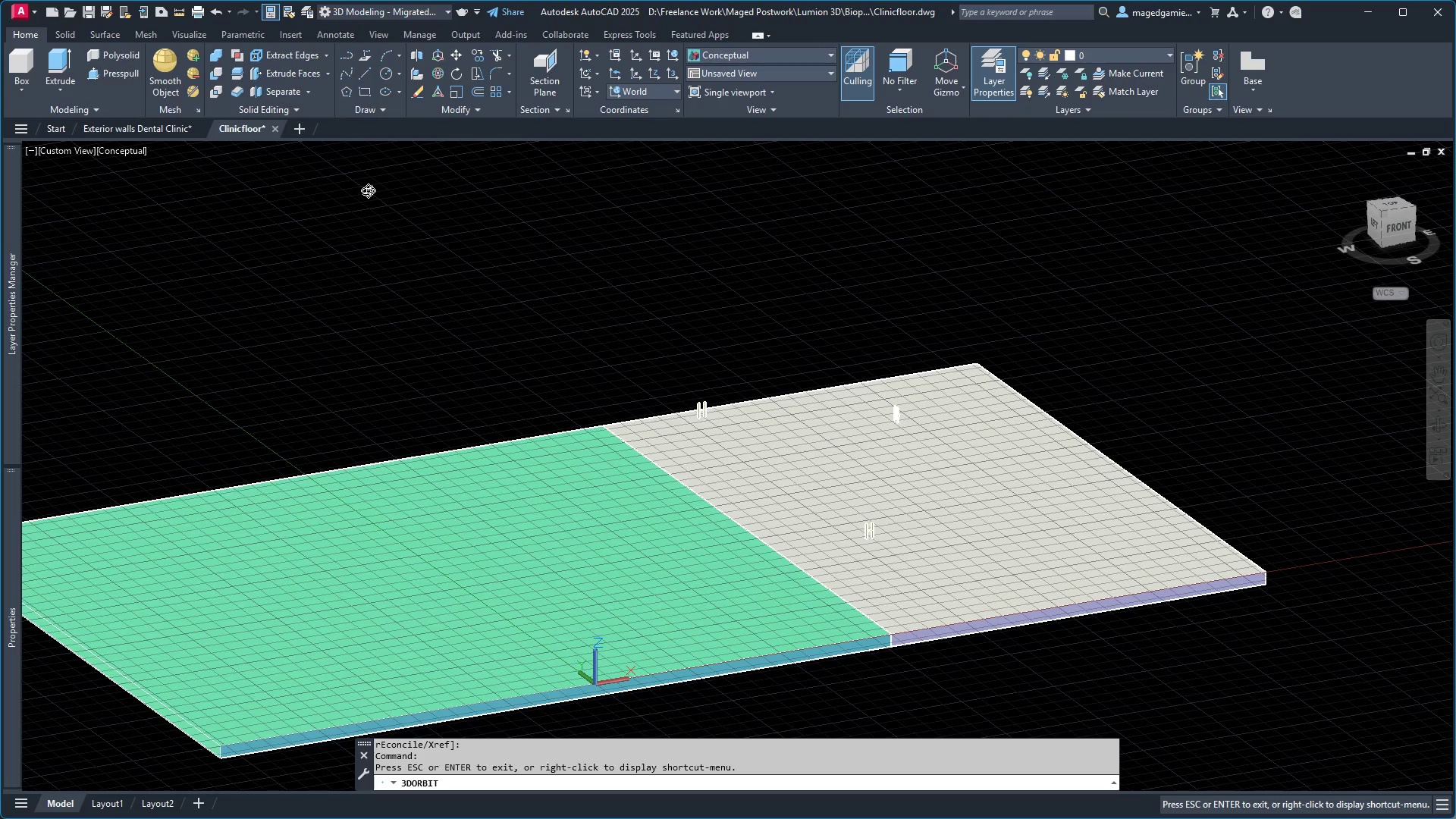 
left_click([368, 190])
 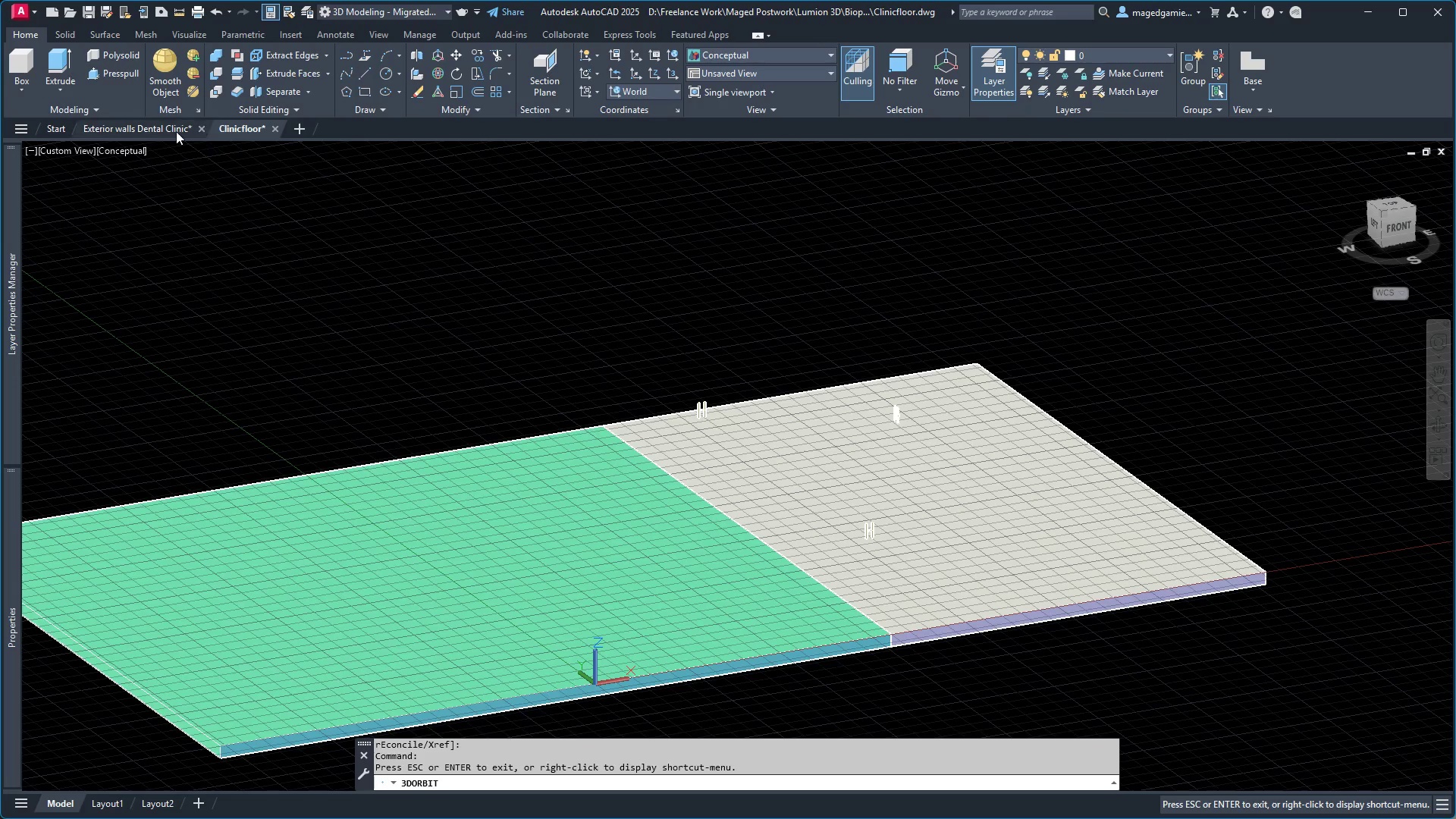 
left_click([165, 125])
 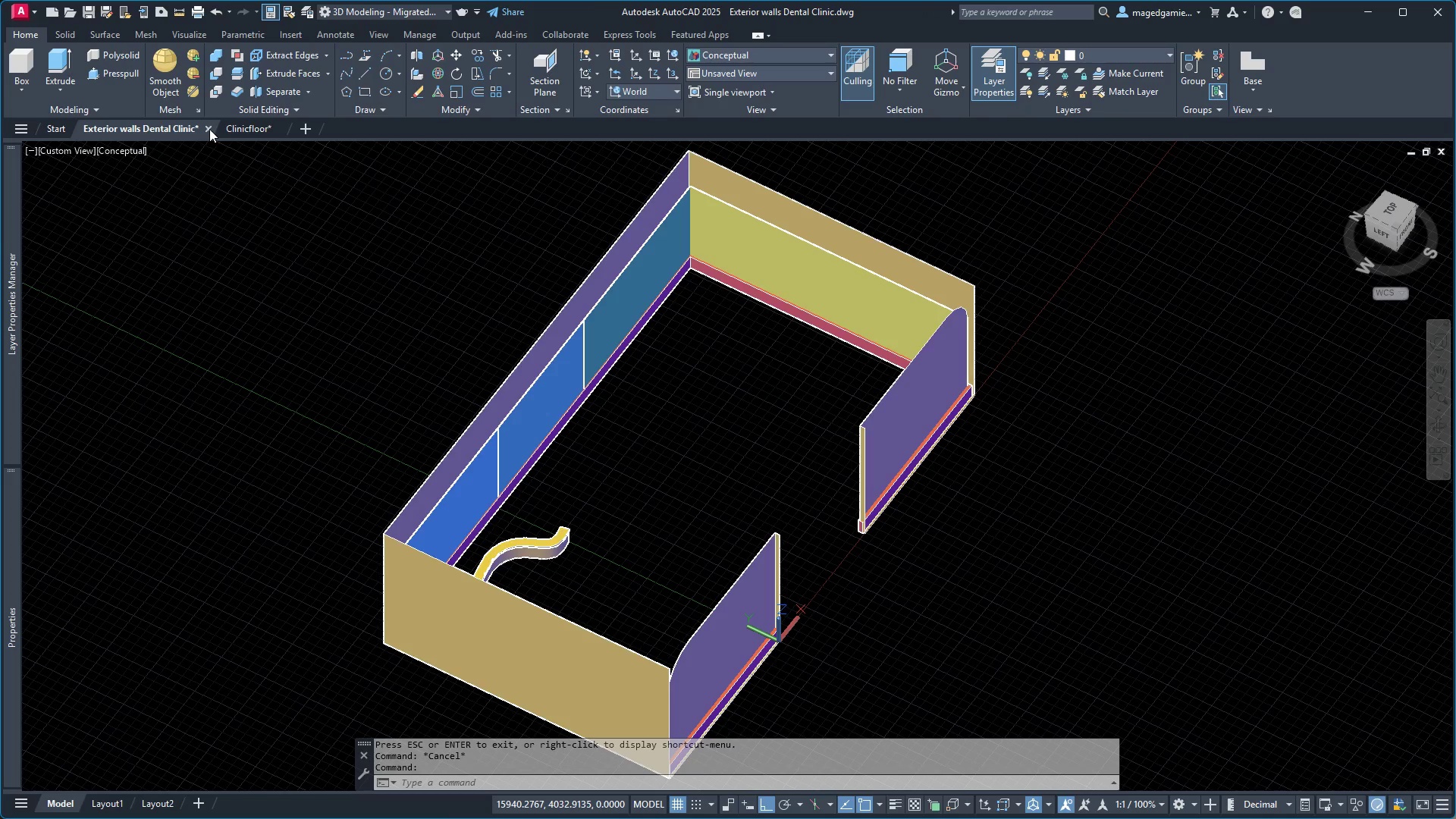 
wait(6.06)
 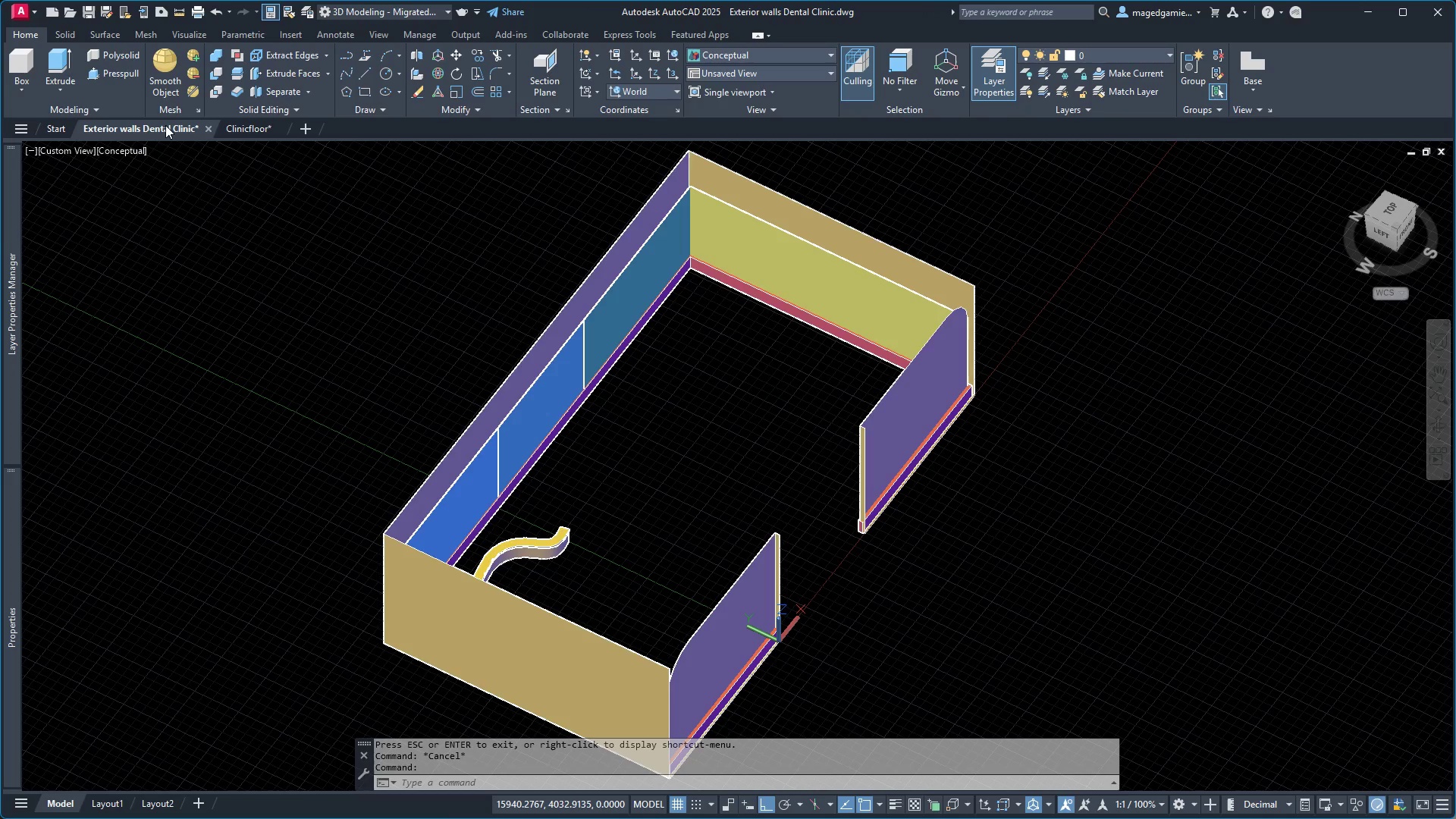 
left_click([209, 129])
 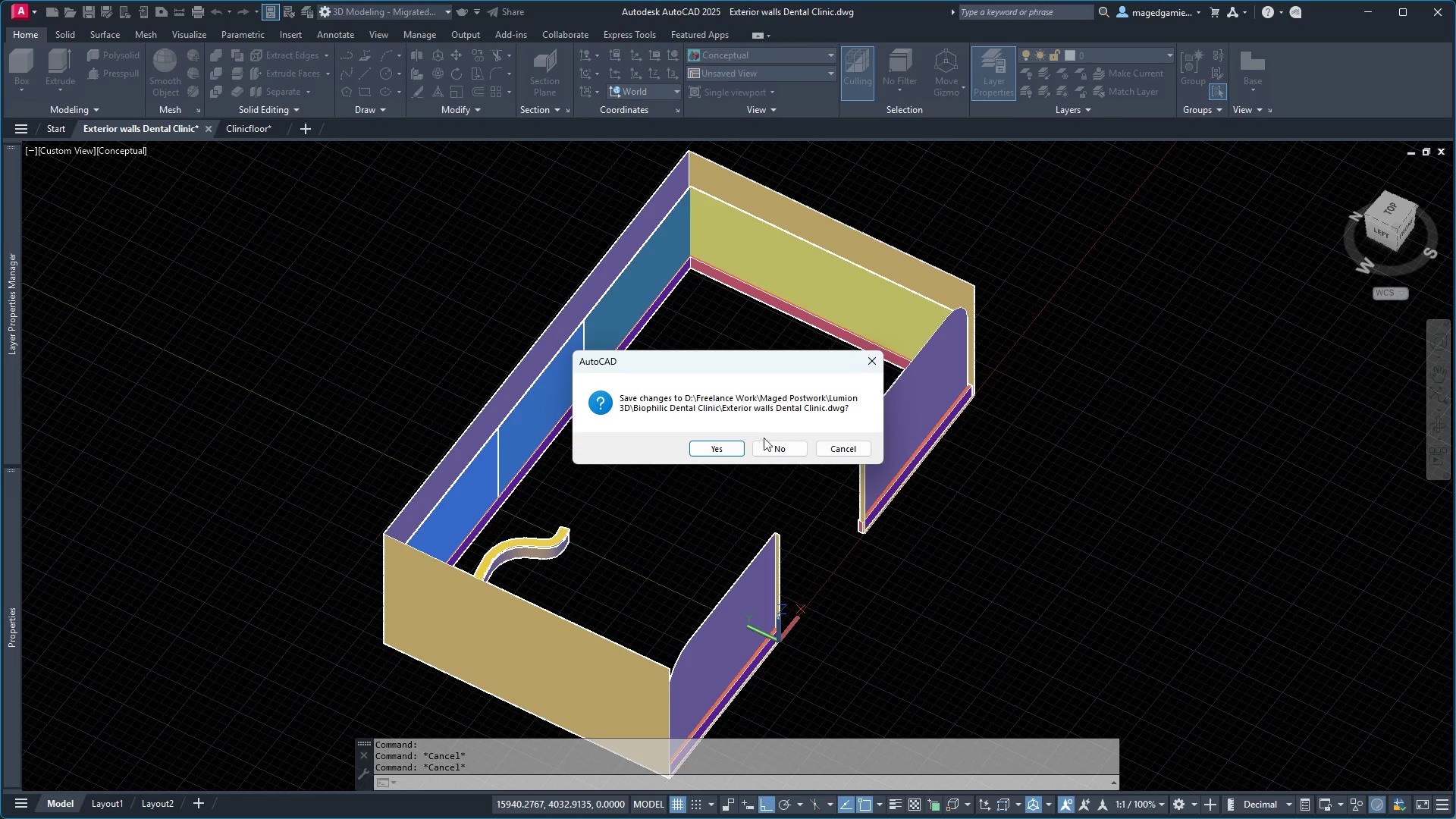 
left_click([780, 451])
 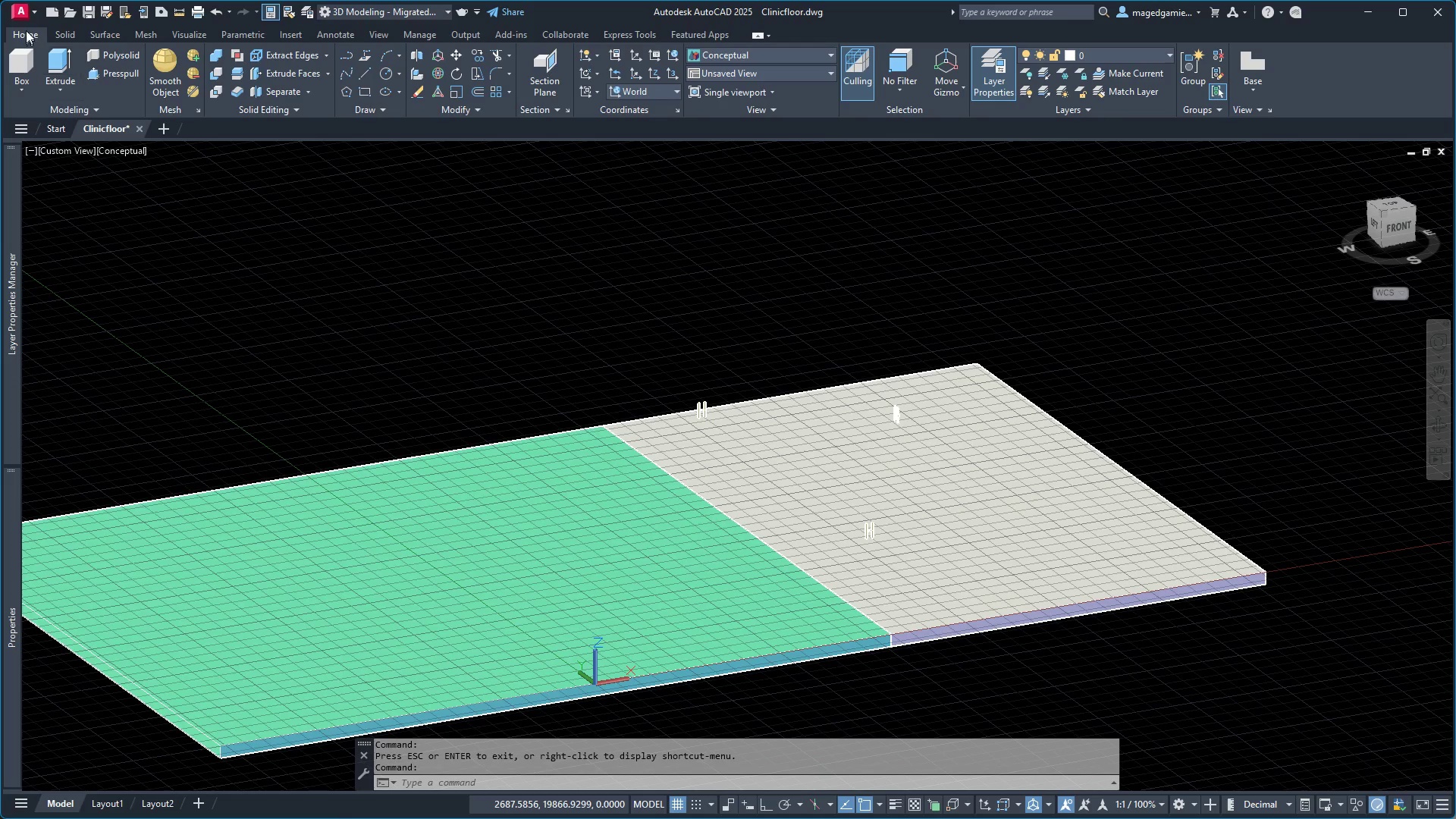 
wait(5.08)
 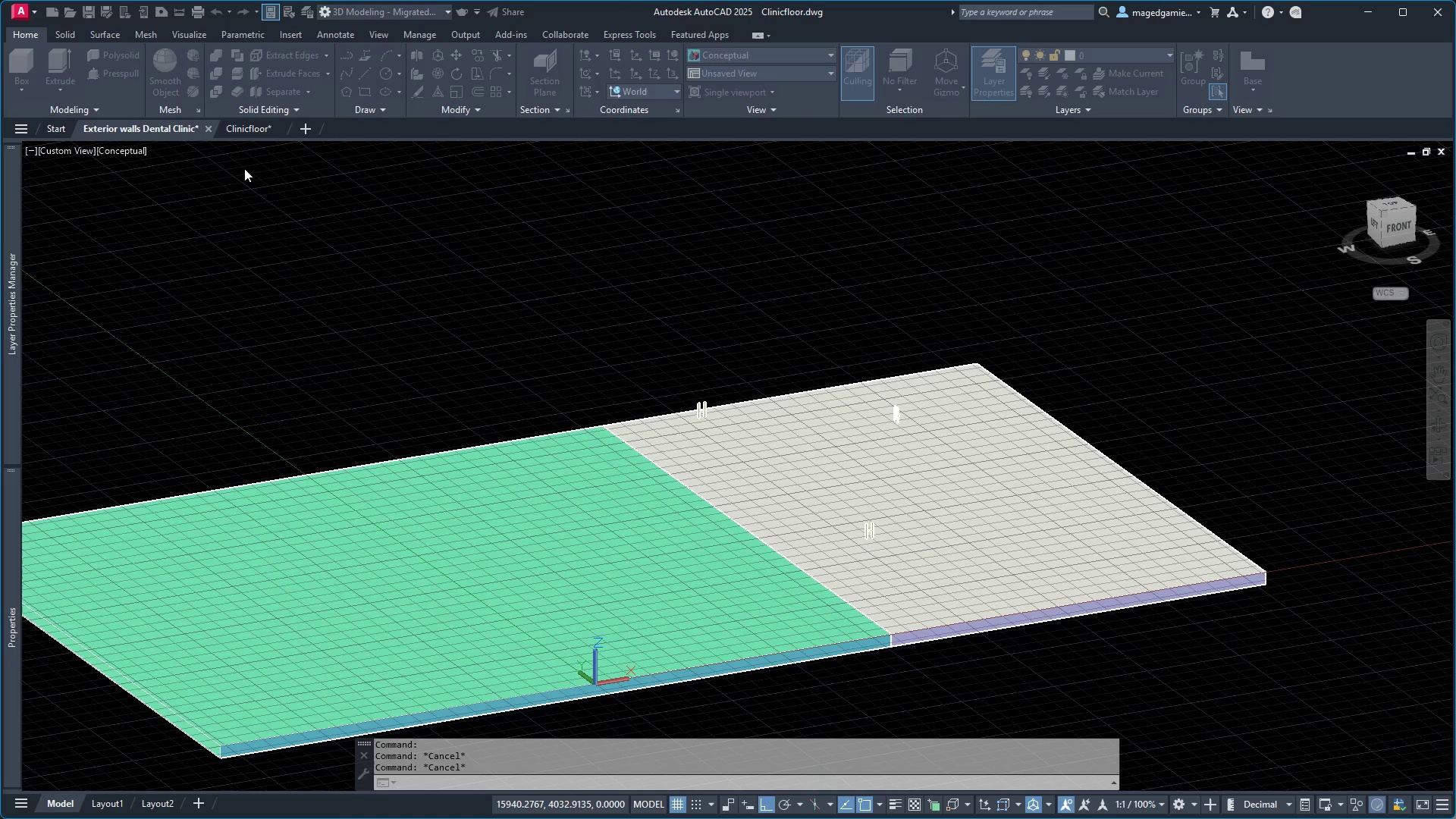 
left_click([32, 13])
 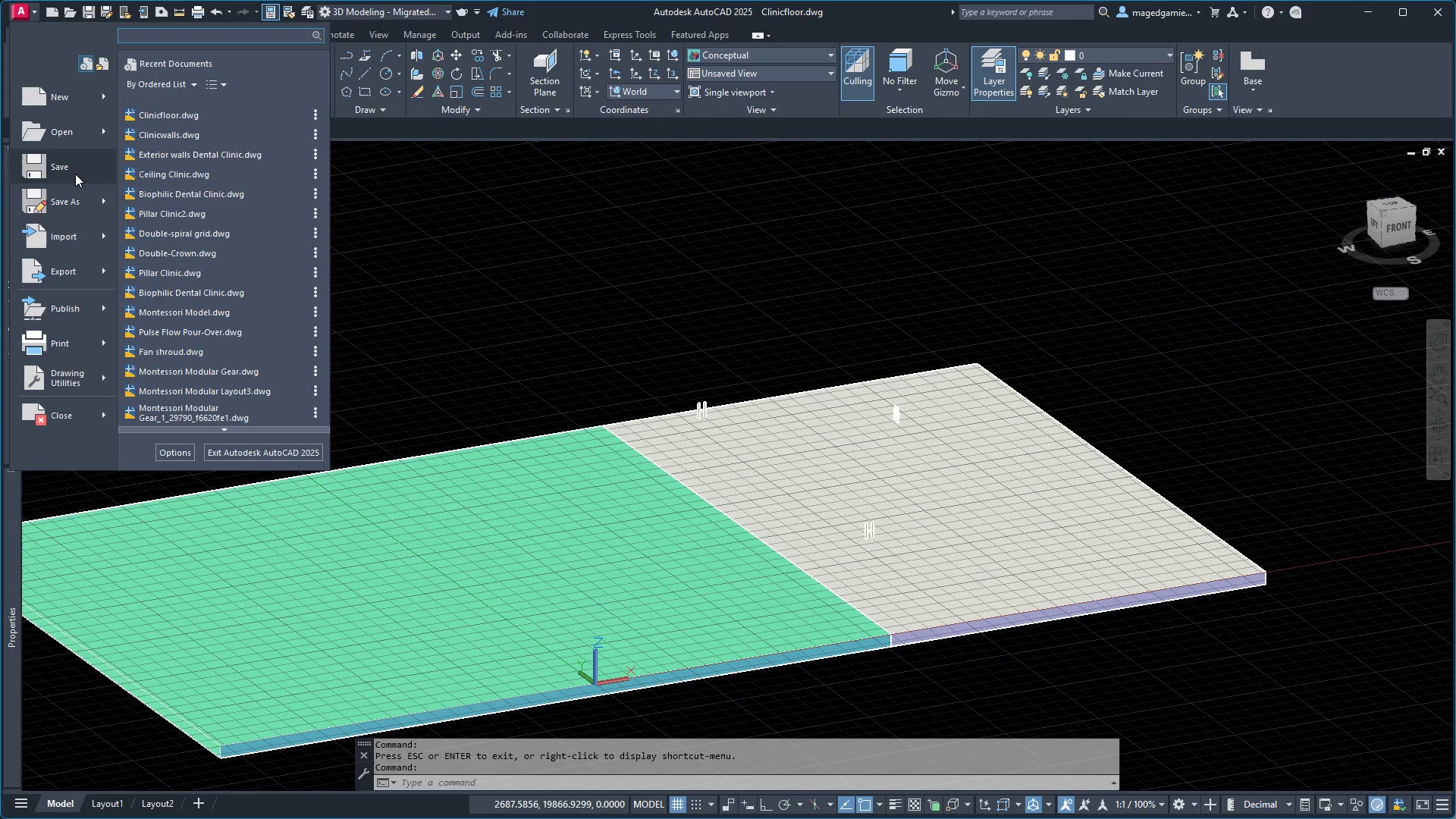 
left_click([75, 174])
 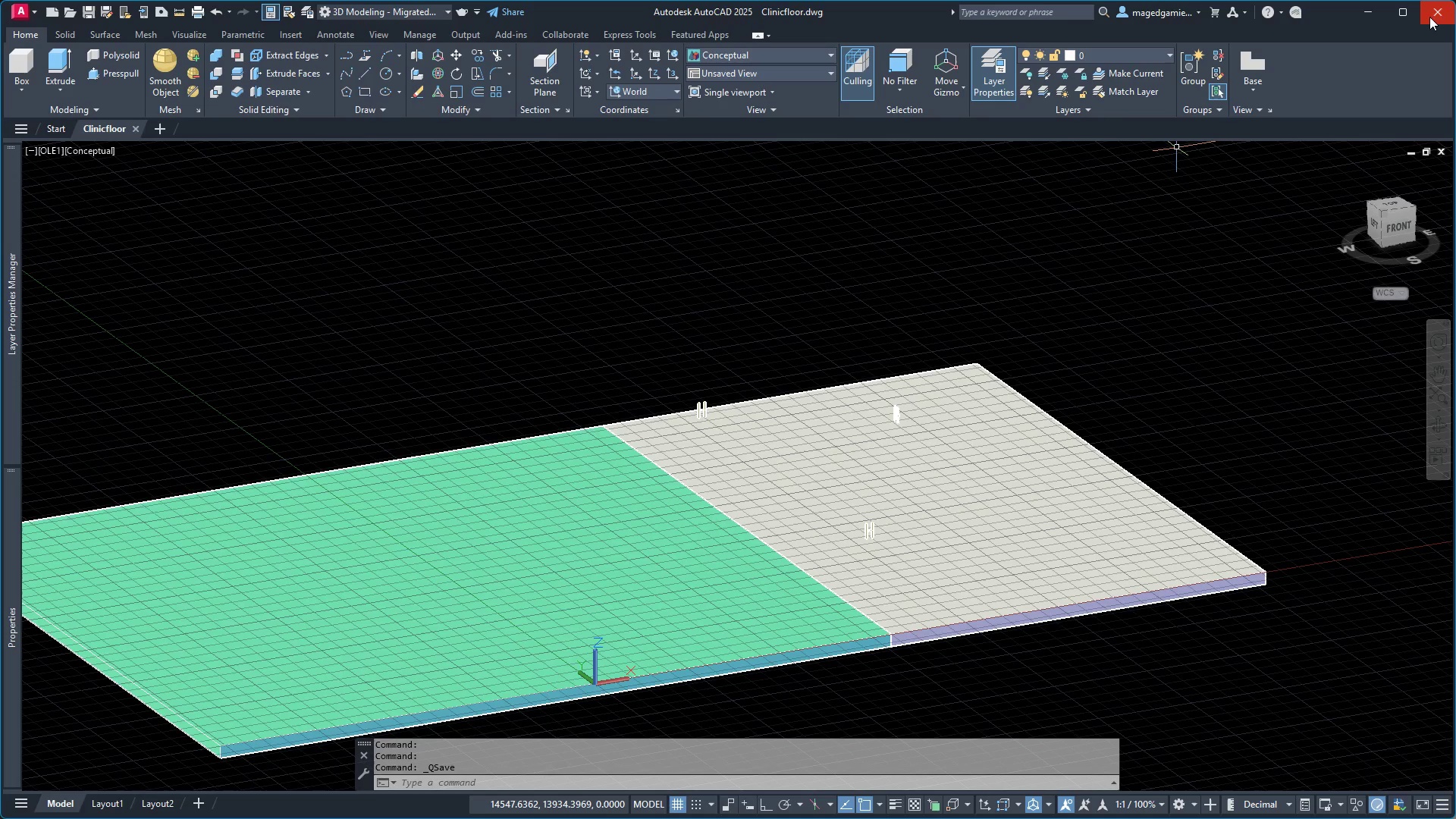 
left_click([1439, 10])
 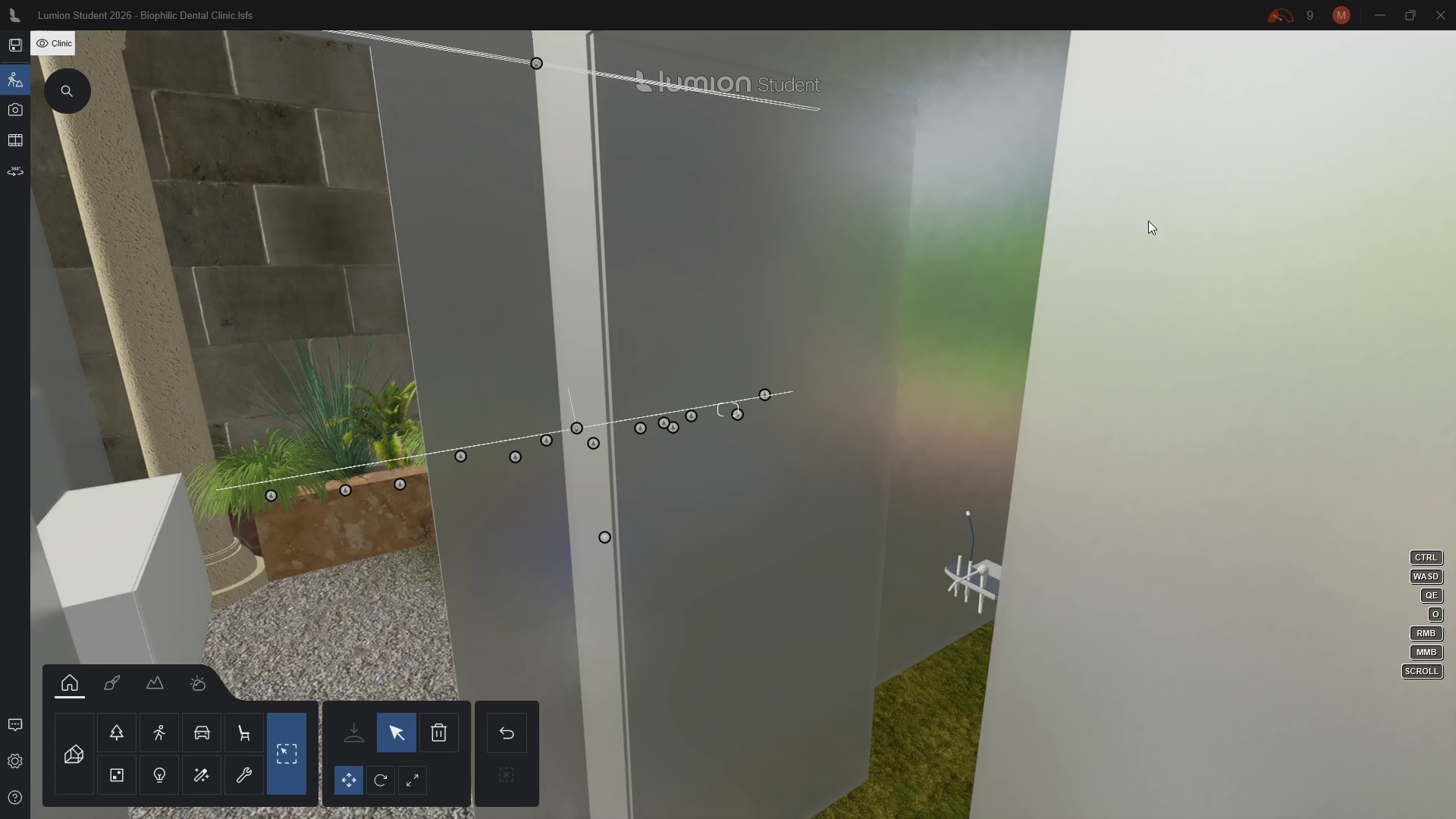 
scroll: coordinate [923, 356], scroll_direction: down, amount: 14.0
 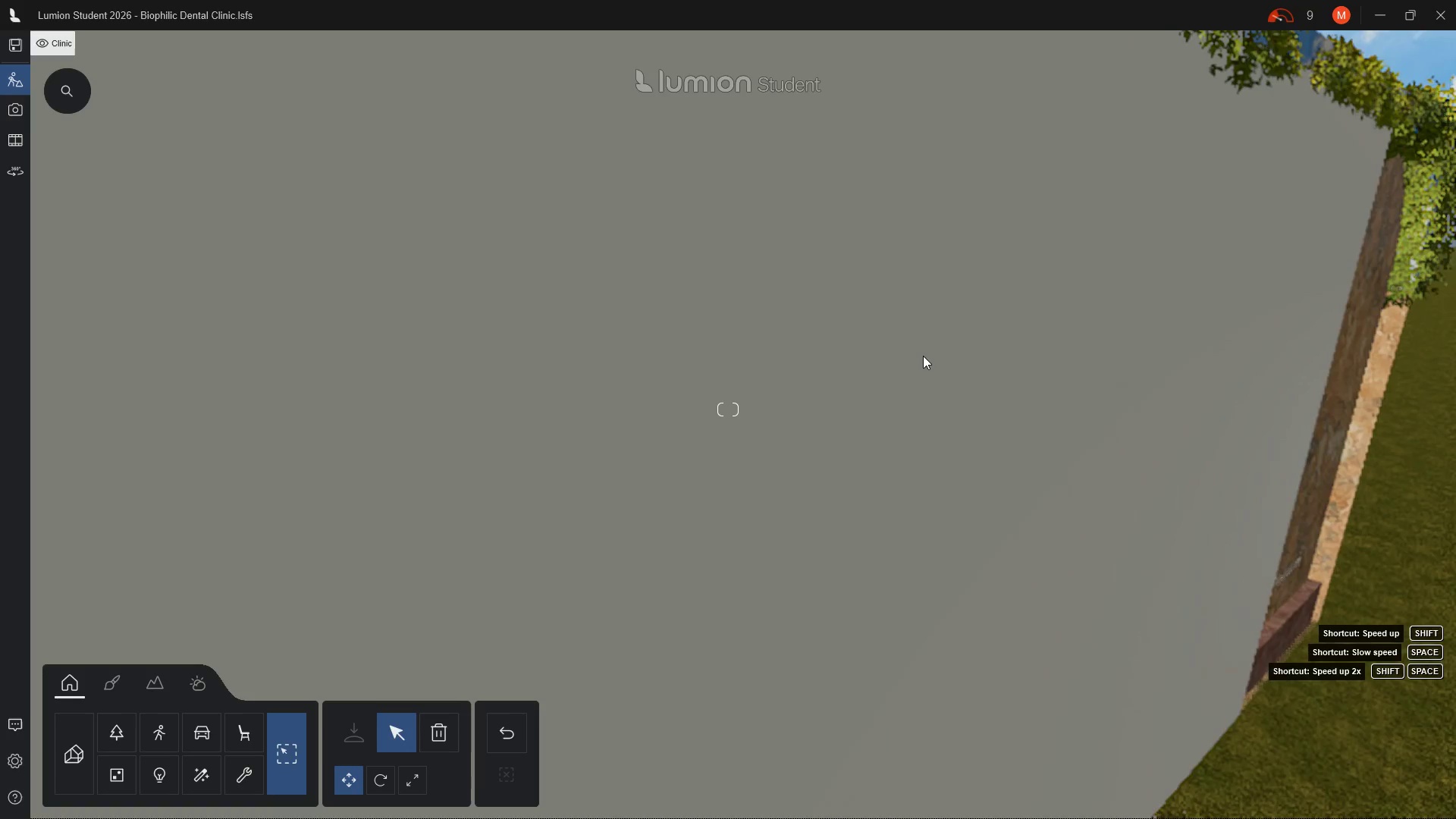 
scroll: coordinate [923, 356], scroll_direction: up, amount: 5.0
 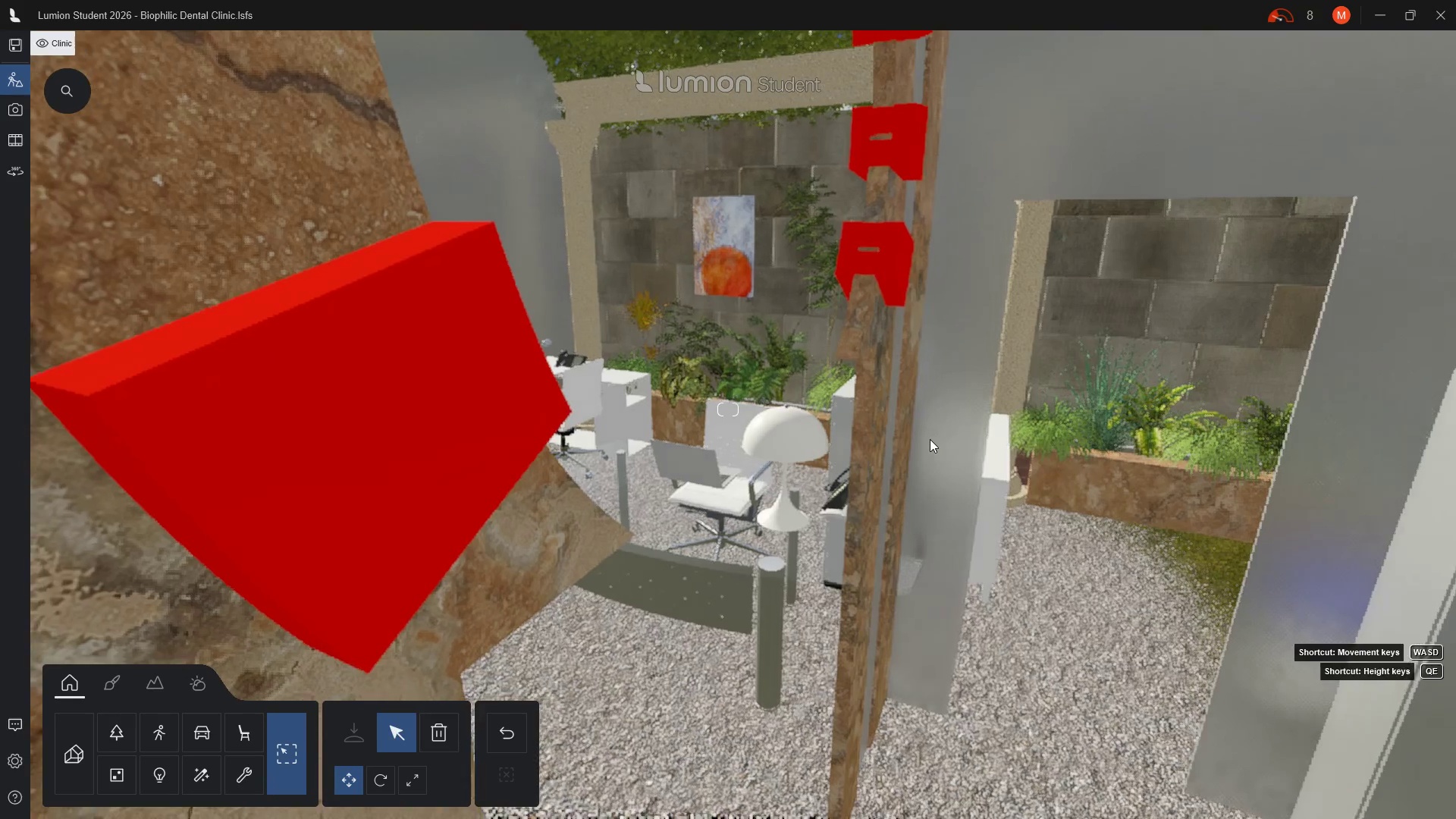 
wait(7.14)
 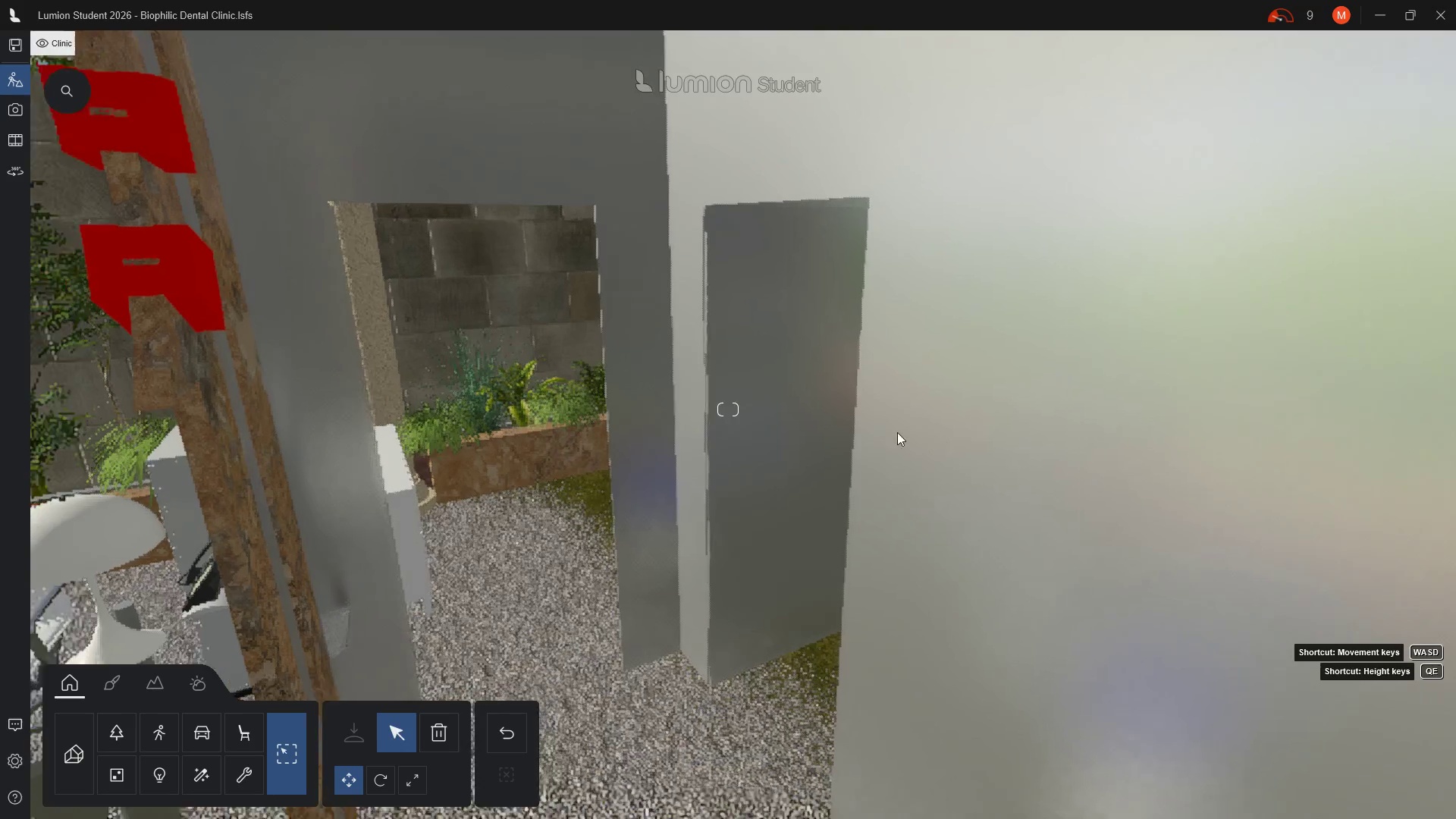 
type(ee)
 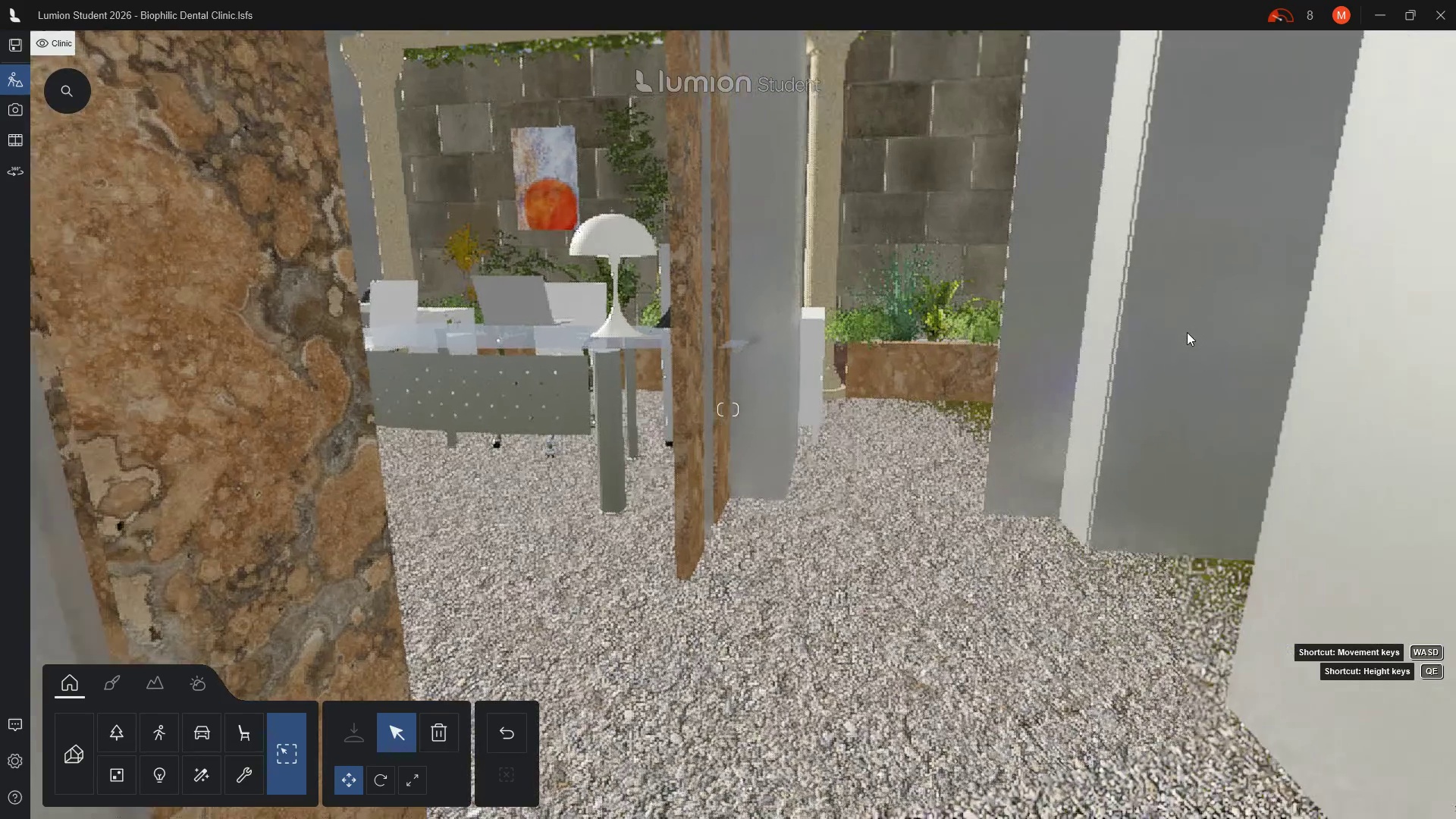 
hold_key(key=A, duration=0.31)
 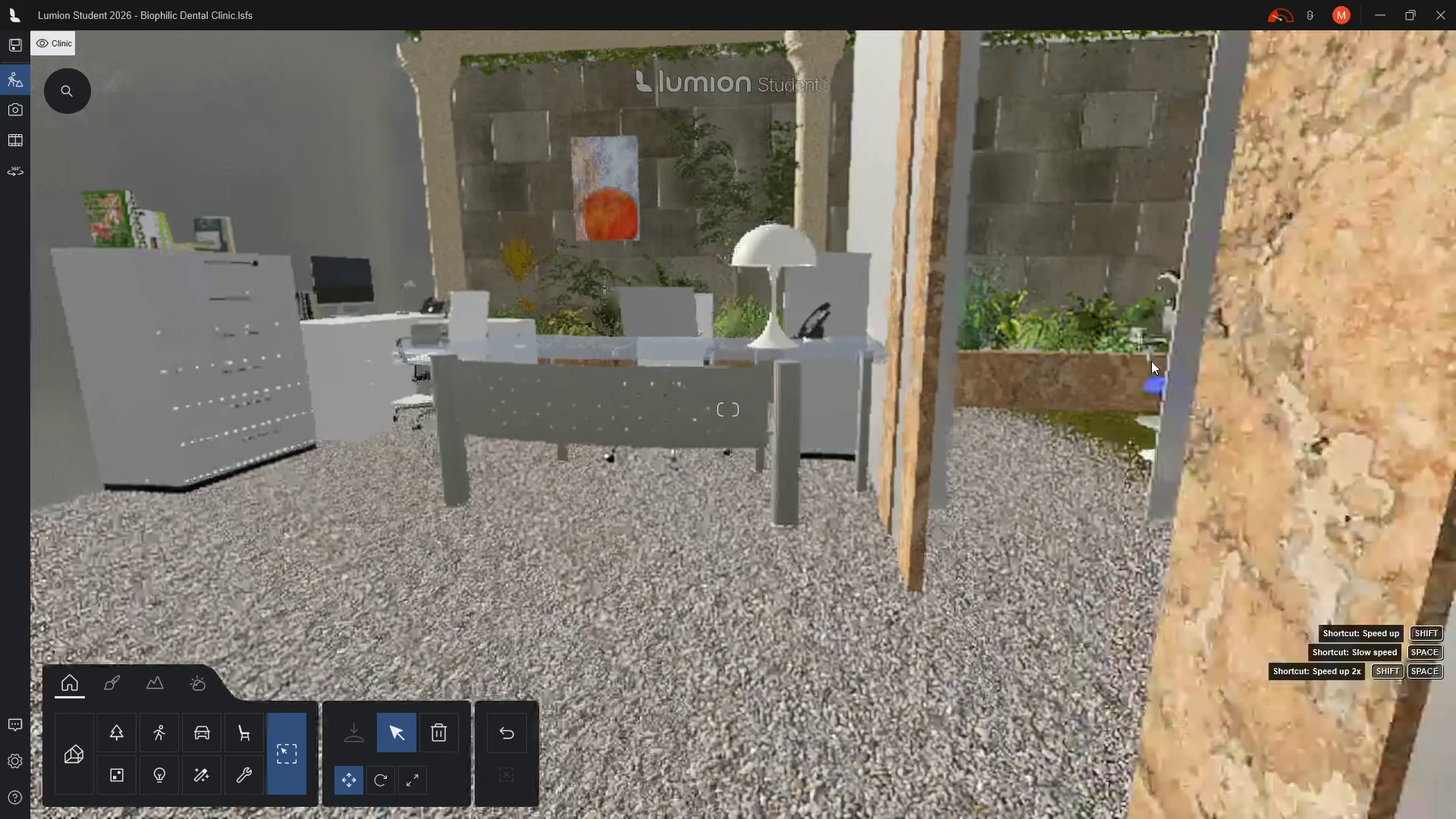 
hold_key(key=E, duration=0.44)
 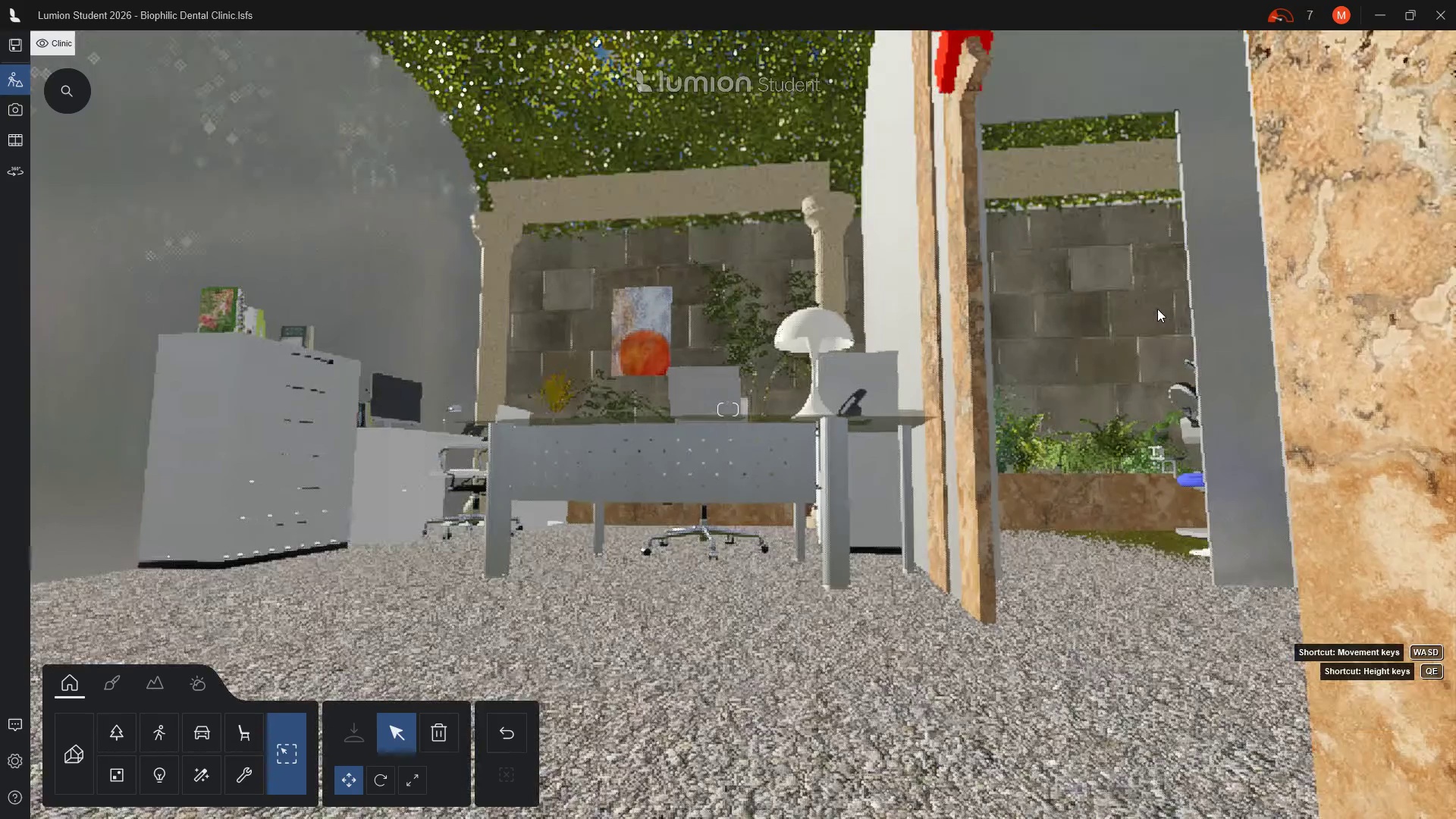 
hold_key(key=W, duration=0.48)
 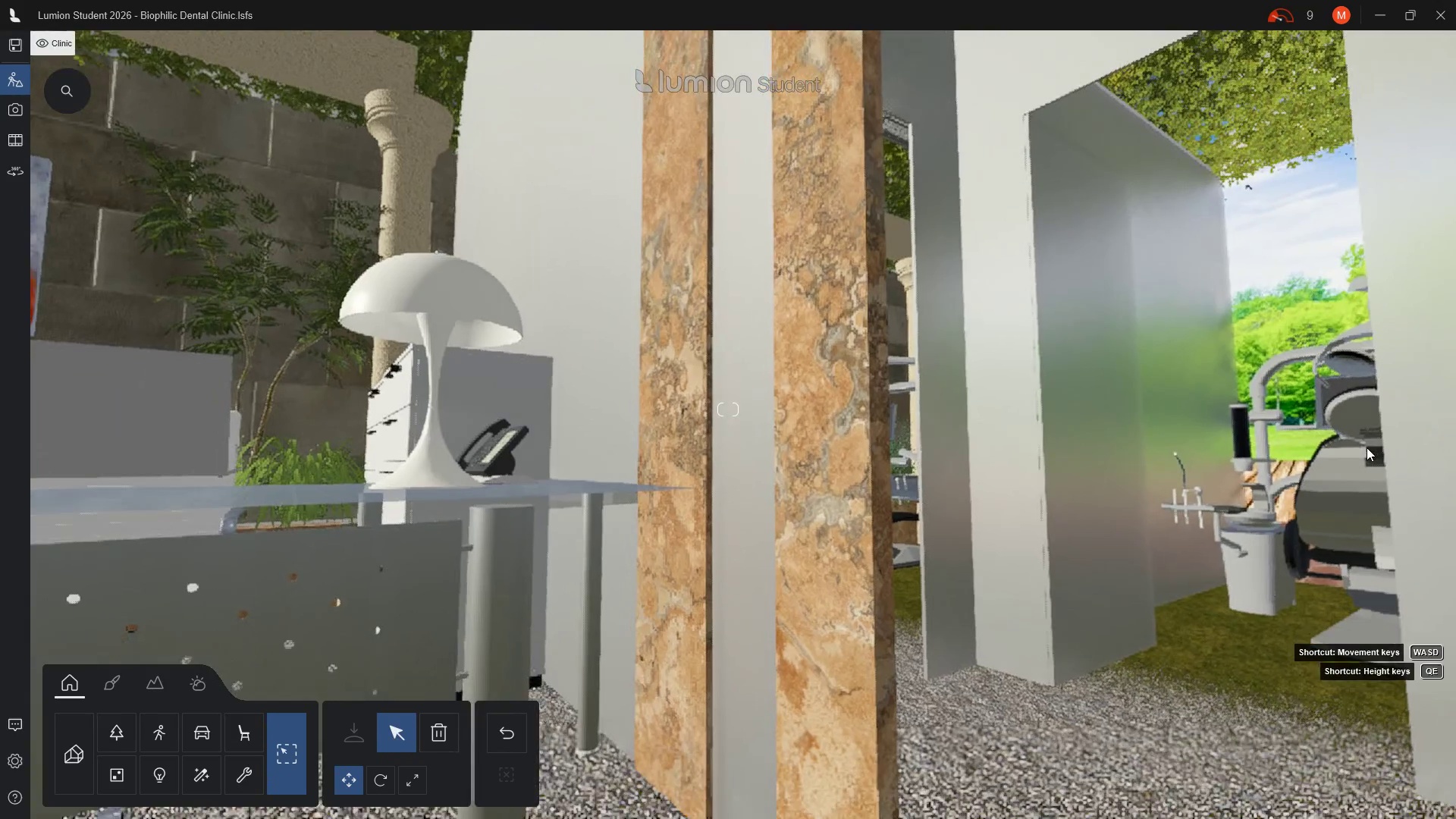 
scroll: coordinate [1367, 446], scroll_direction: down, amount: 2.0
 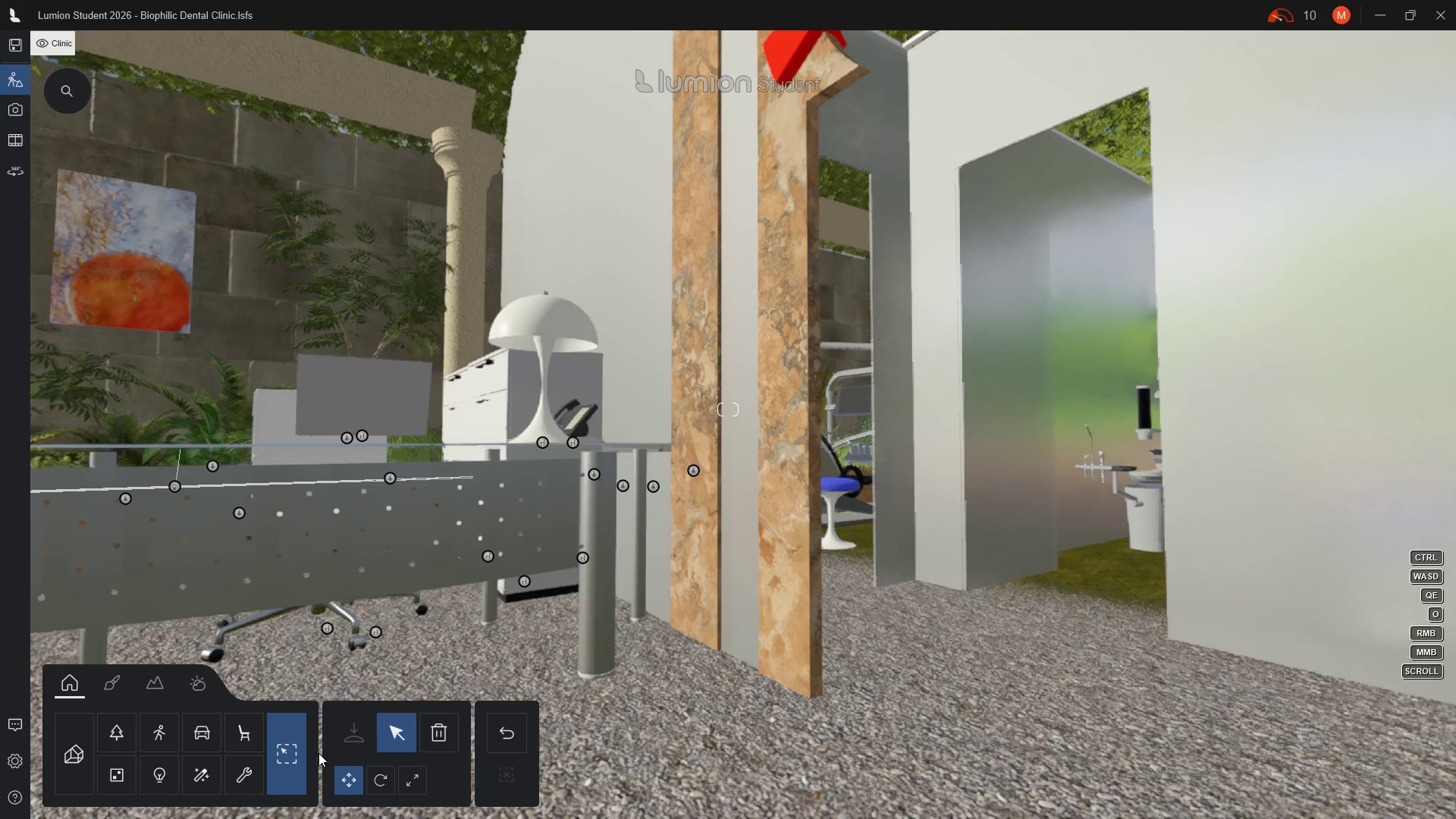 
left_click([77, 753])
 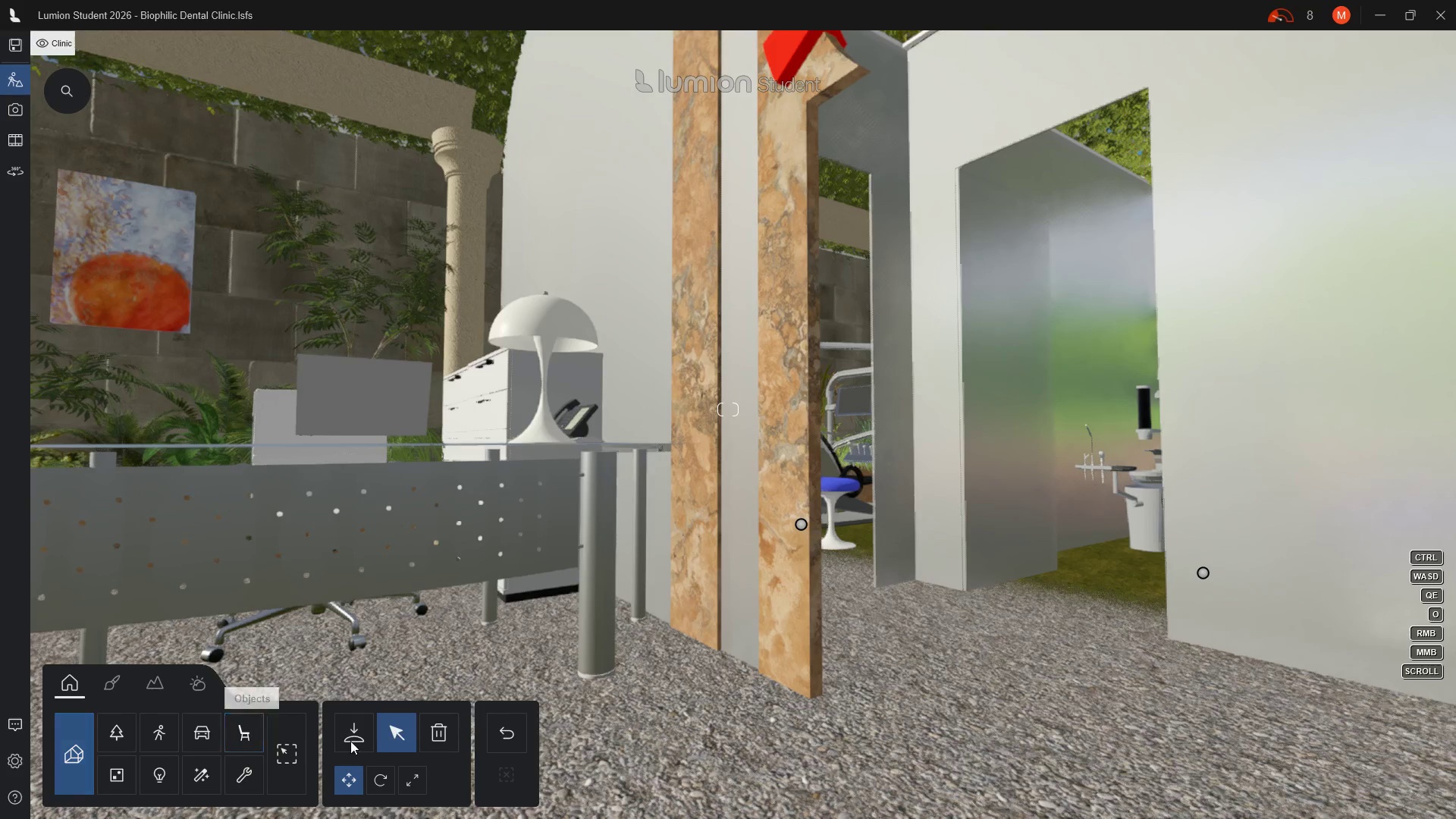 
left_click([357, 748])
 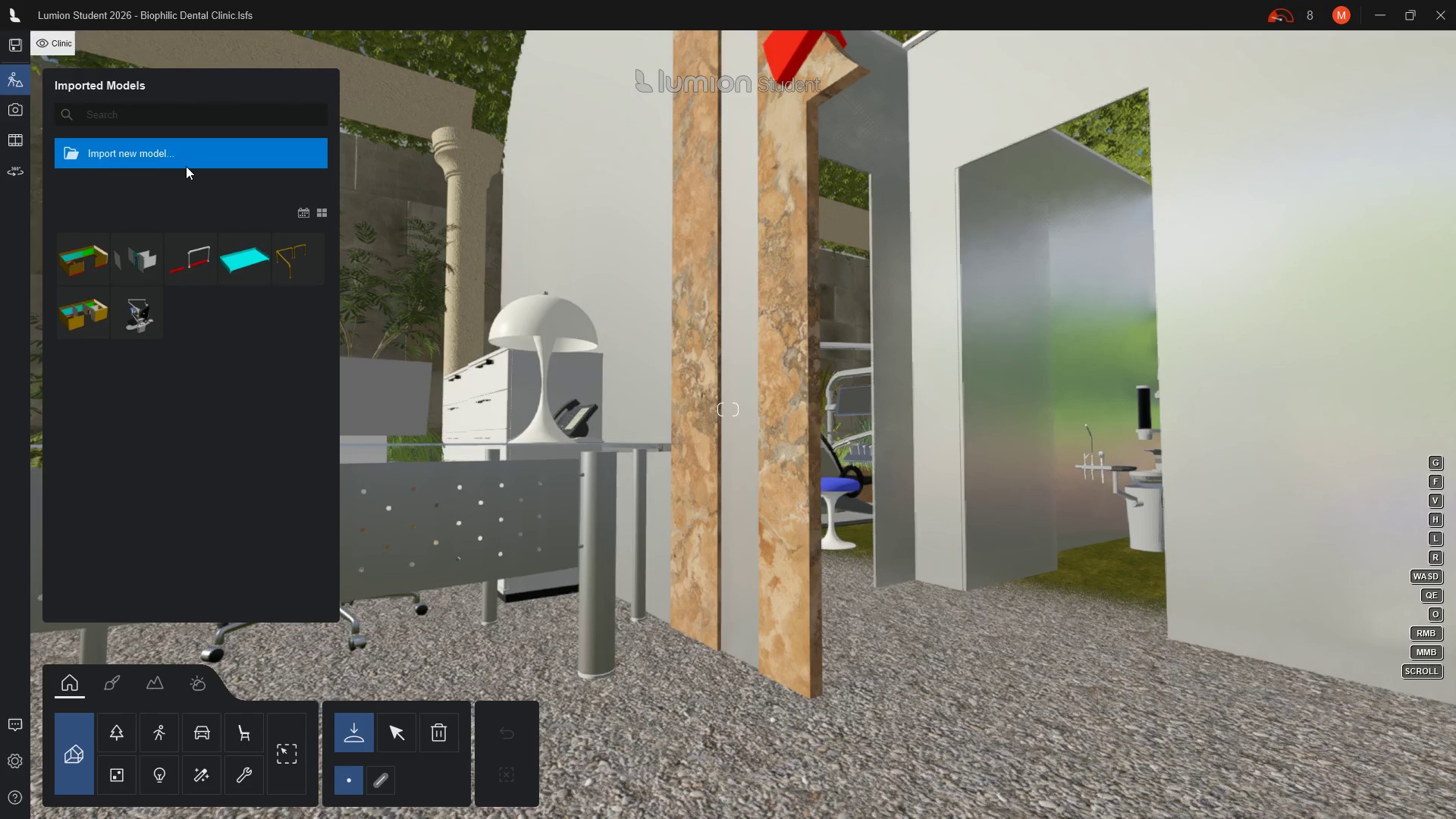 
left_click([153, 156])
 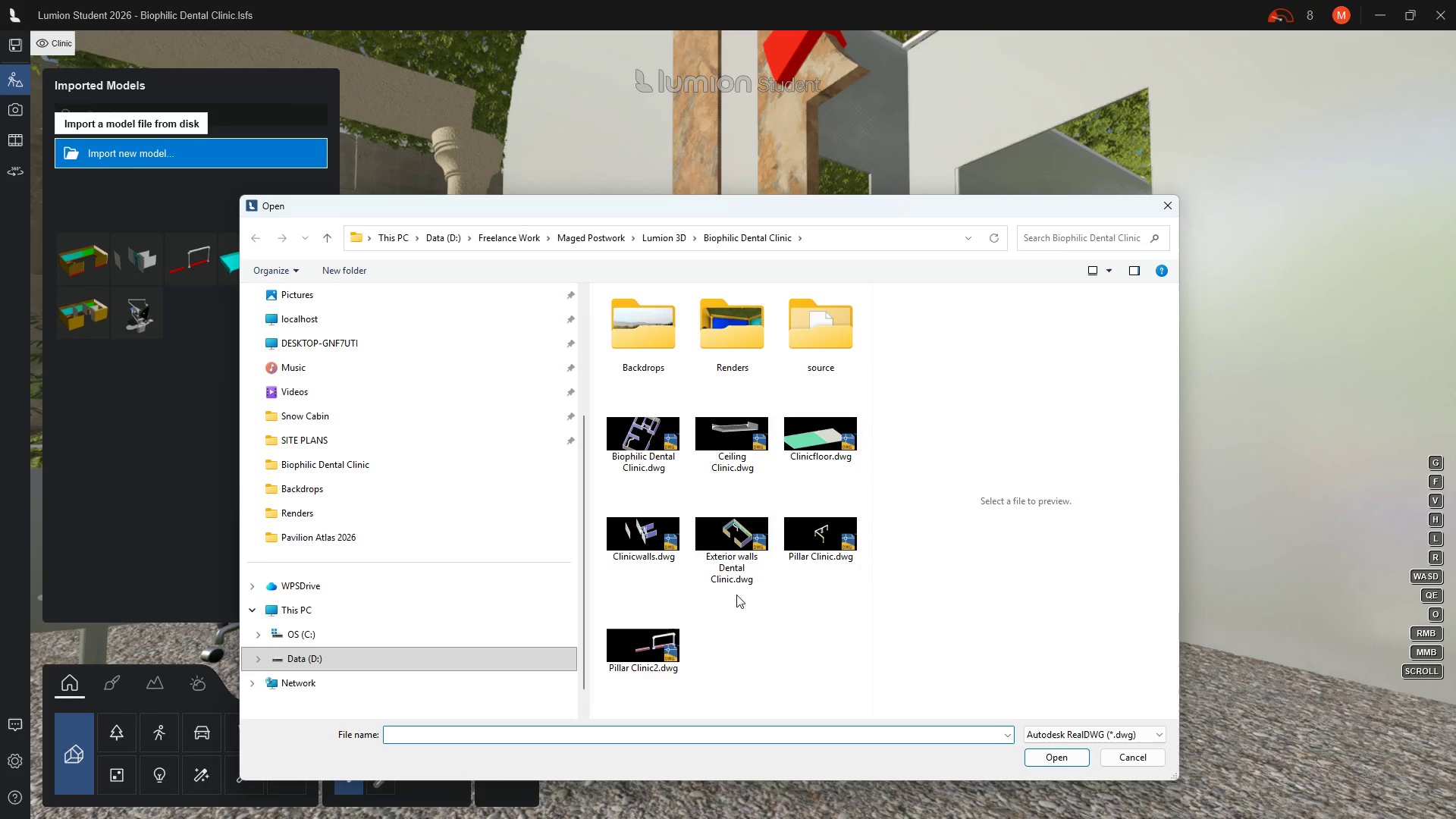 
left_click([806, 436])
 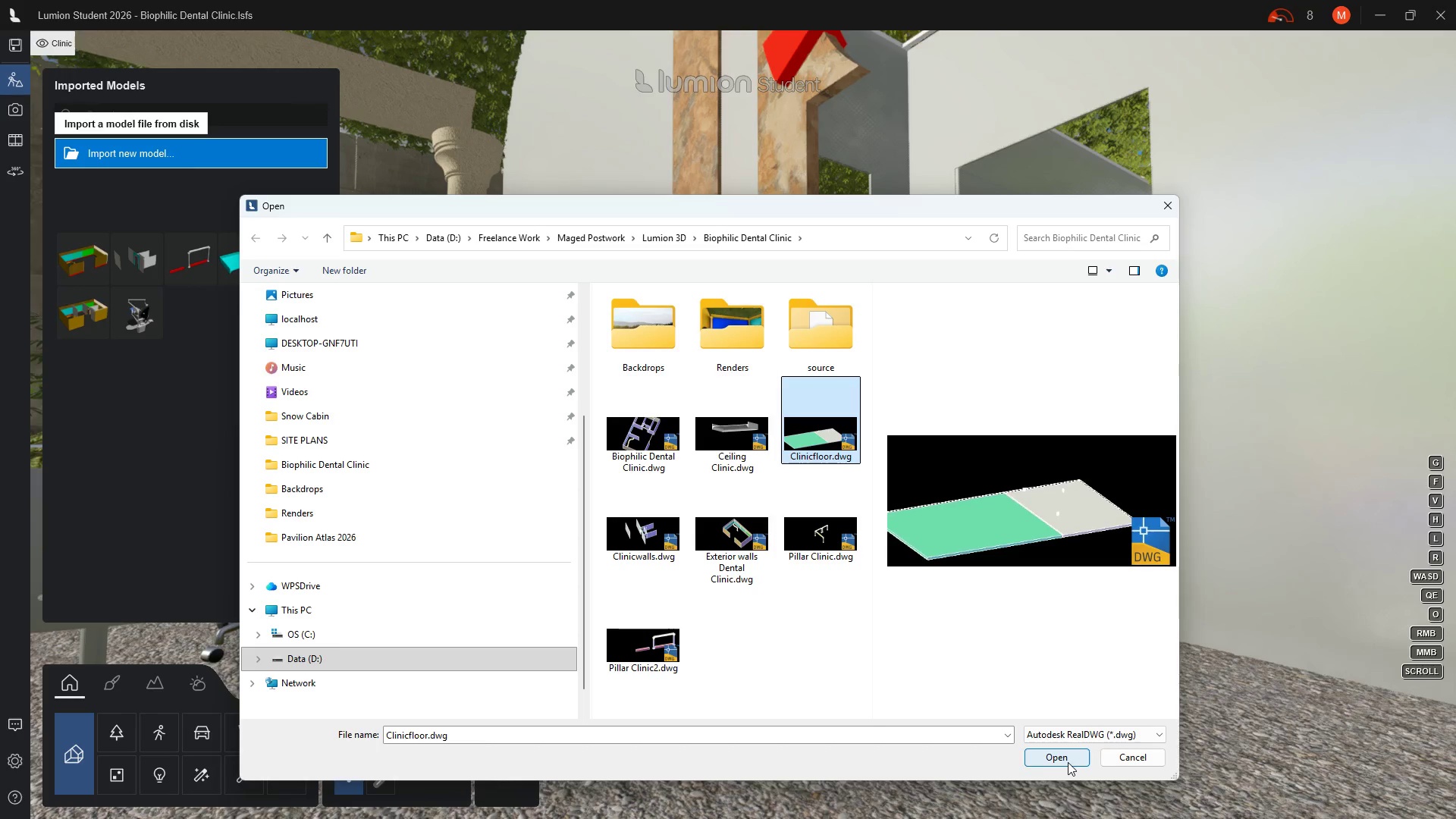 
left_click([1068, 762])
 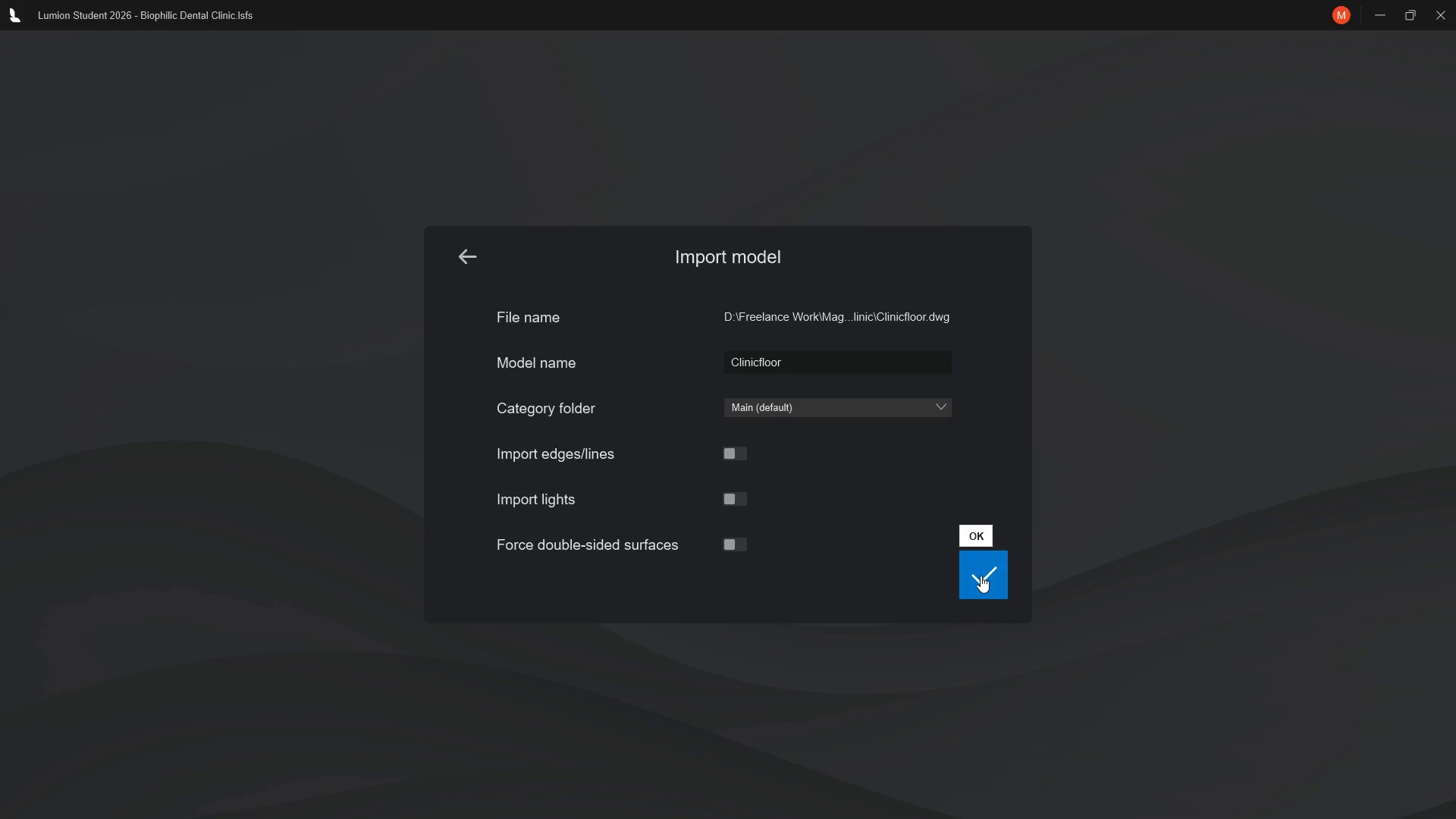 
left_click([981, 576])
 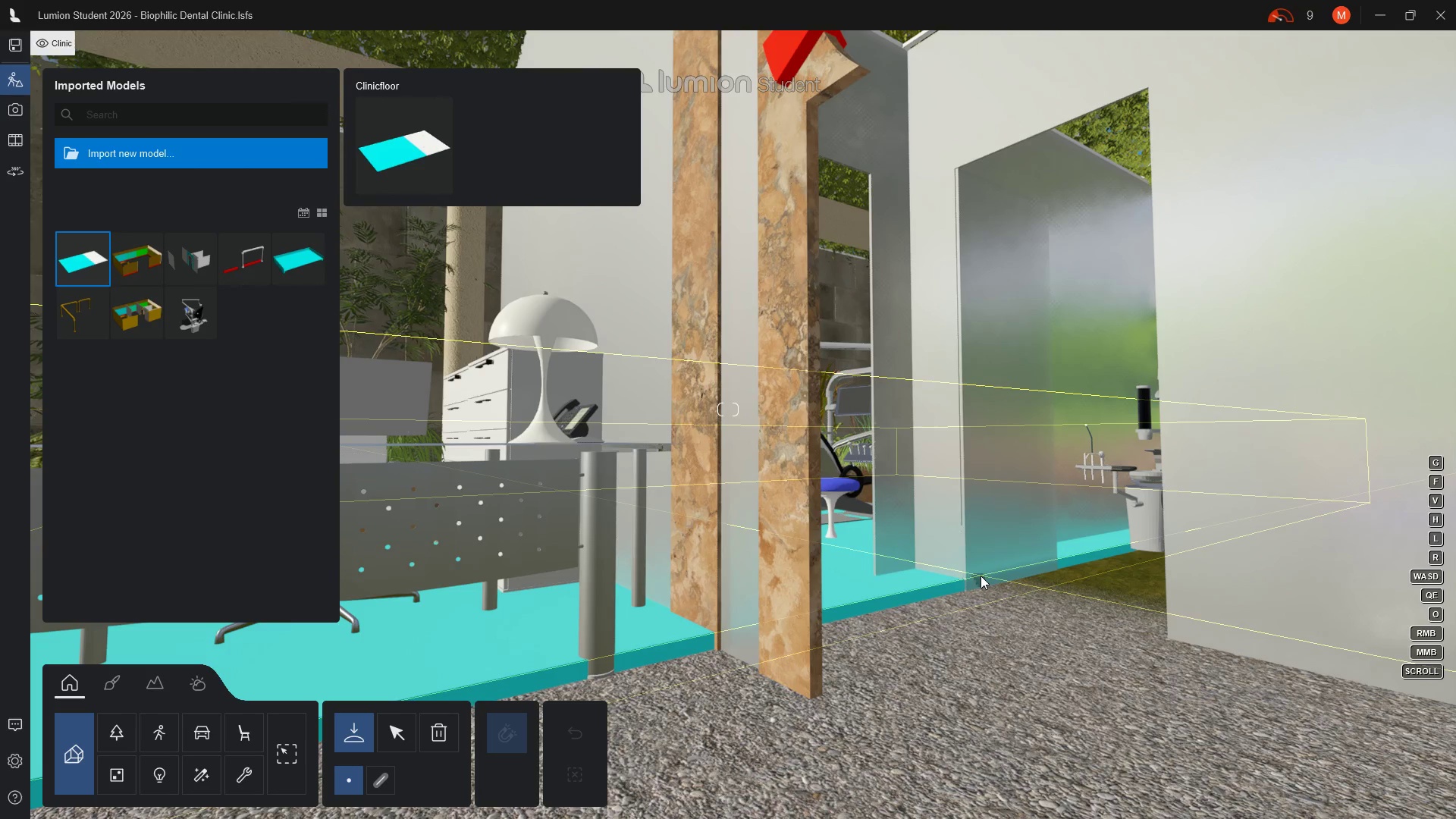 
wait(34.58)
 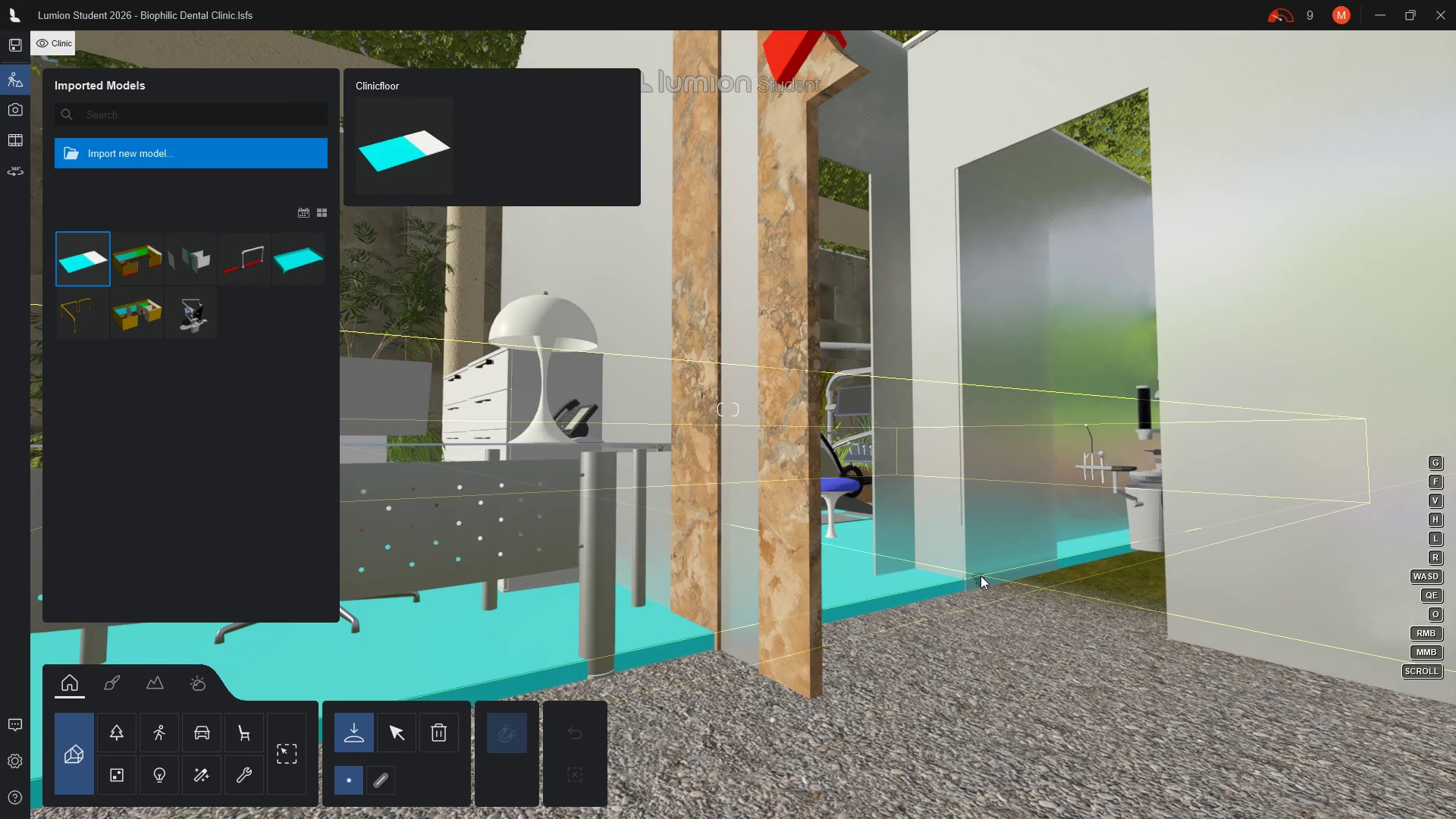 
left_click([1203, 779])
 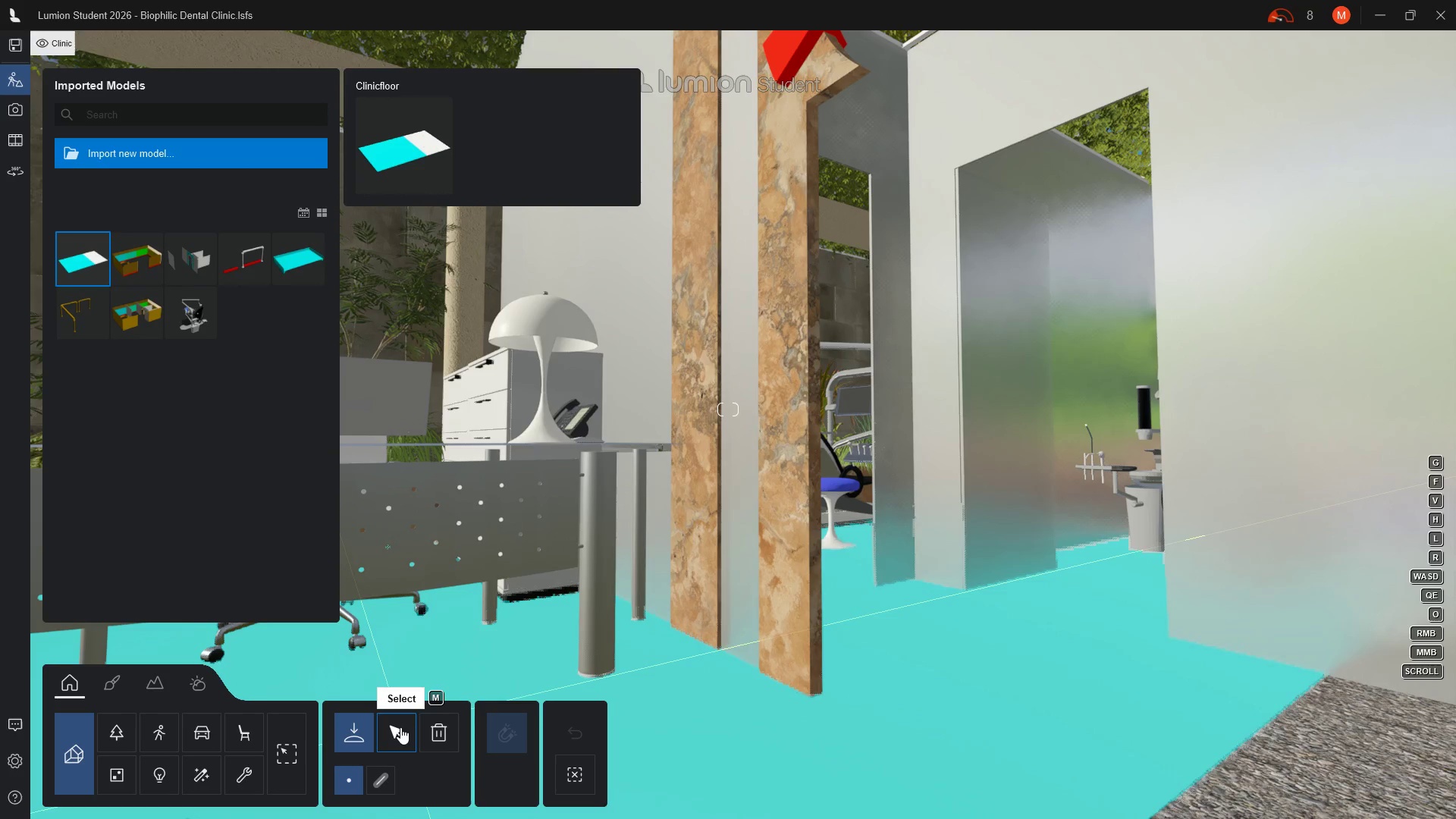 
left_click([400, 727])
 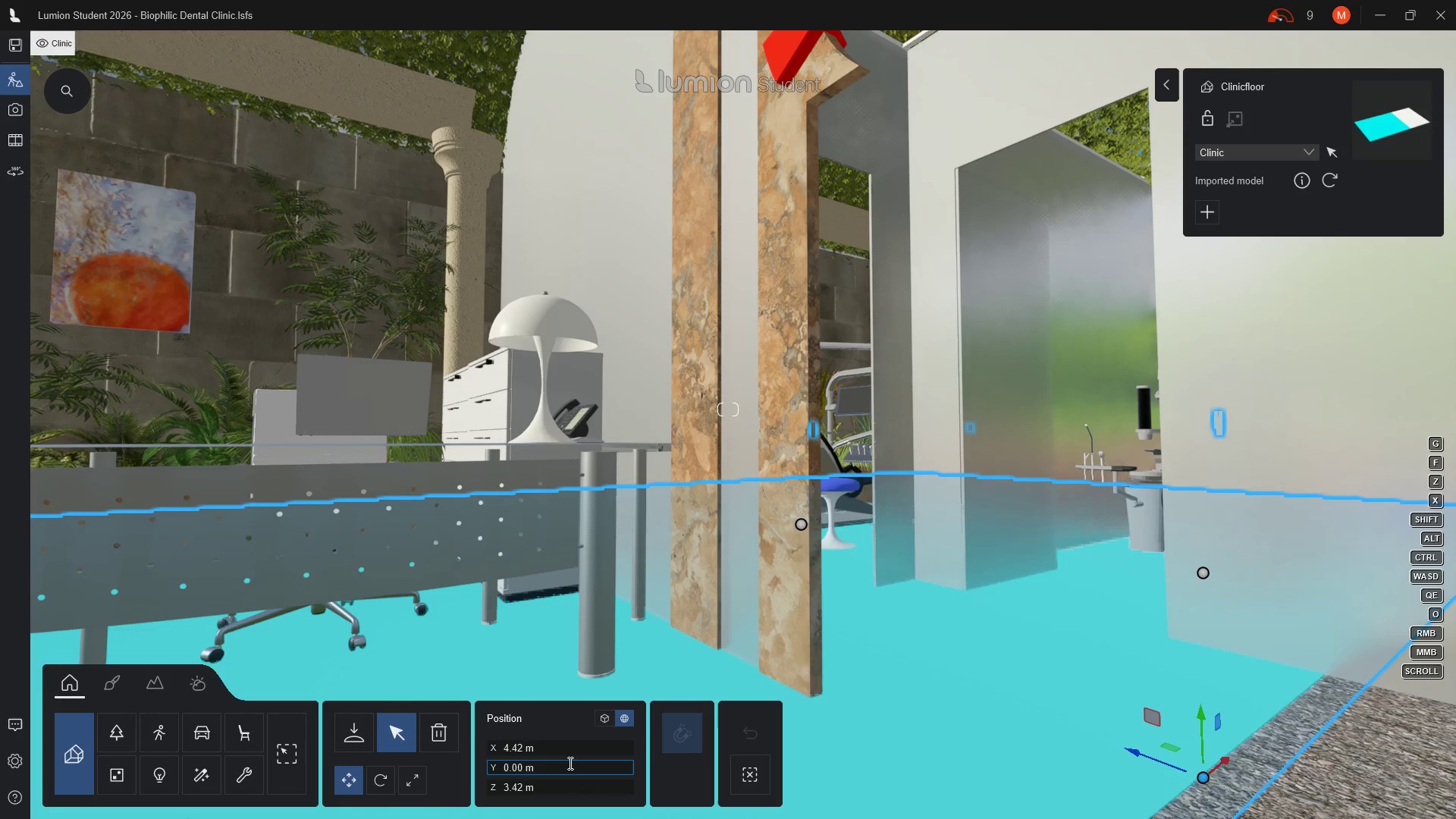 
left_click([560, 748])
 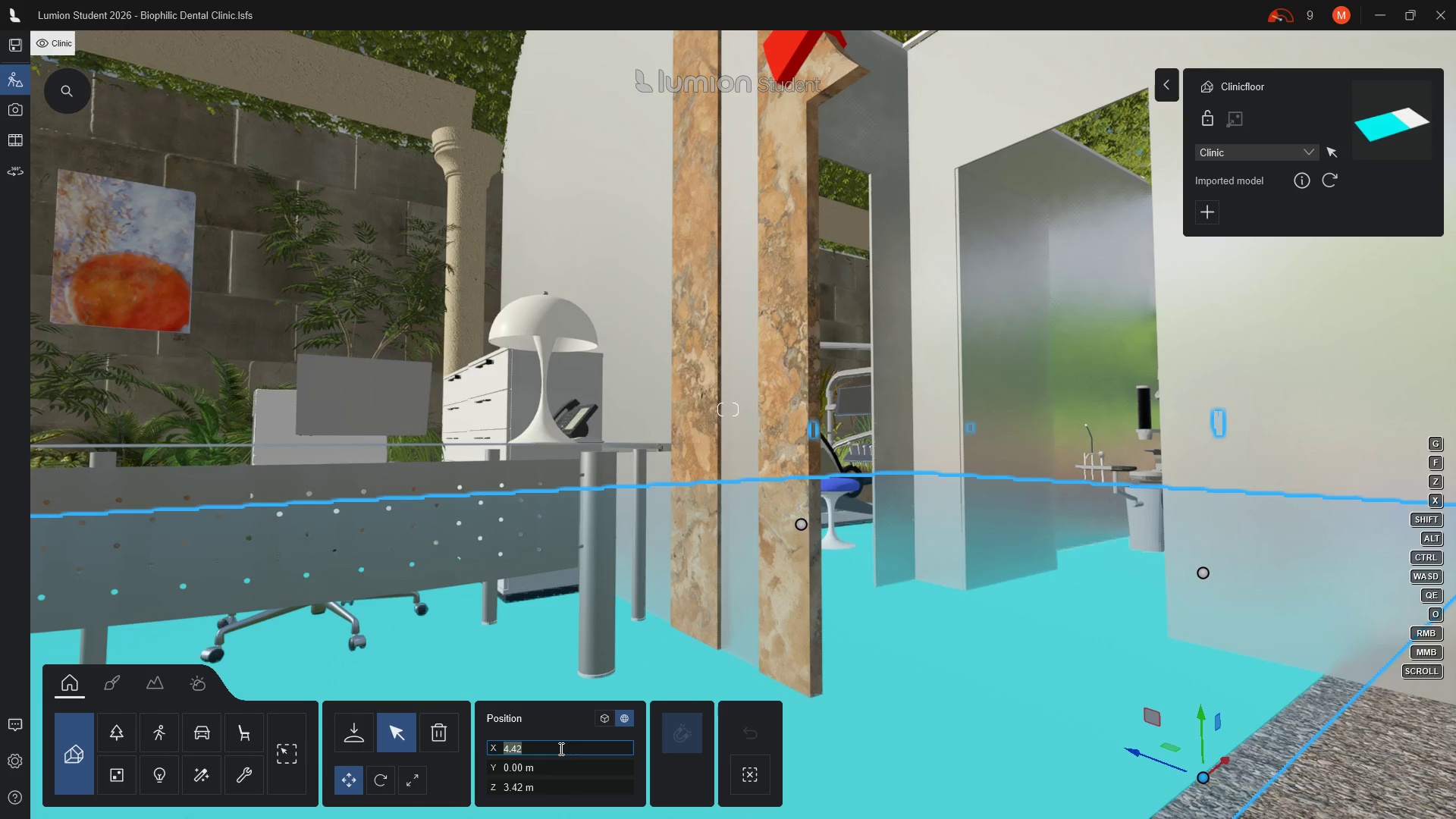 
key(0)
 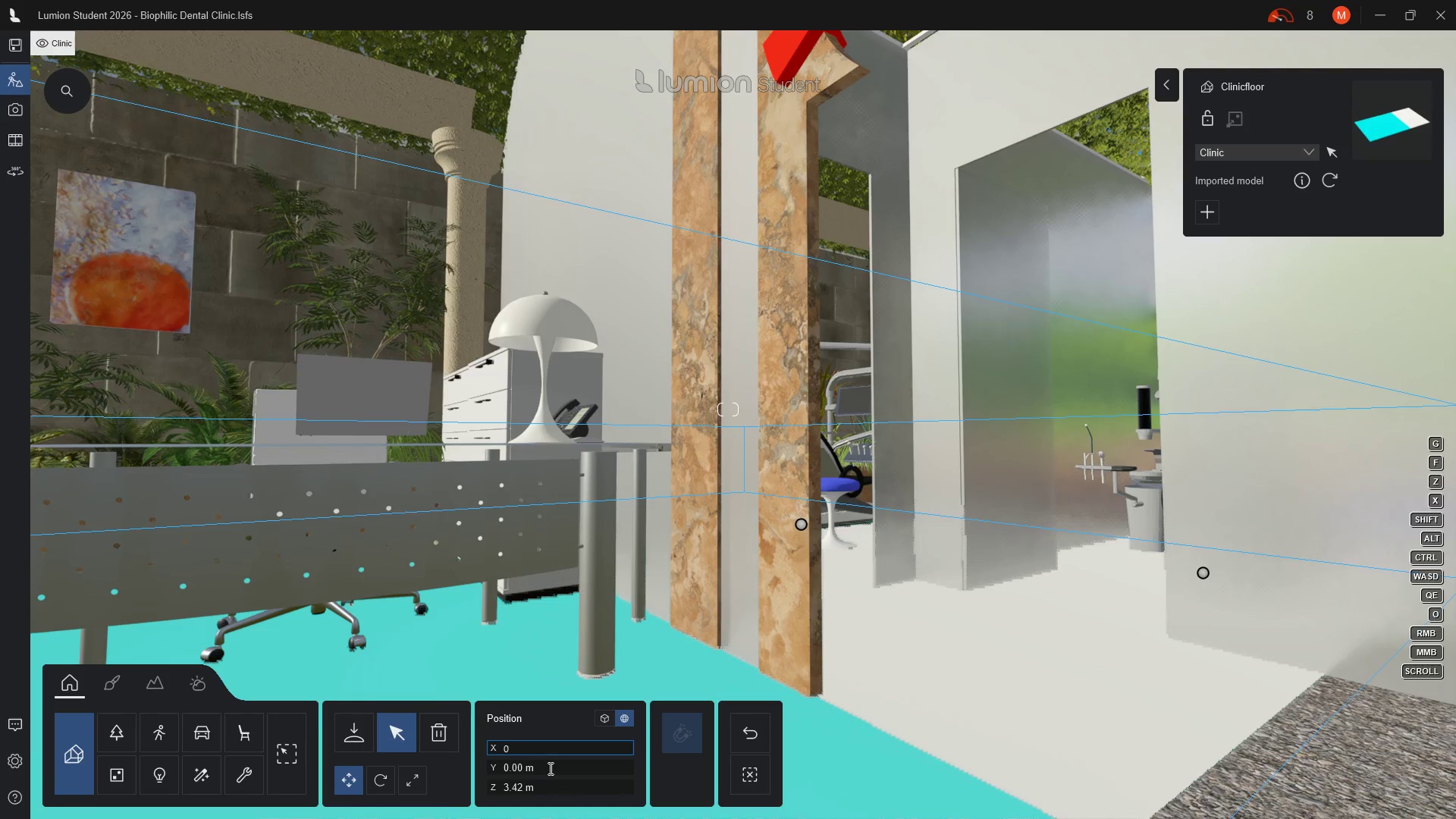 
left_click([549, 768])
 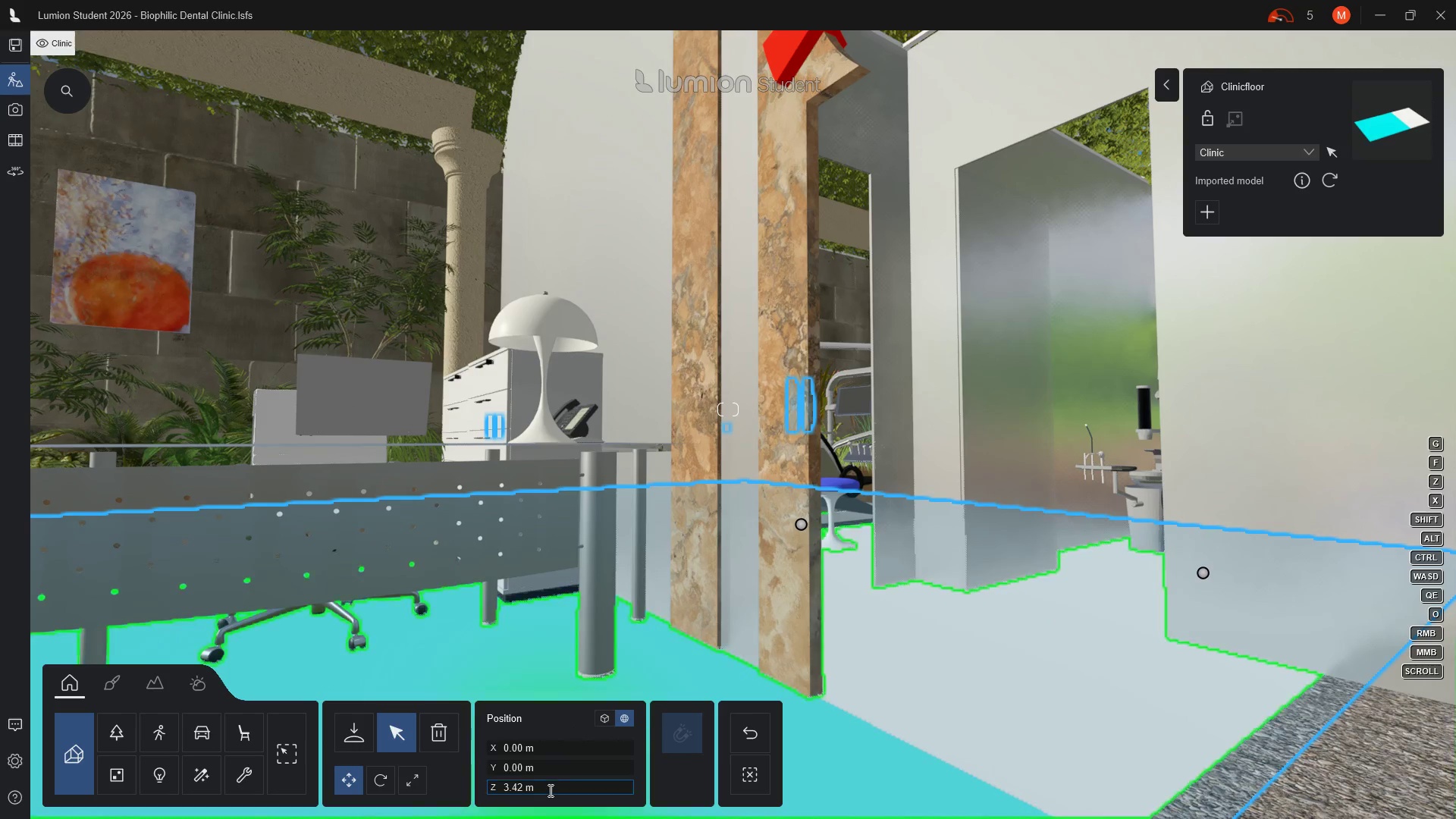 
left_click([549, 787])
 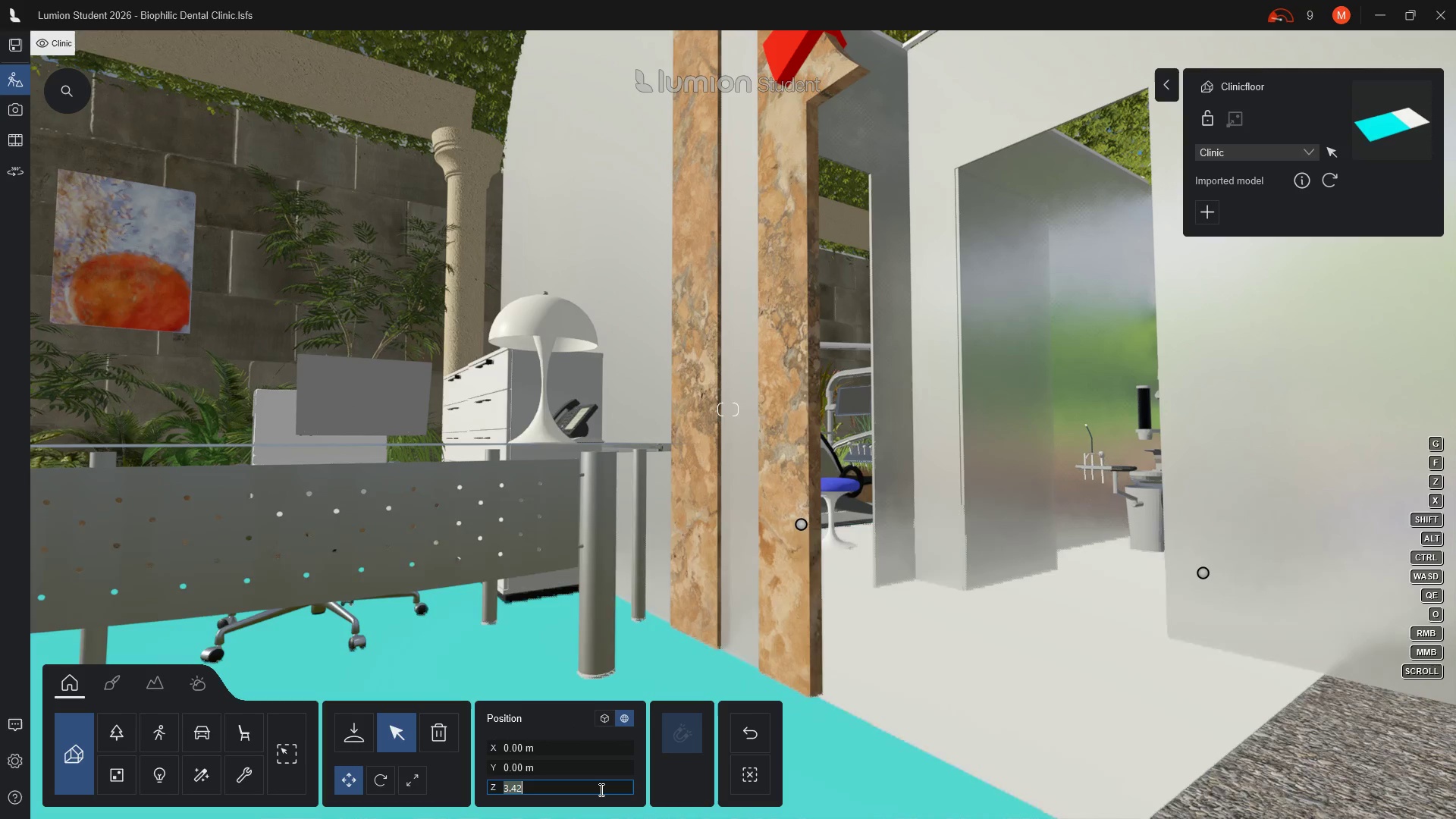 
key(0)
 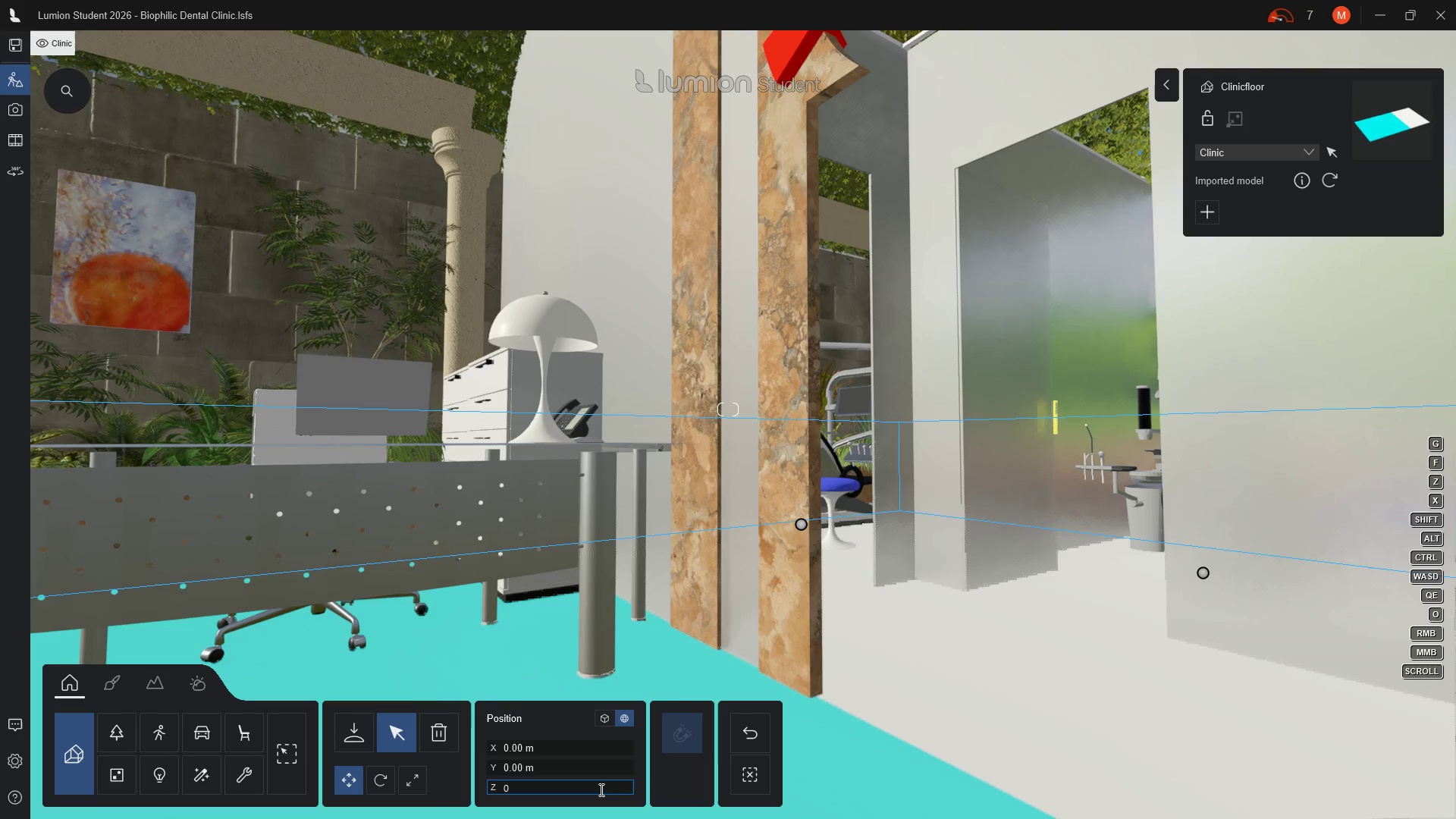 
key(Enter)
 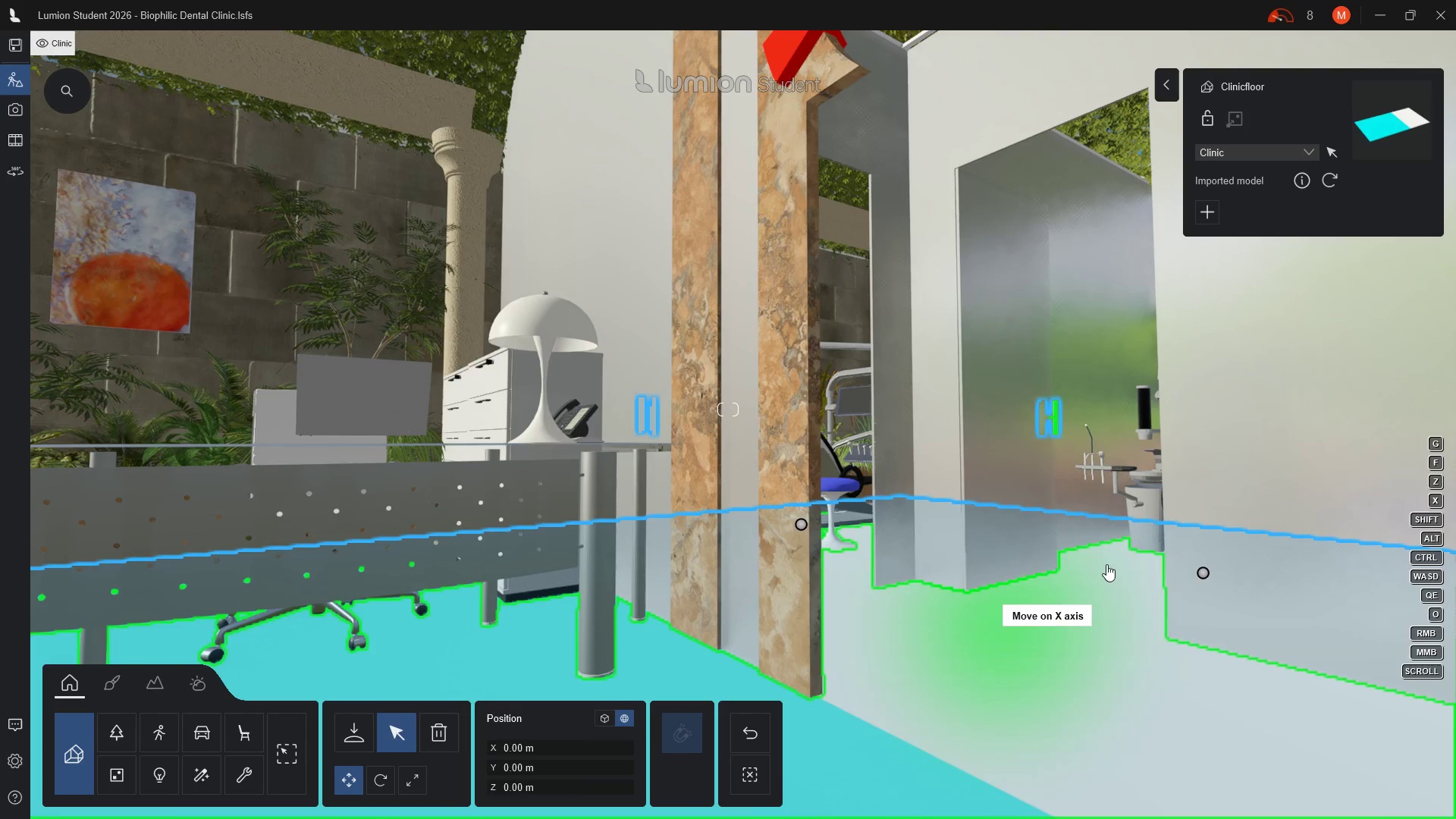 
wait(10.36)
 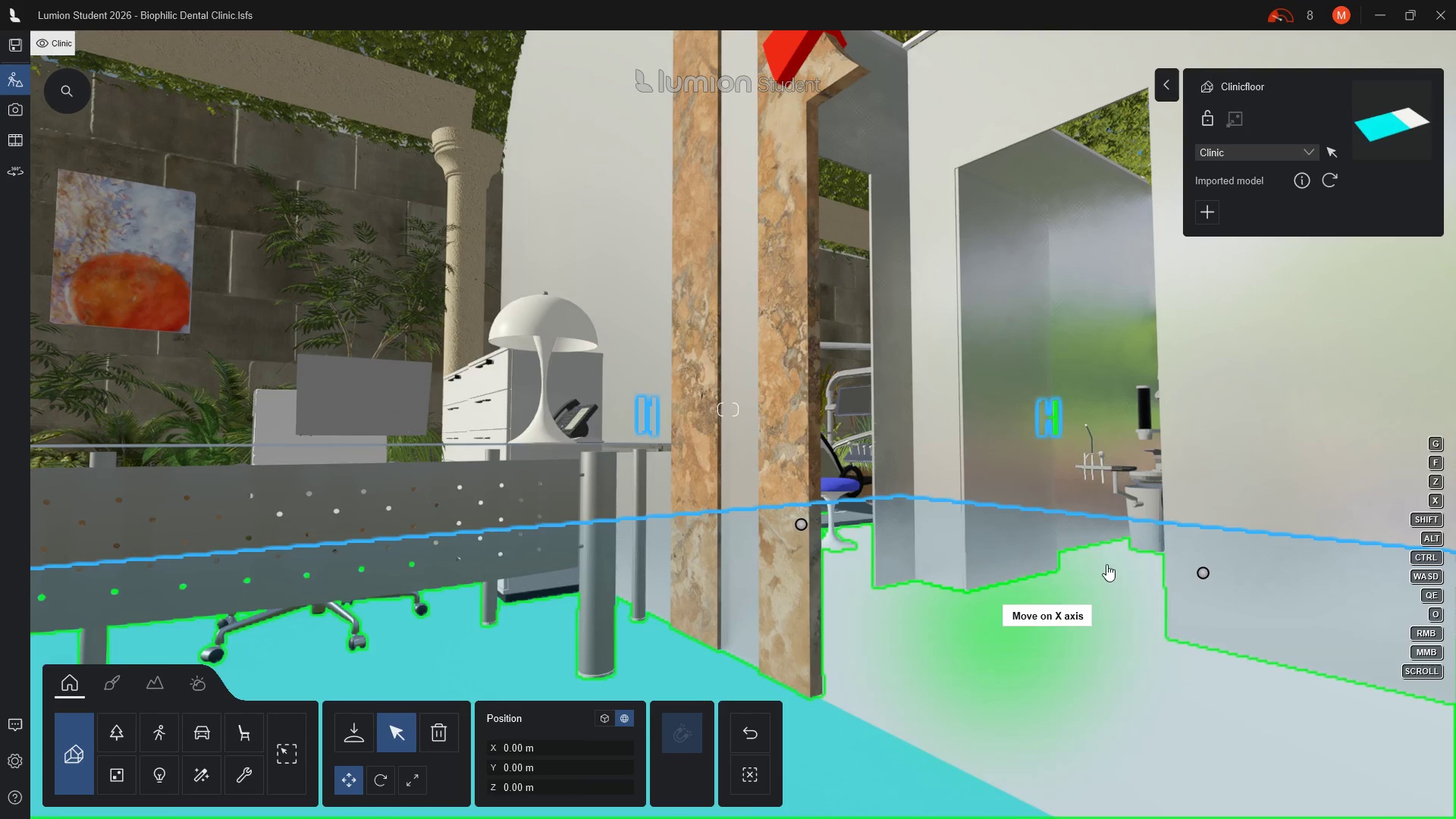 
scroll: coordinate [958, 498], scroll_direction: up, amount: 4.0
 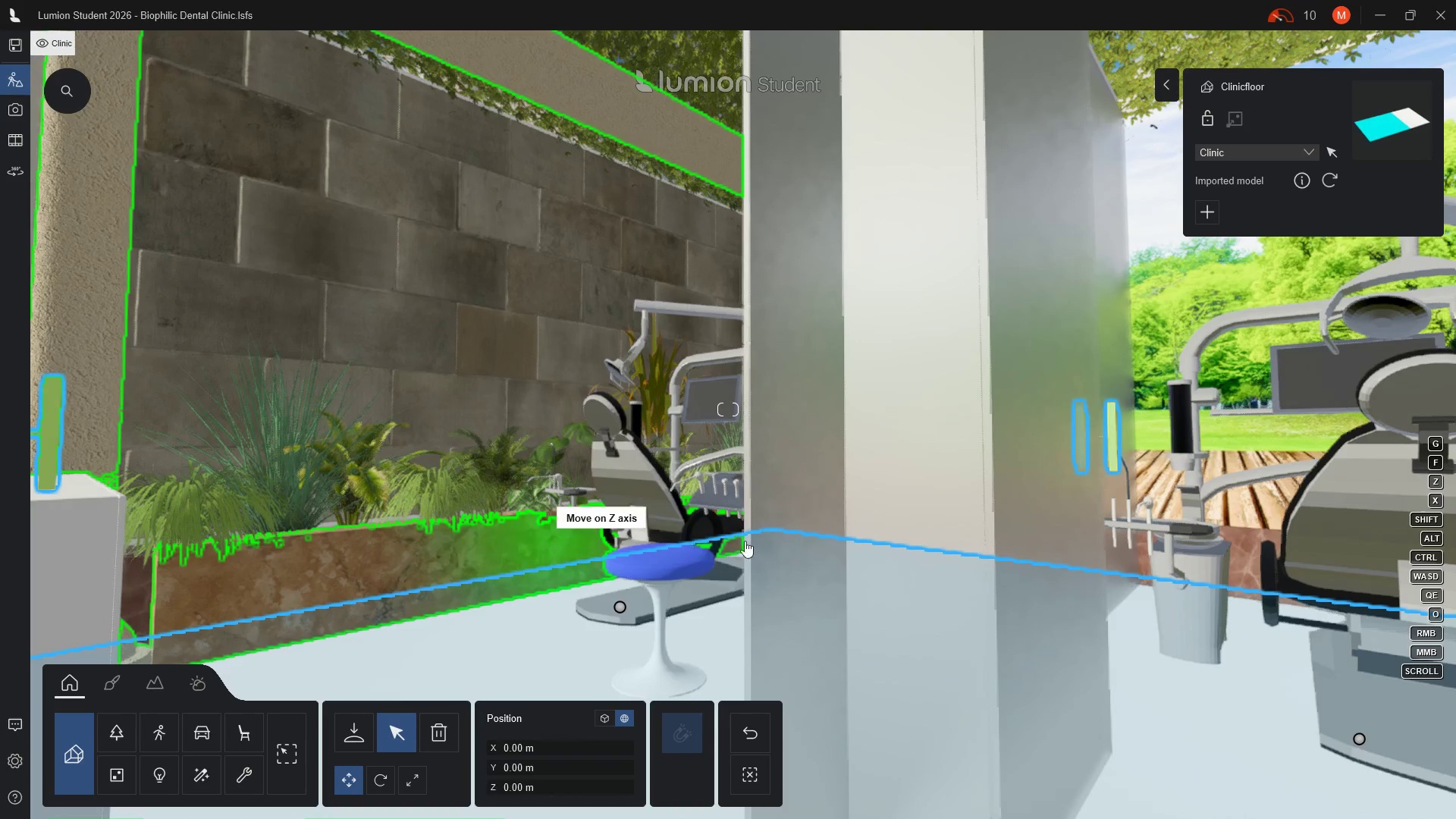 
wait(5.25)
 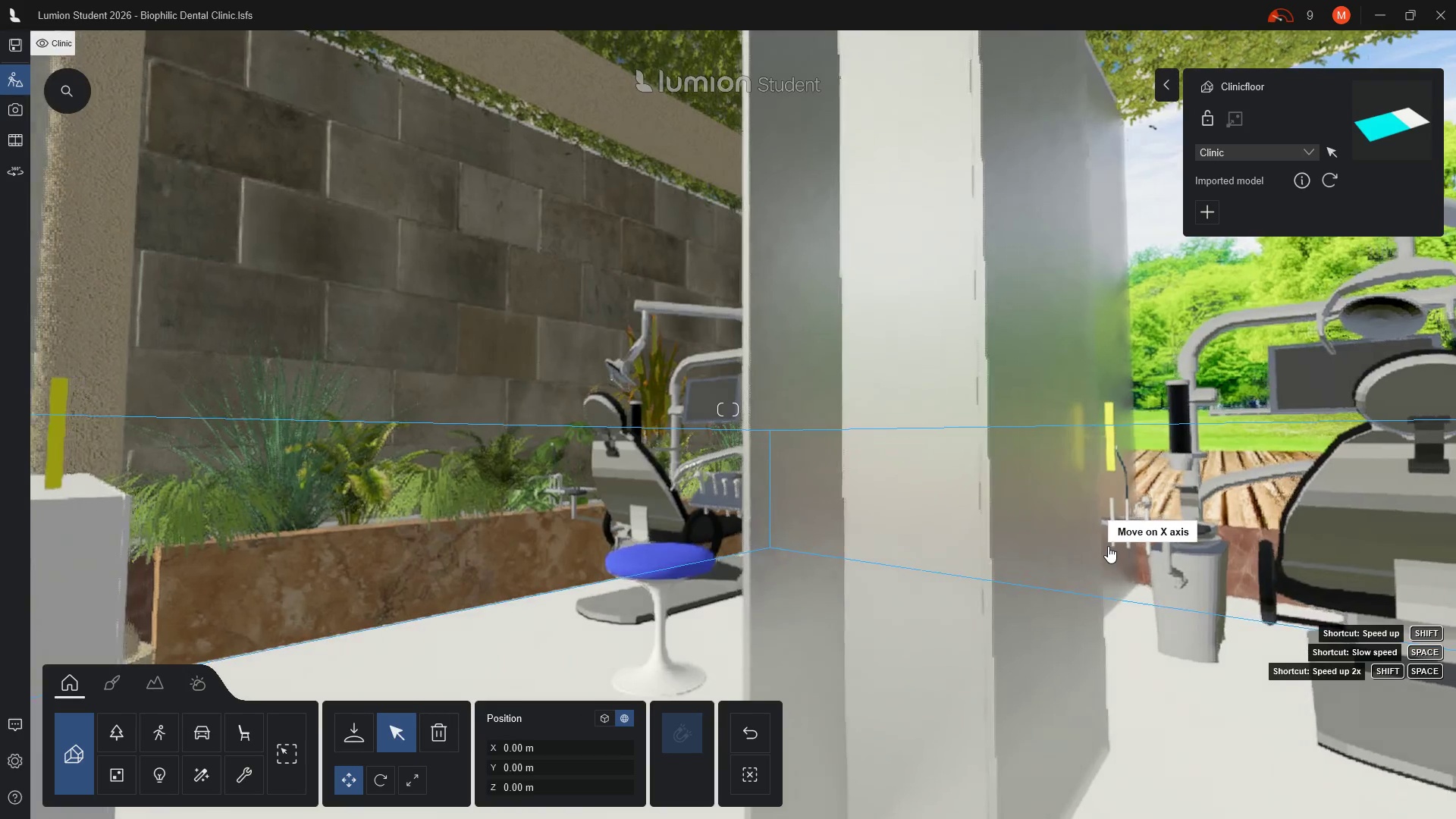 
key(D)
 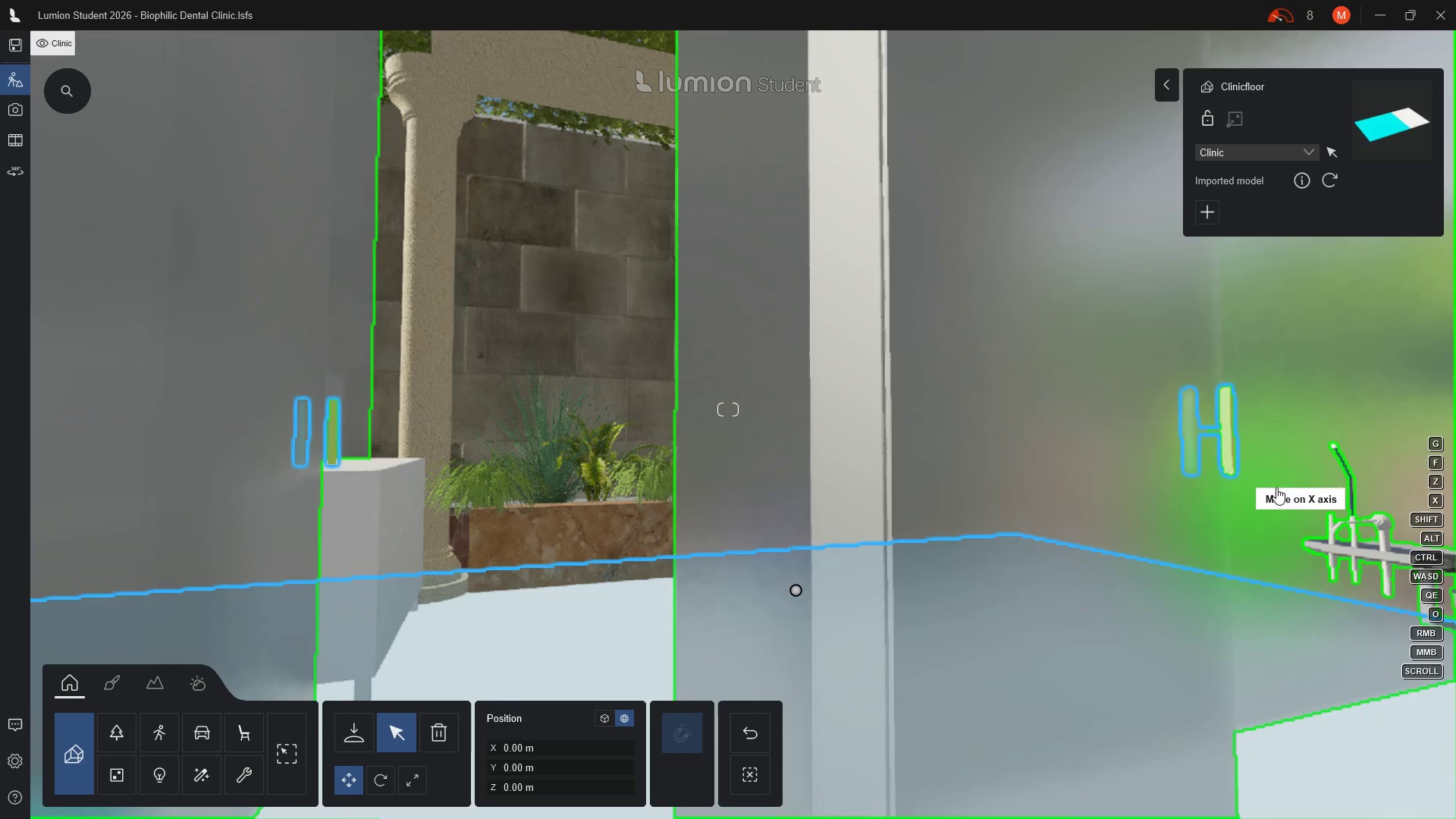 
key(D)
 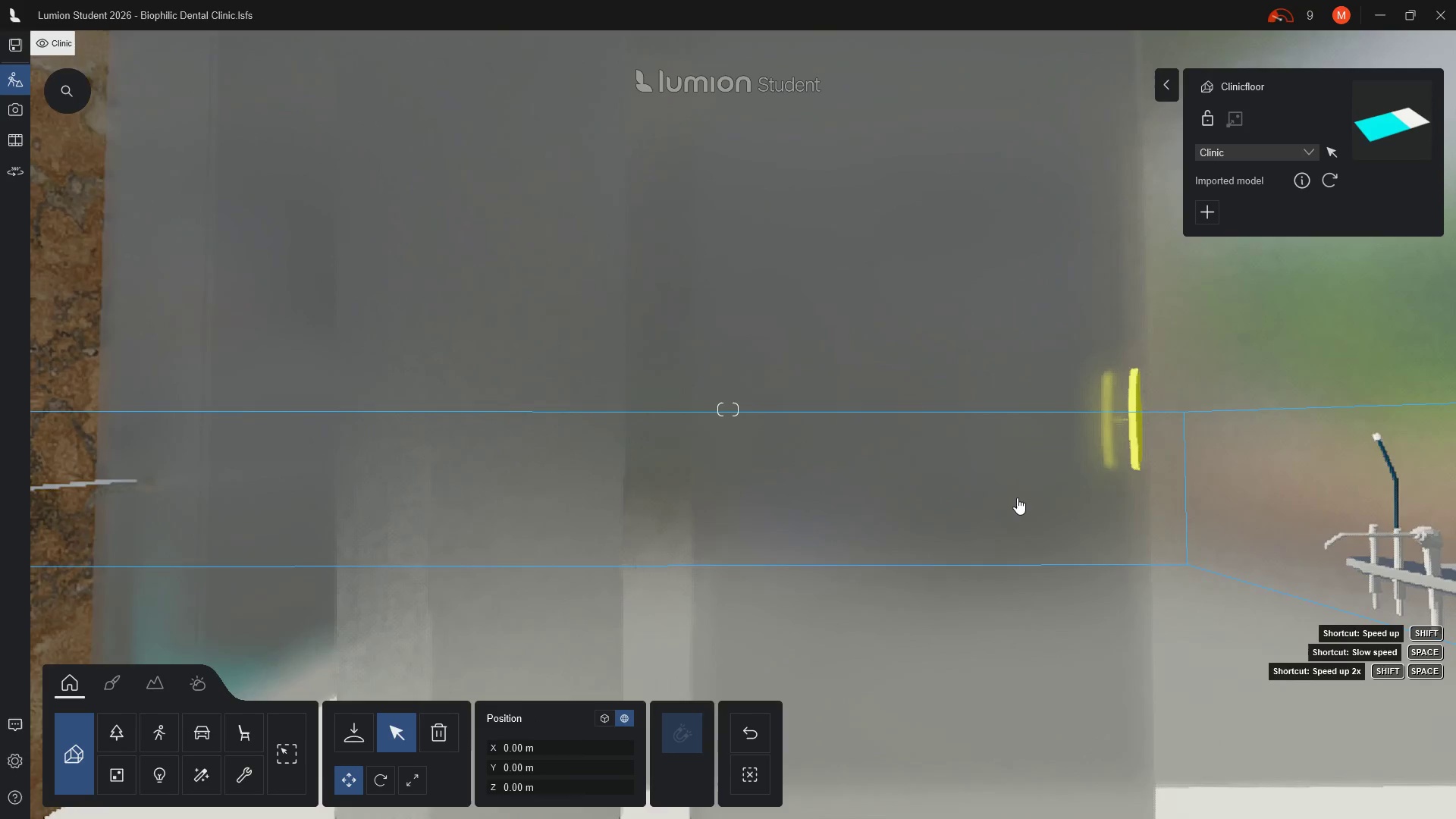 
key(D)
 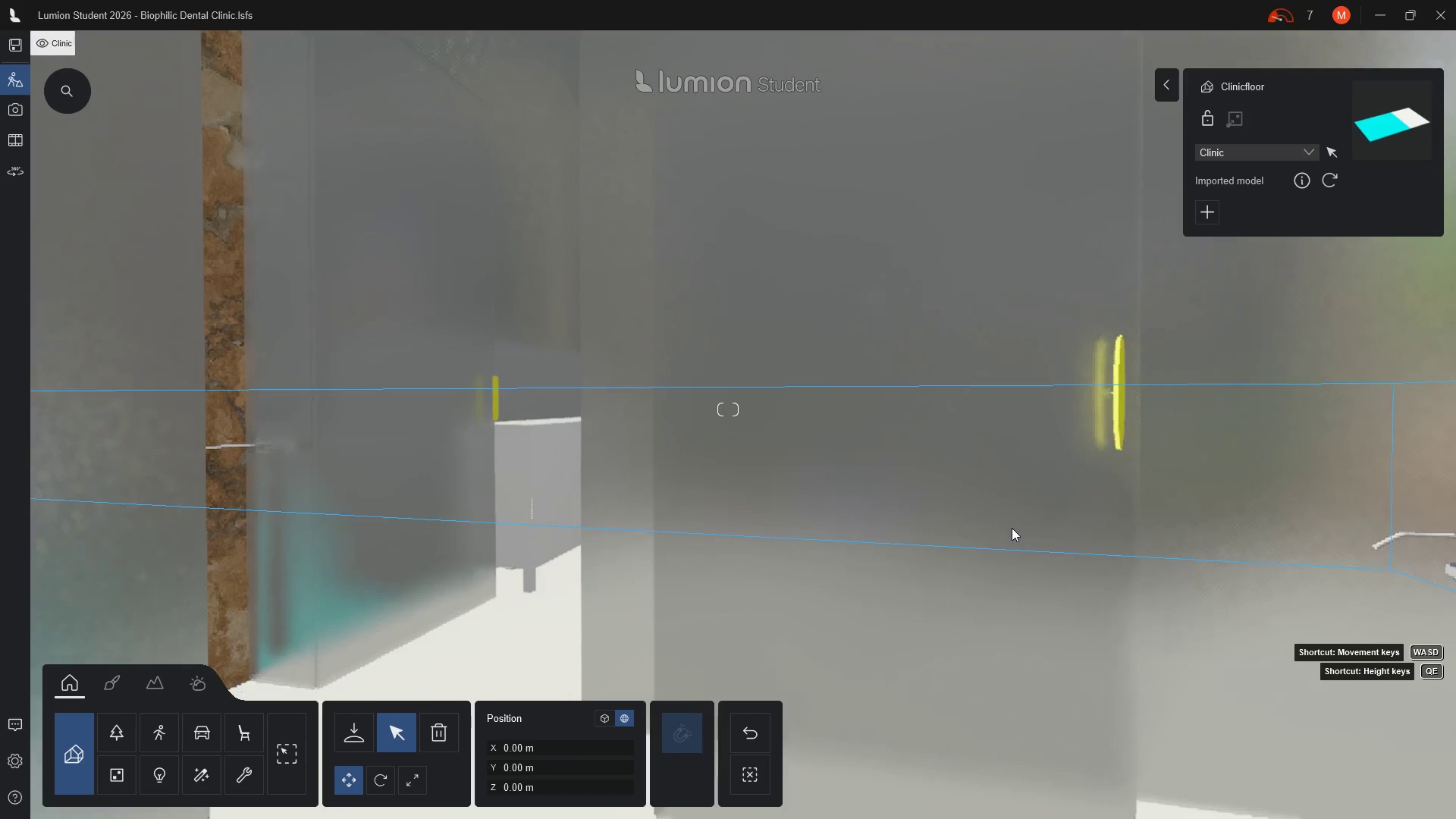 
wait(9.05)
 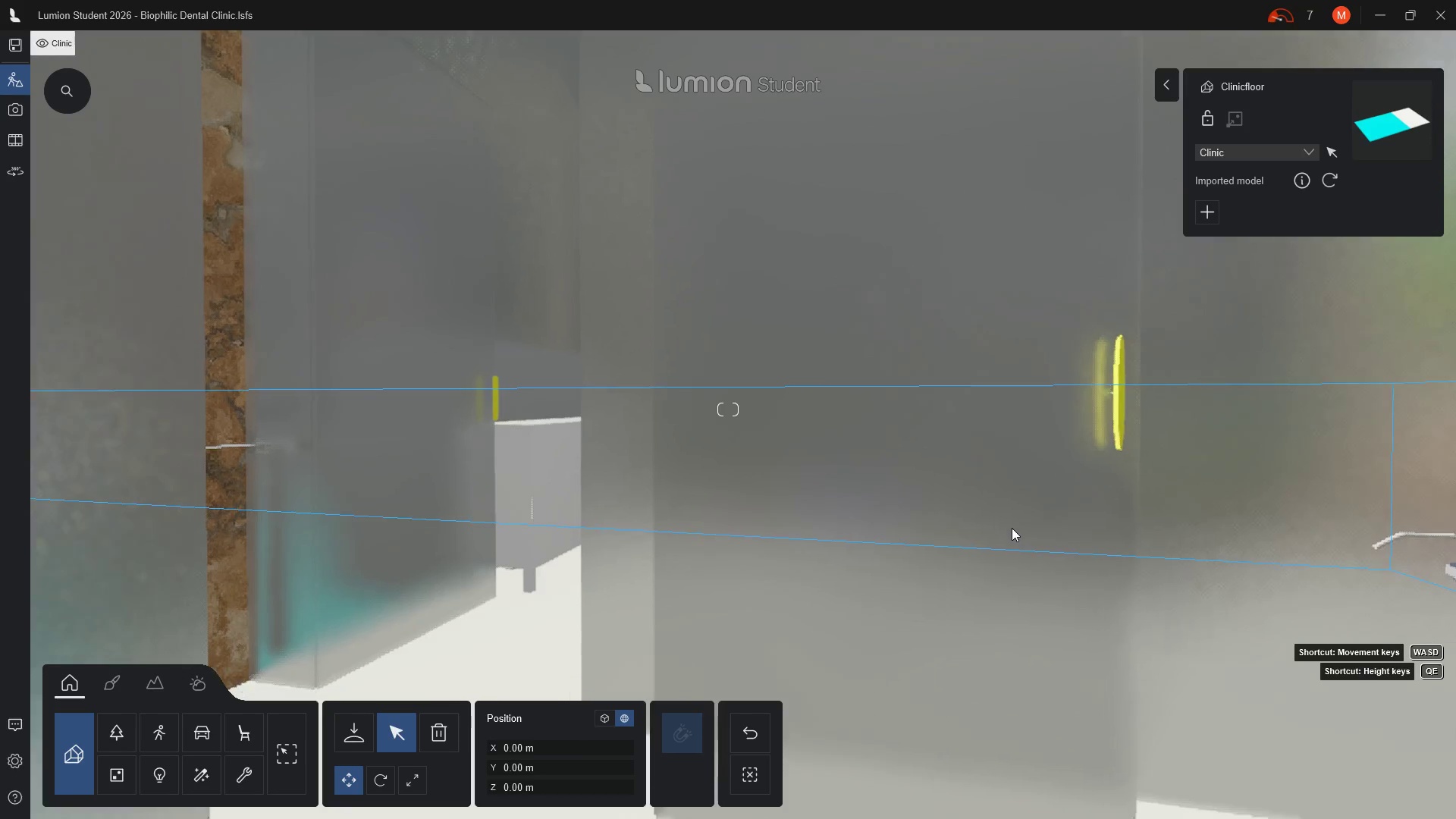 
scroll: coordinate [555, 429], scroll_direction: up, amount: 17.0
 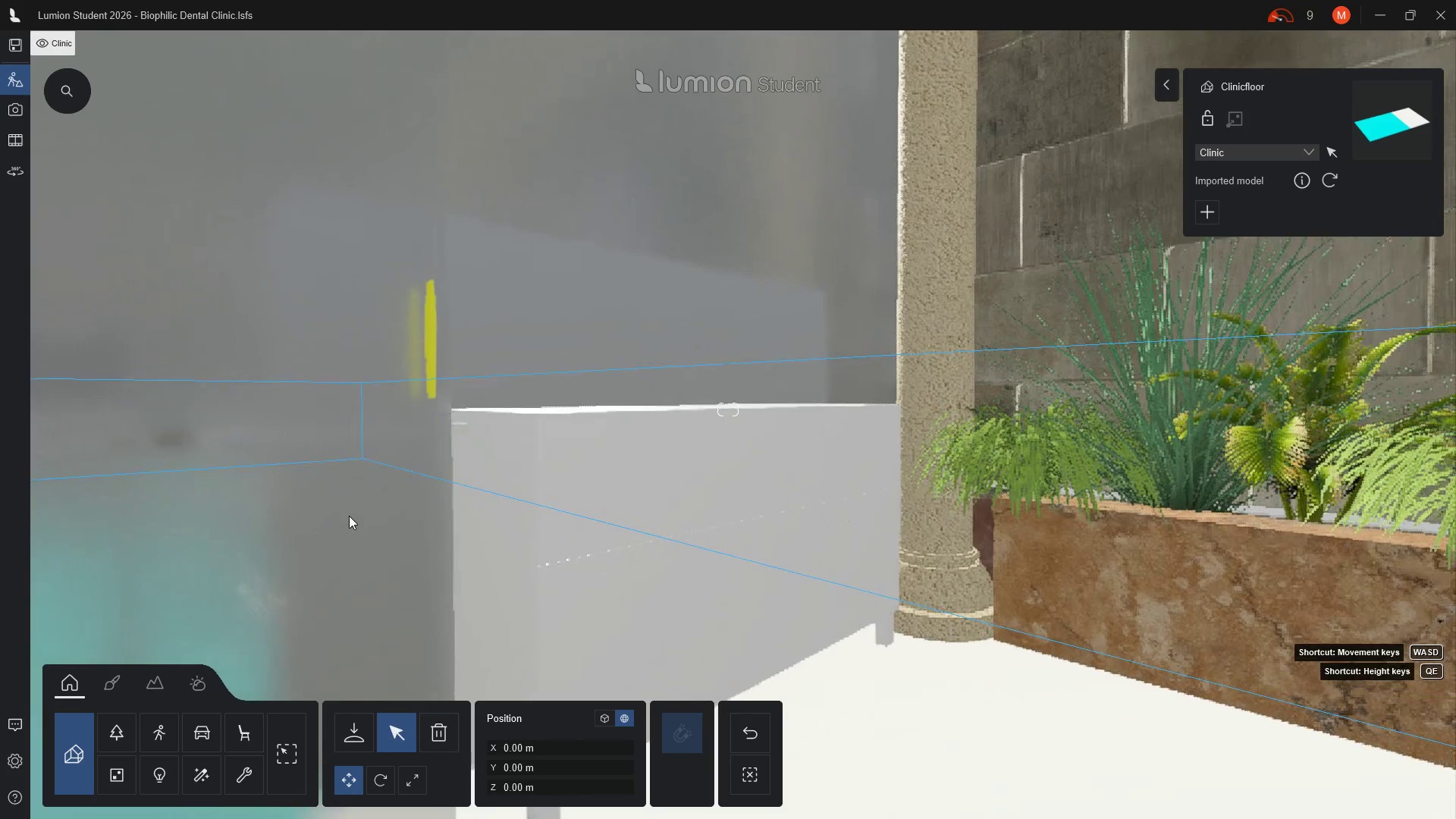 
key(D)
 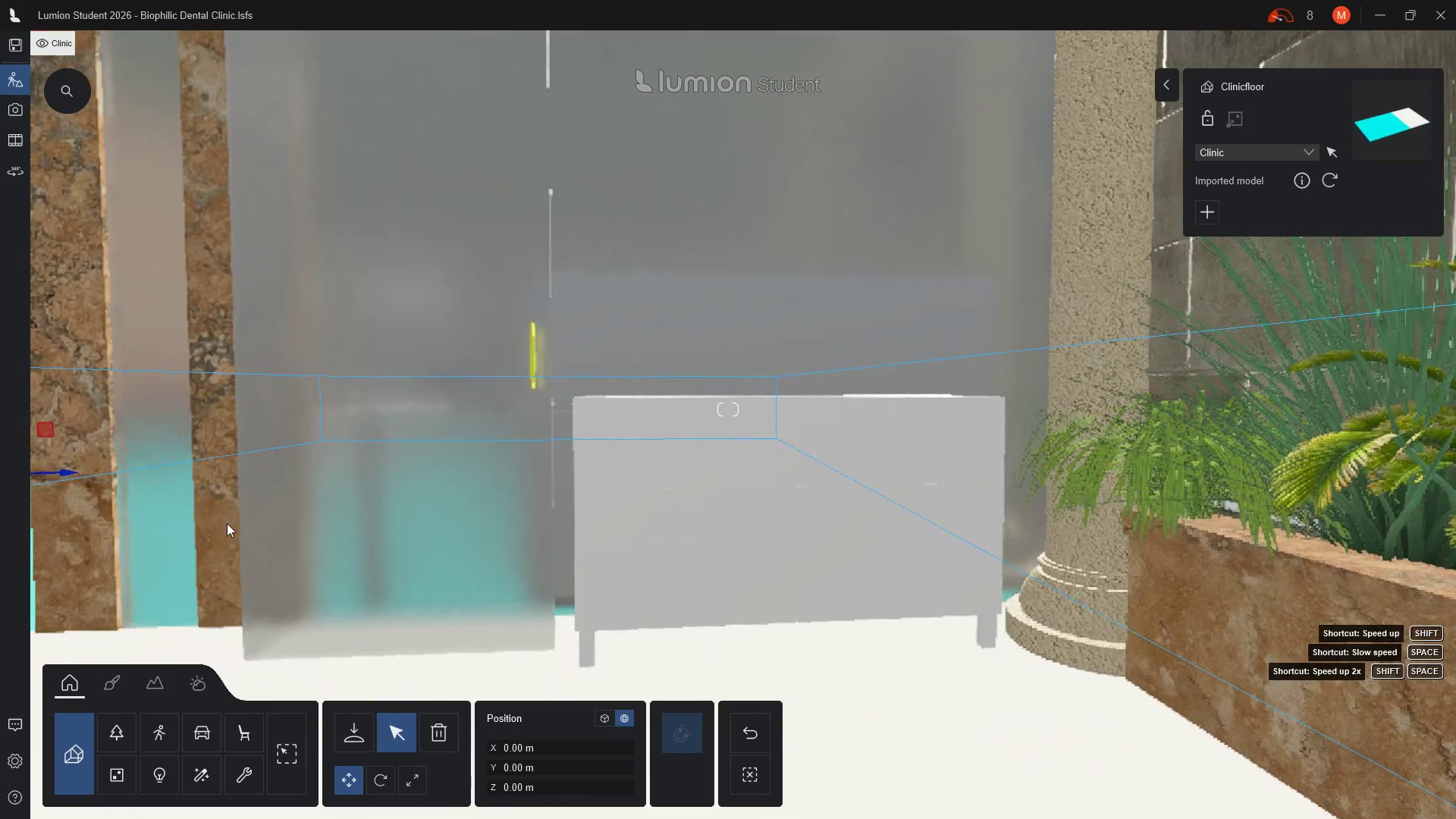 
key(D)
 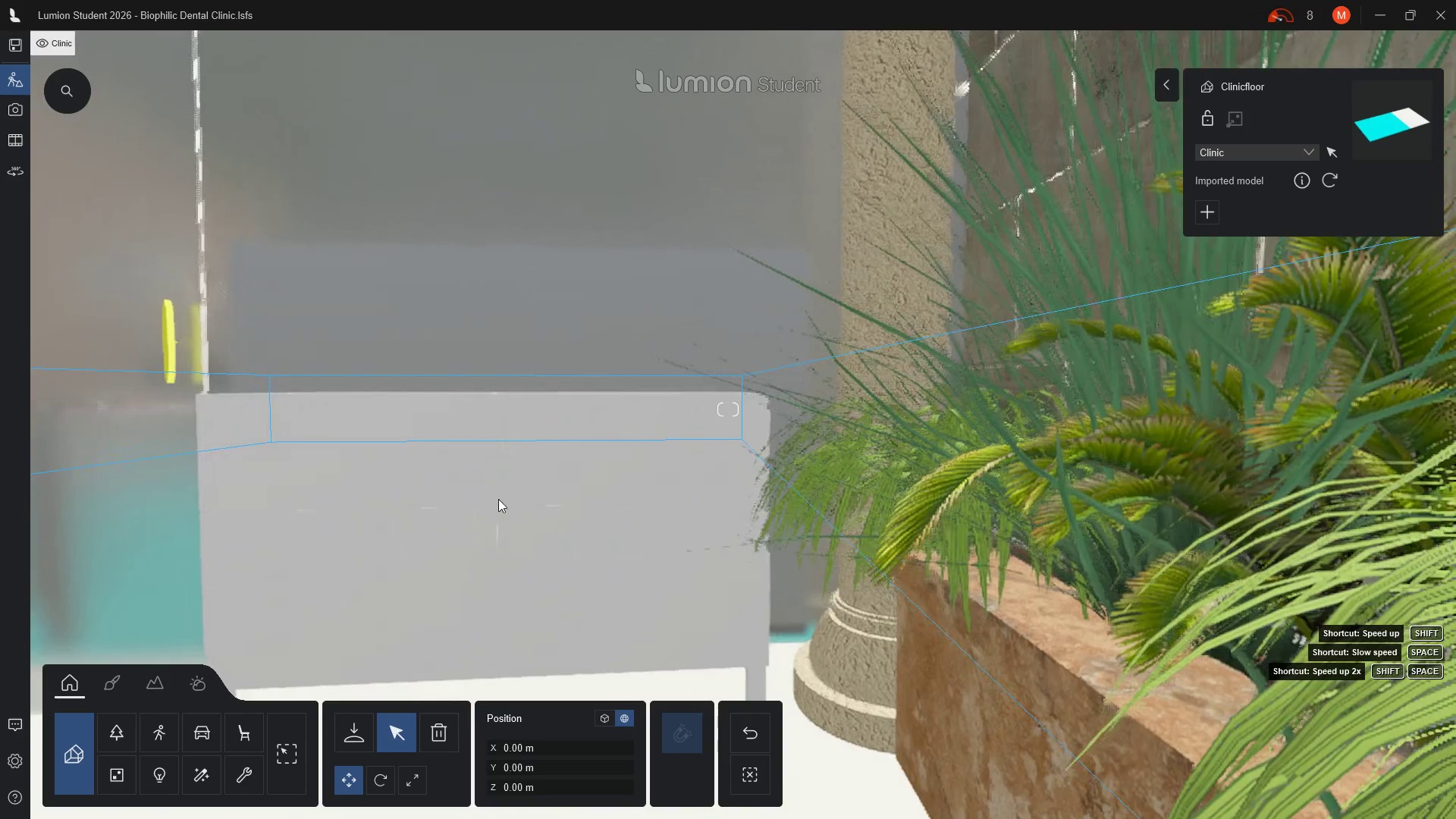 
scroll: coordinate [604, 368], scroll_direction: up, amount: 2.0
 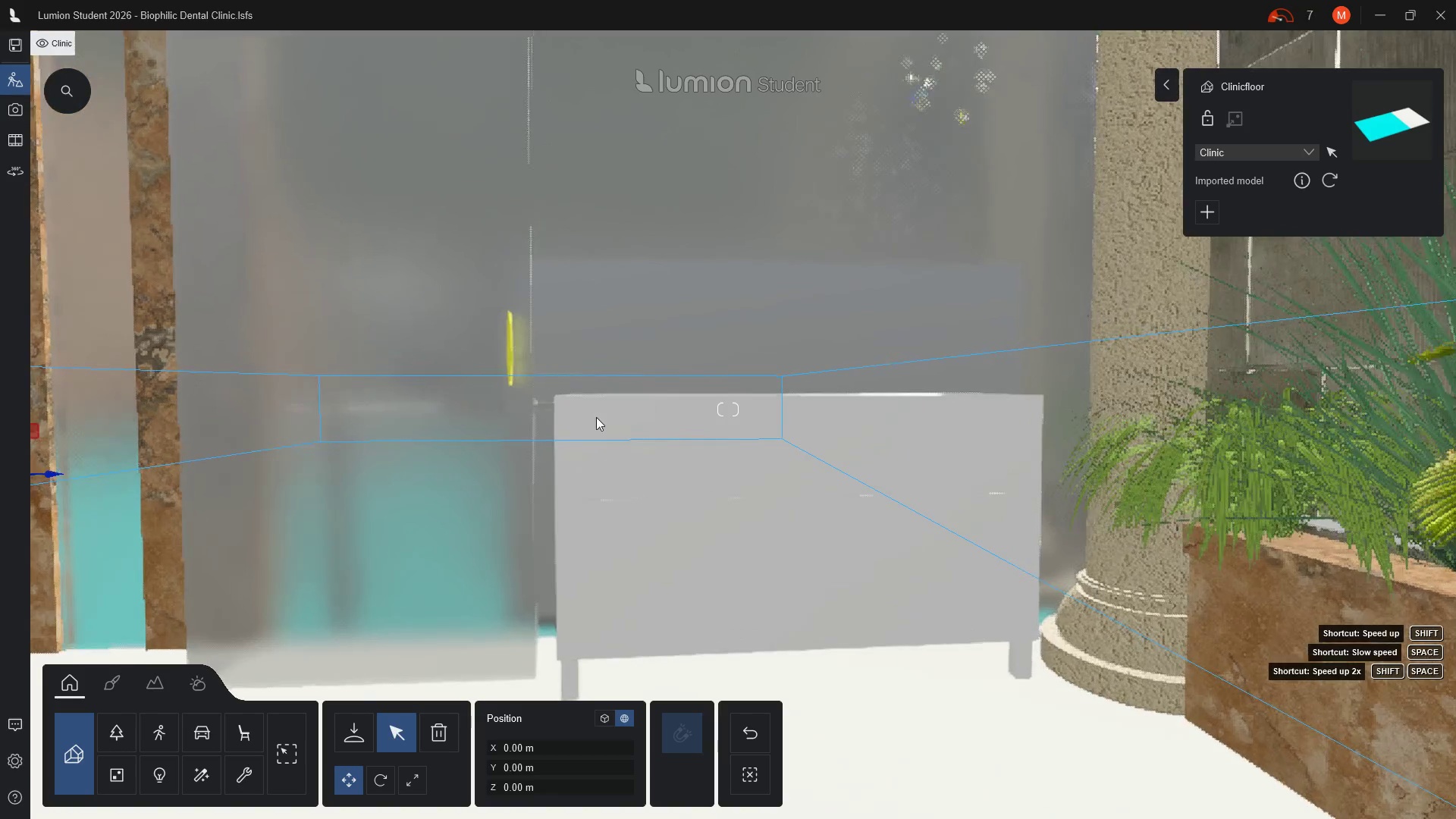 
scroll: coordinate [821, 563], scroll_direction: down, amount: 15.0
 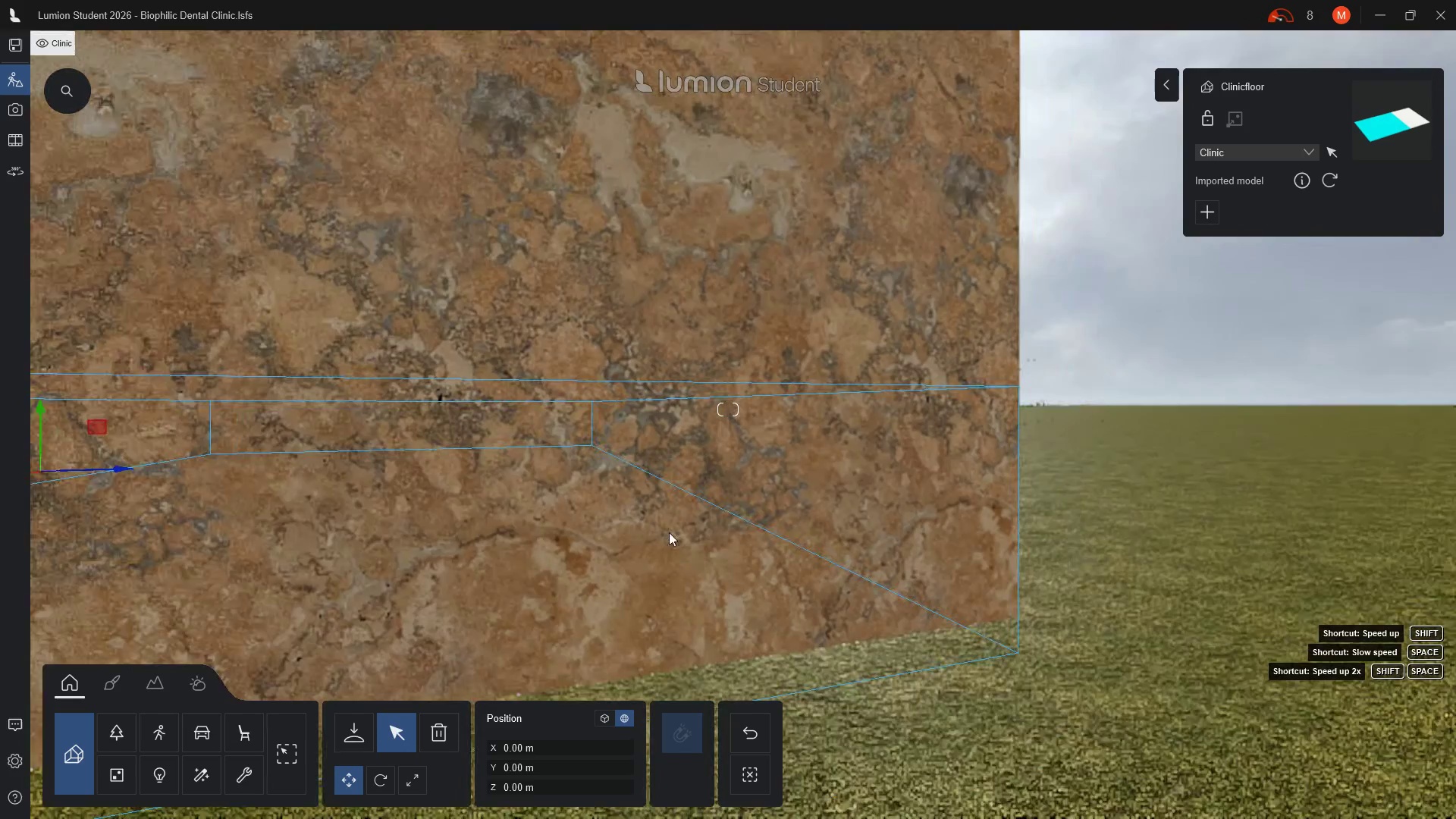 
scroll: coordinate [594, 498], scroll_direction: up, amount: 6.0
 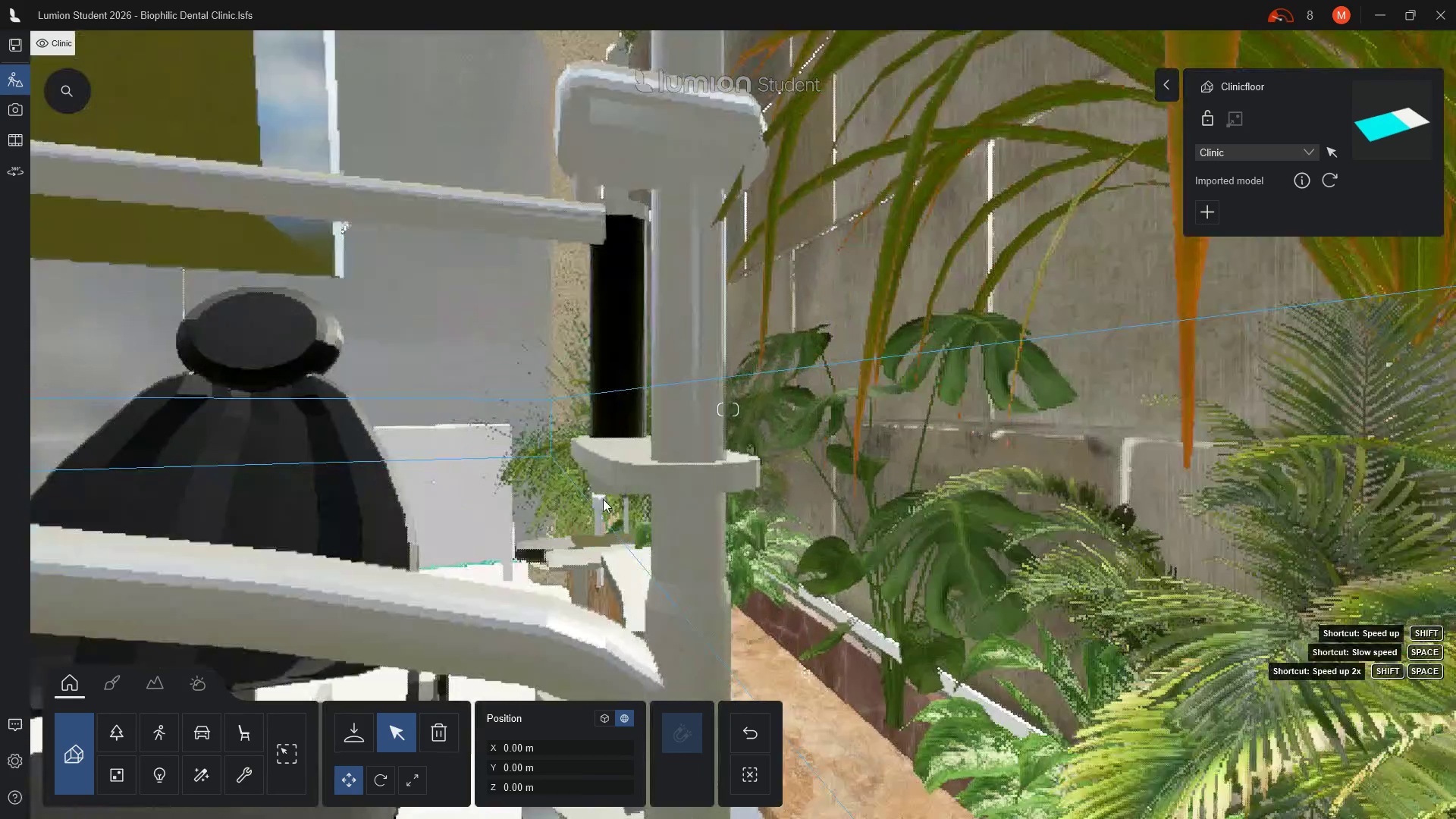 
scroll: coordinate [610, 501], scroll_direction: down, amount: 2.0
 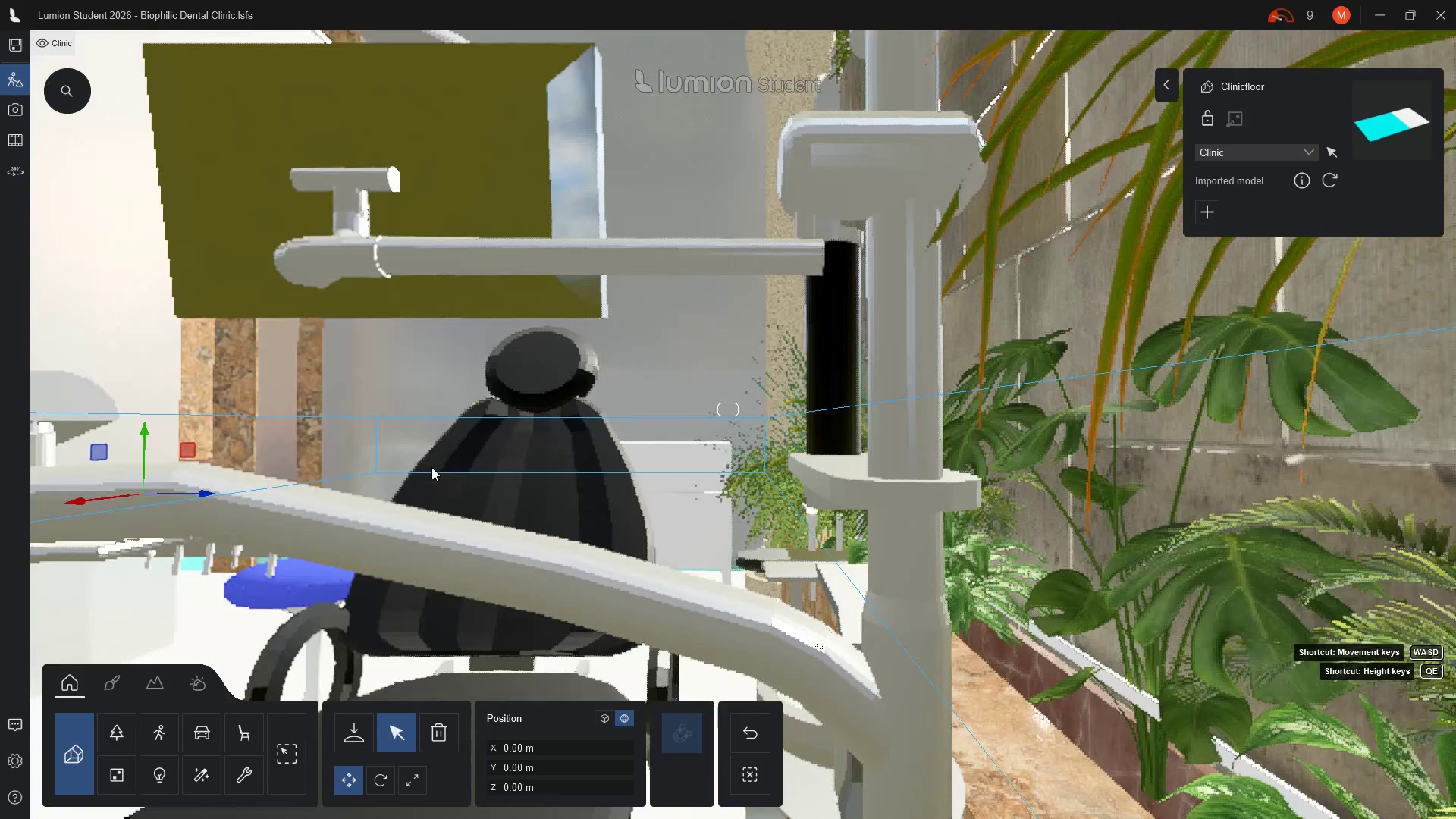 
scroll: coordinate [513, 470], scroll_direction: up, amount: 14.0
 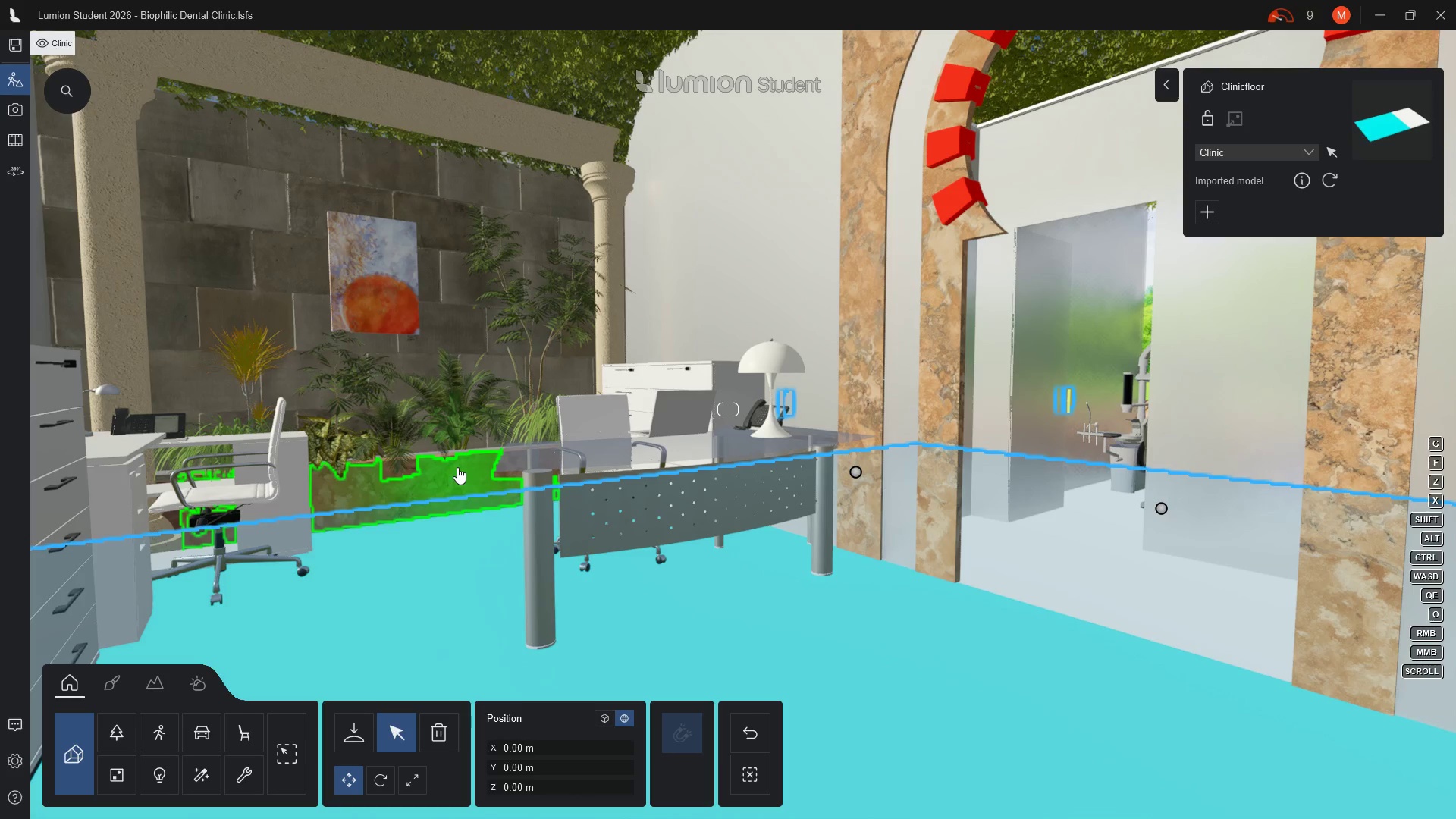 
wait(33.62)
 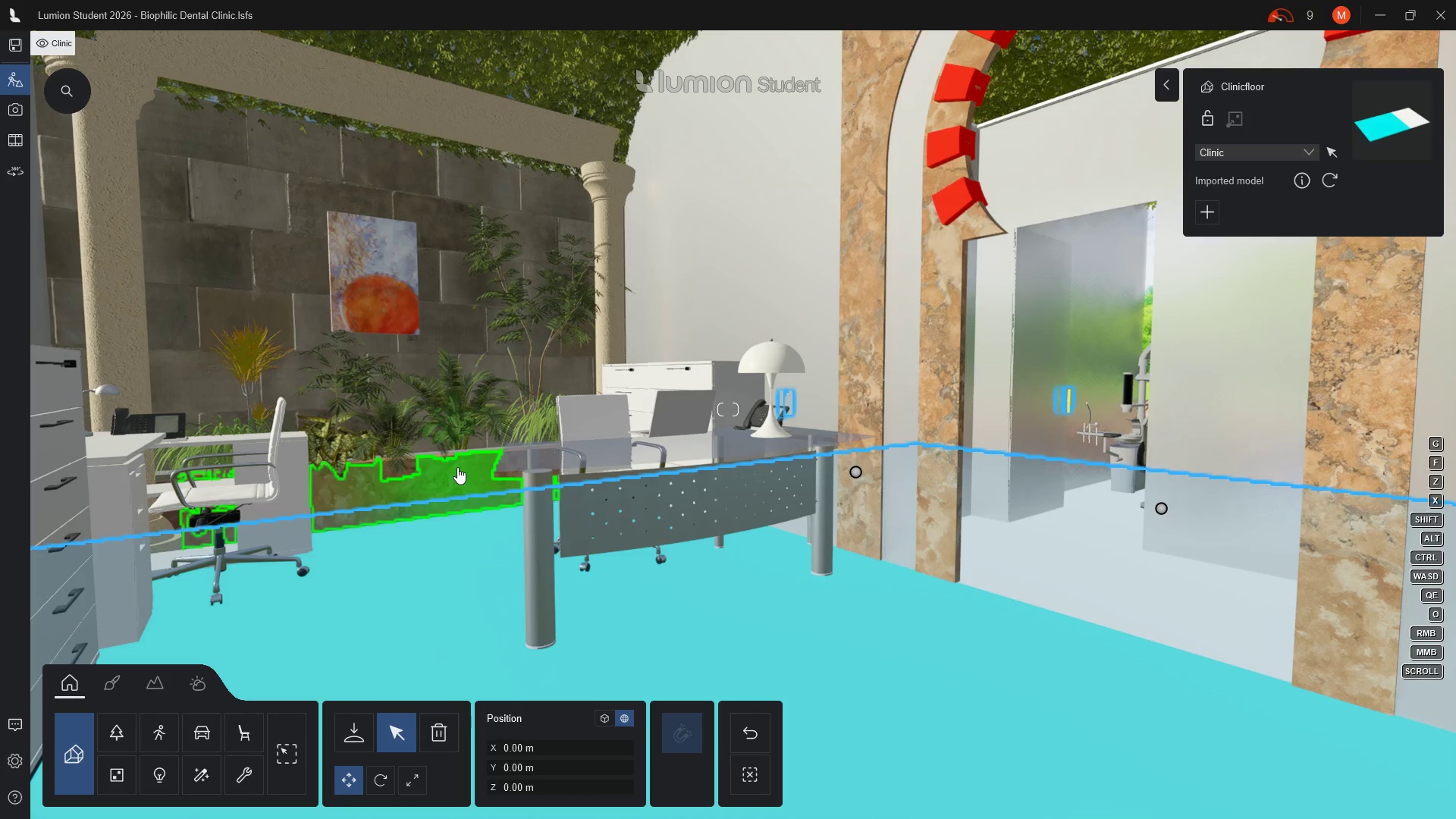 
left_click([311, 766])
 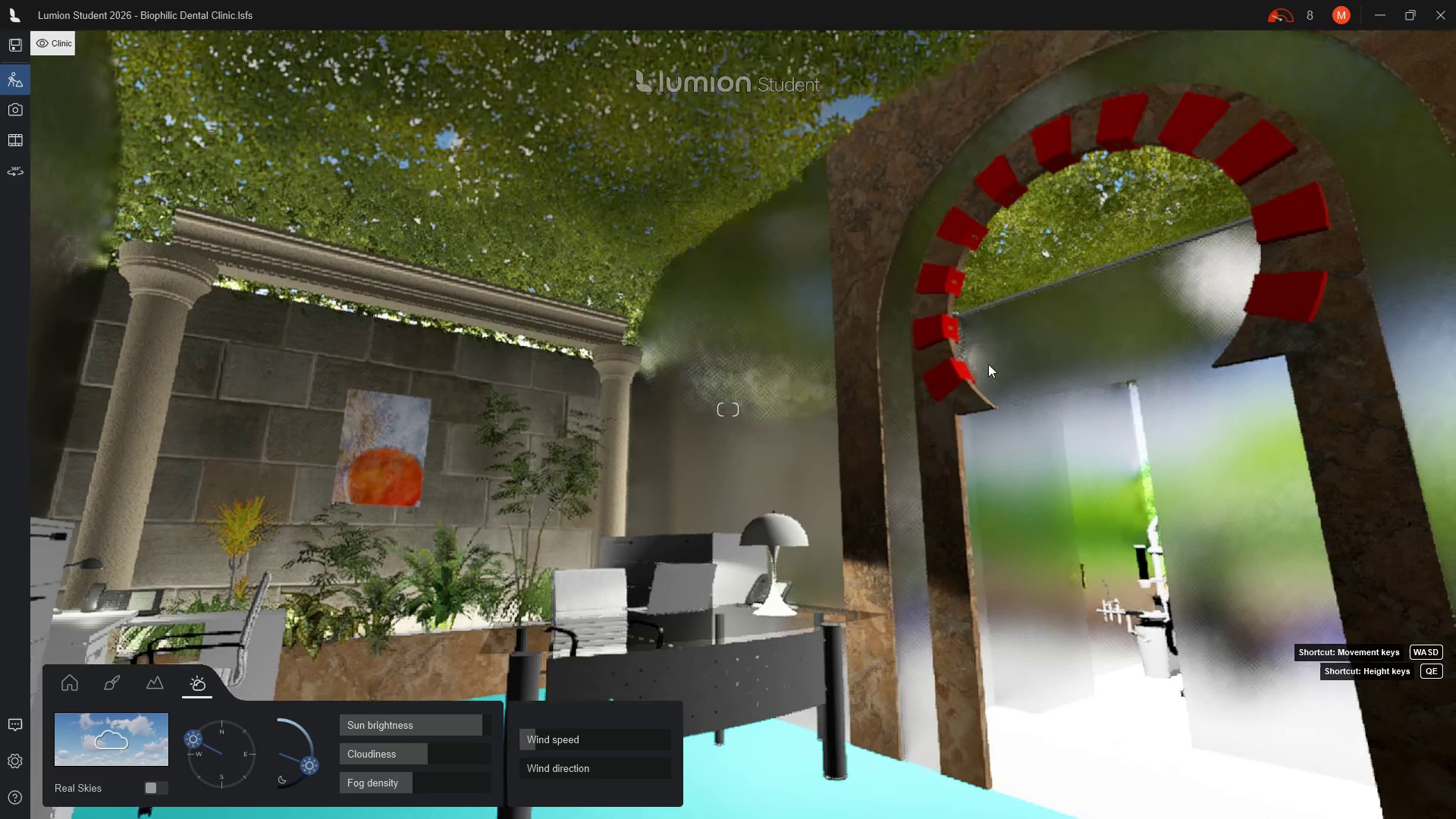 
wait(10.97)
 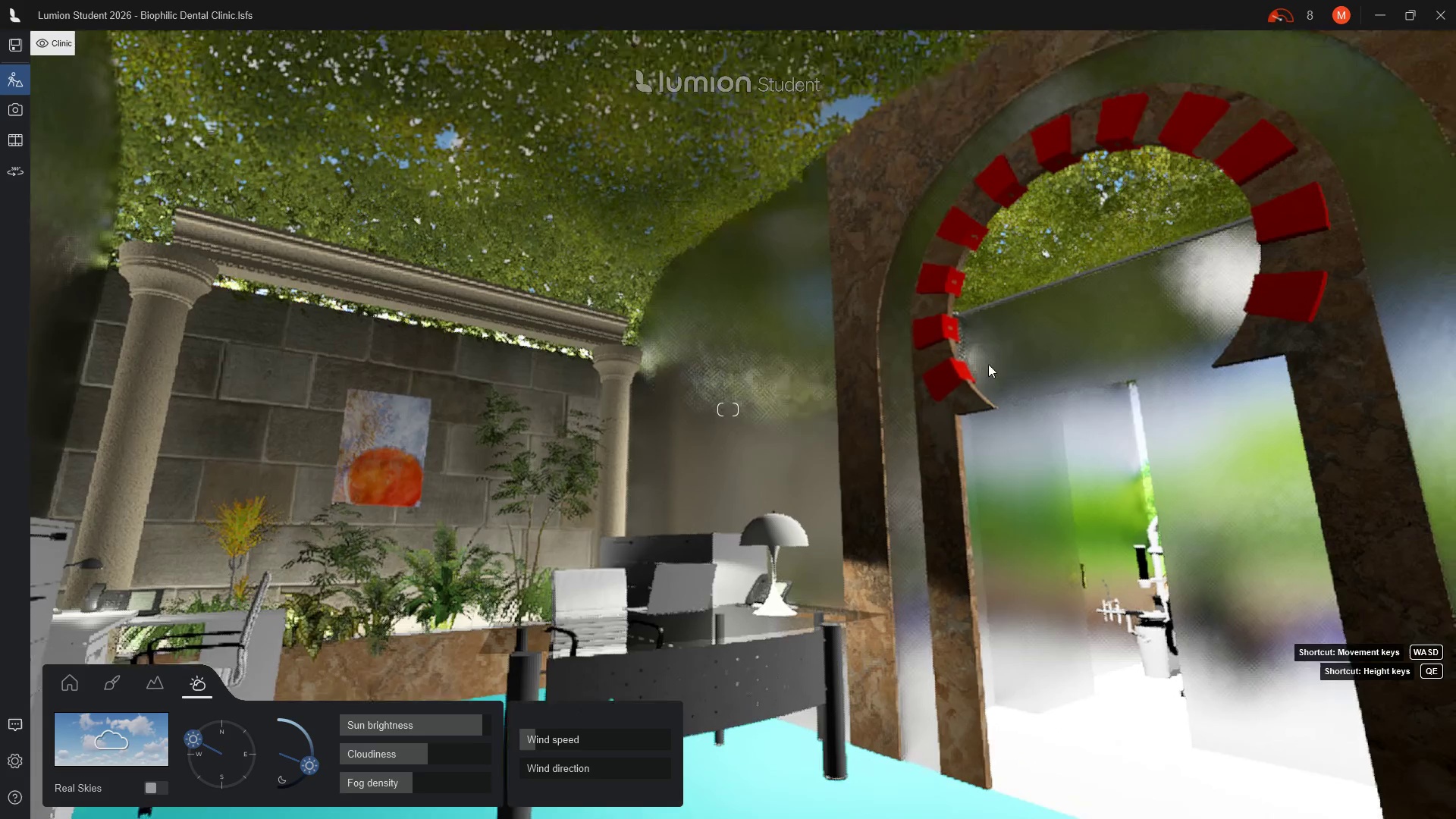 
left_click([190, 41])
 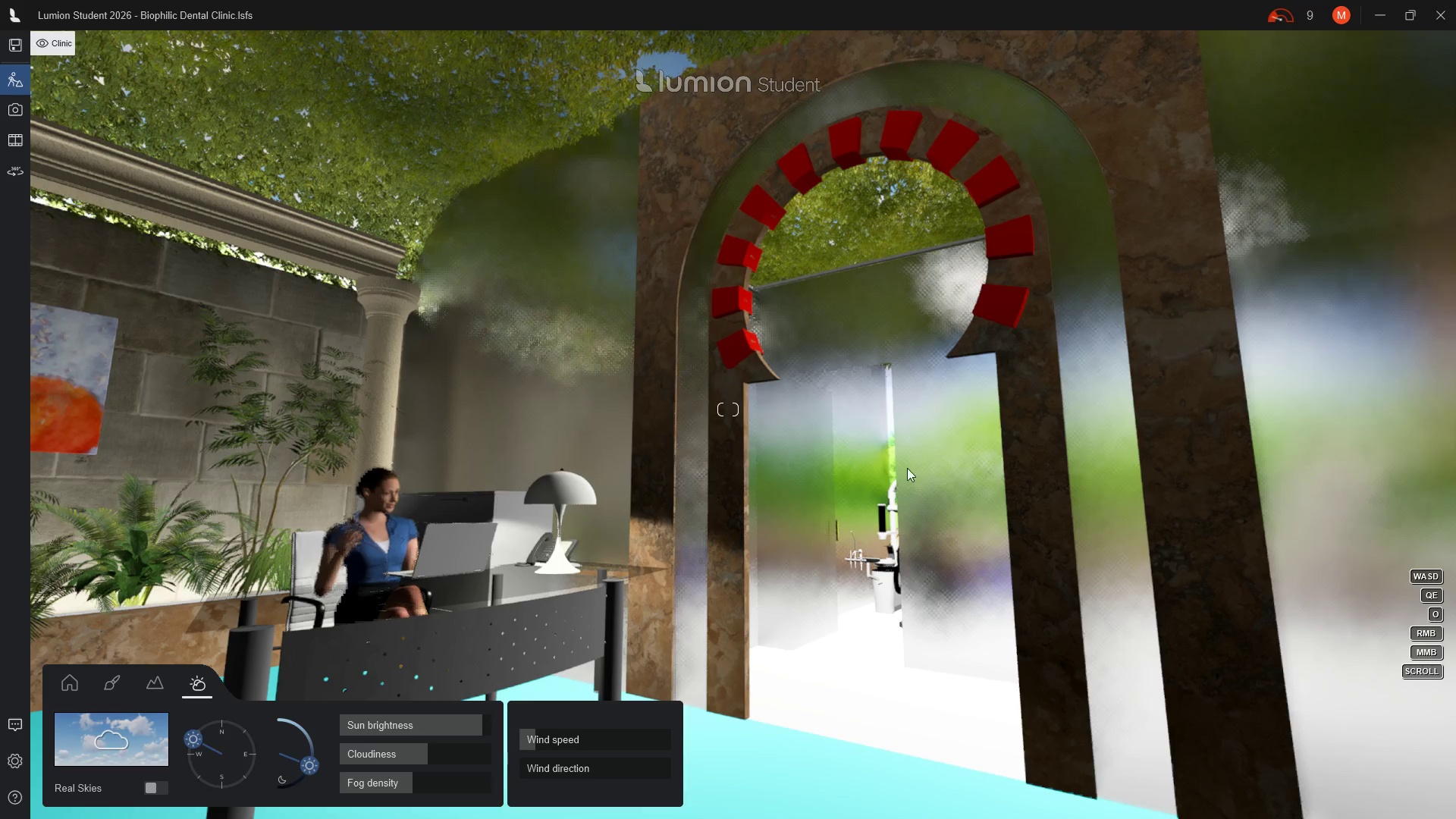 
wait(6.25)
 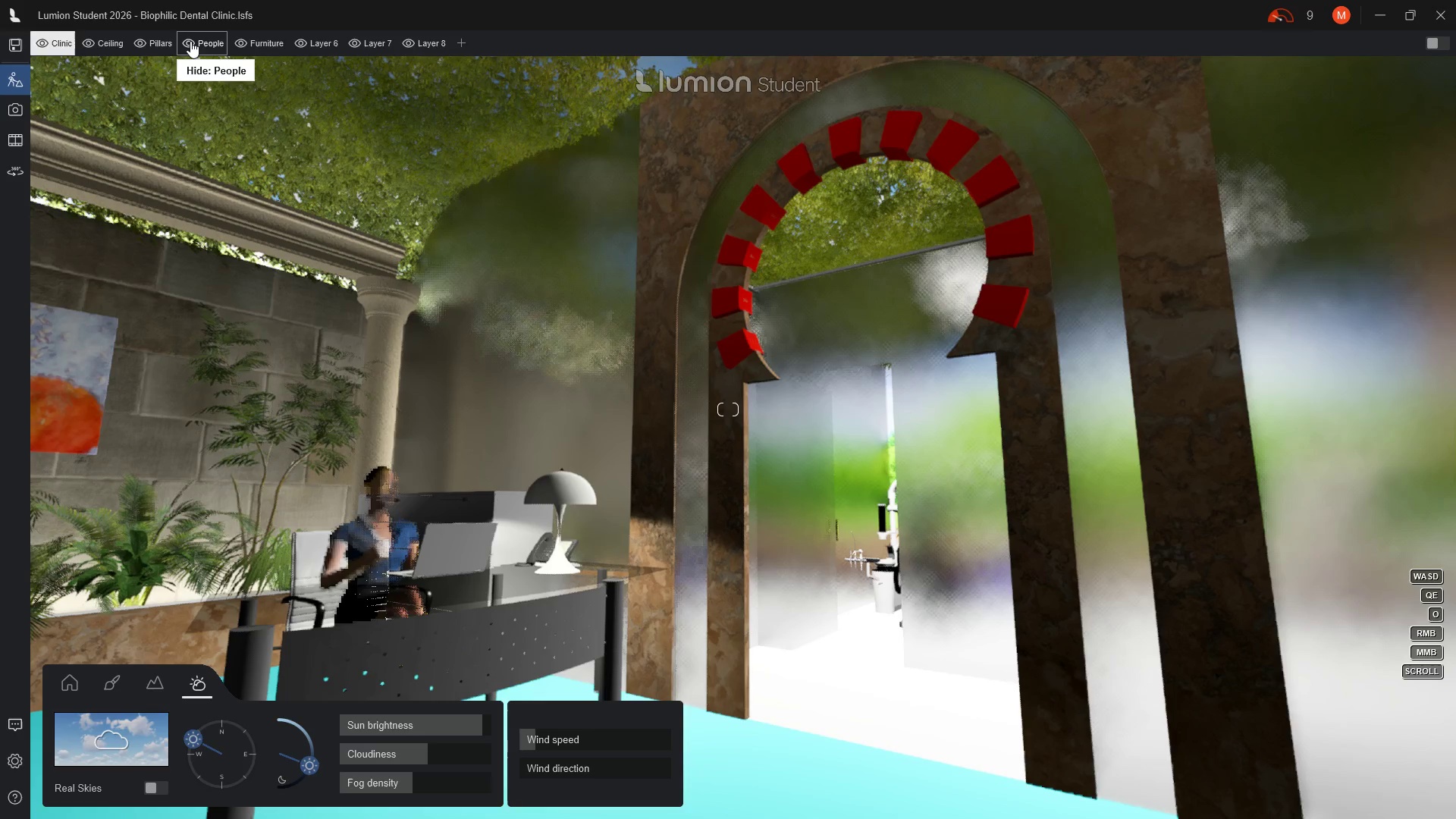 
scroll: coordinate [943, 479], scroll_direction: up, amount: 15.0
 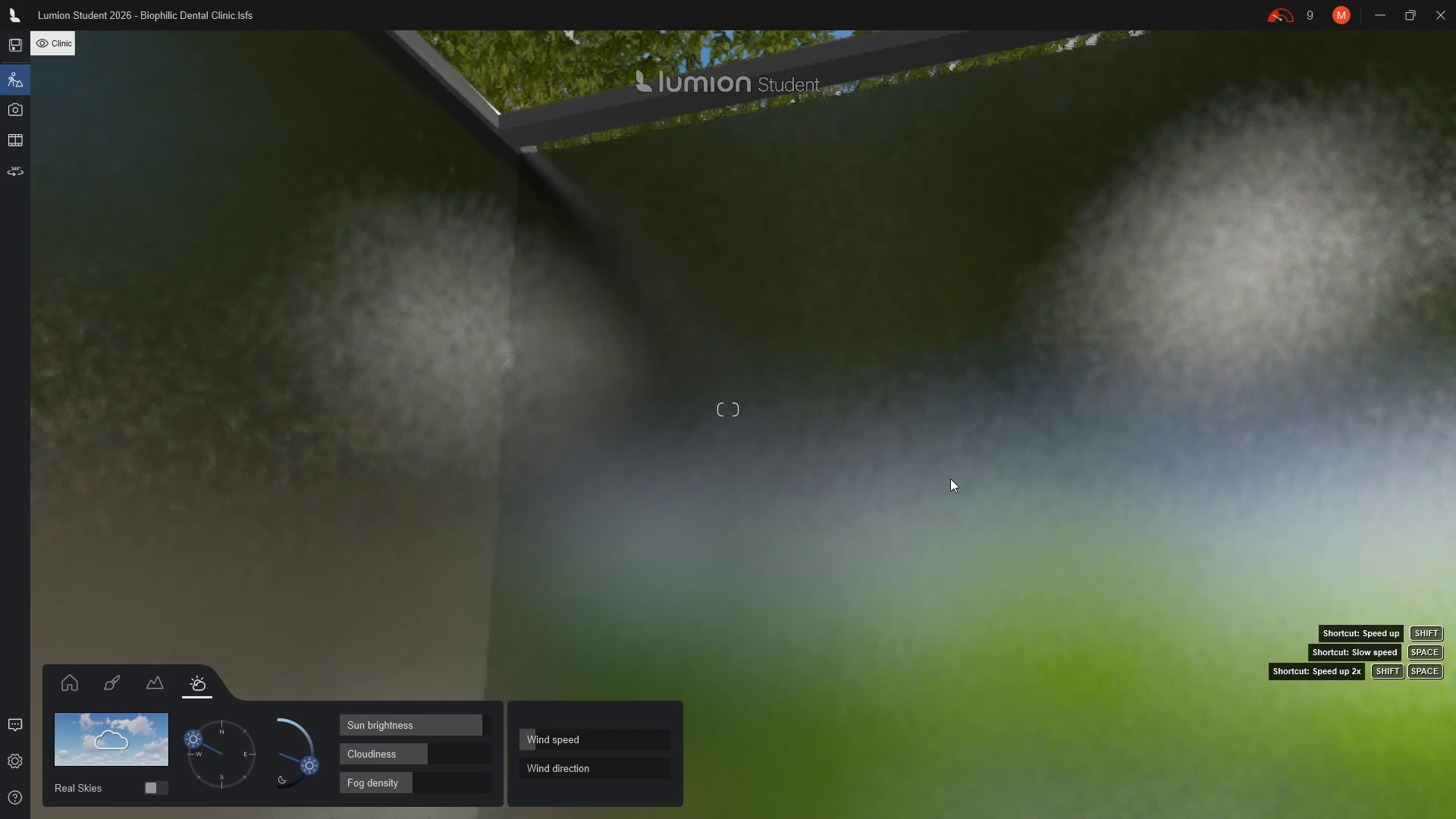 
type(qqqqee)
 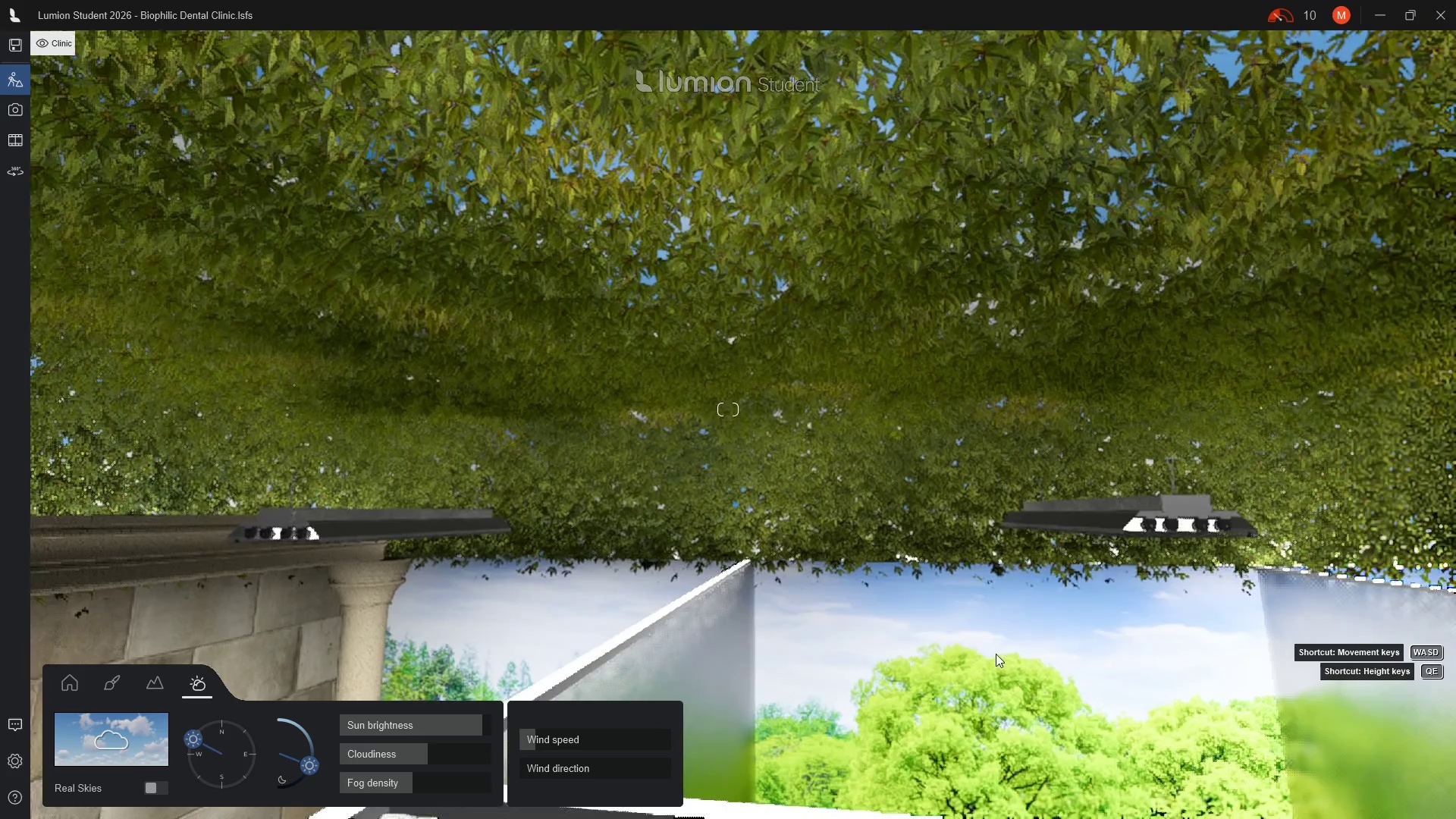 
wait(14.67)
 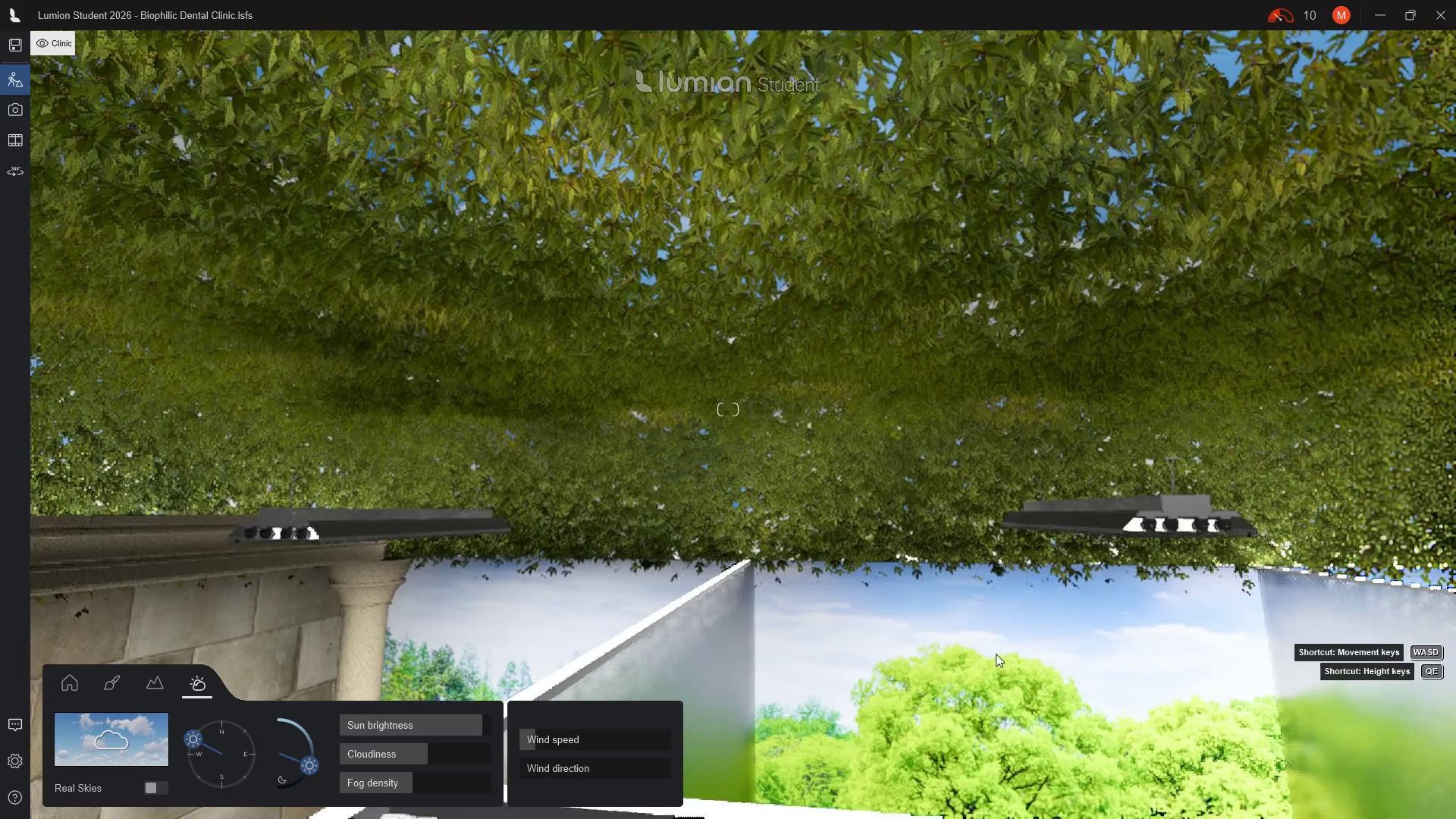 
left_click([293, 754])
 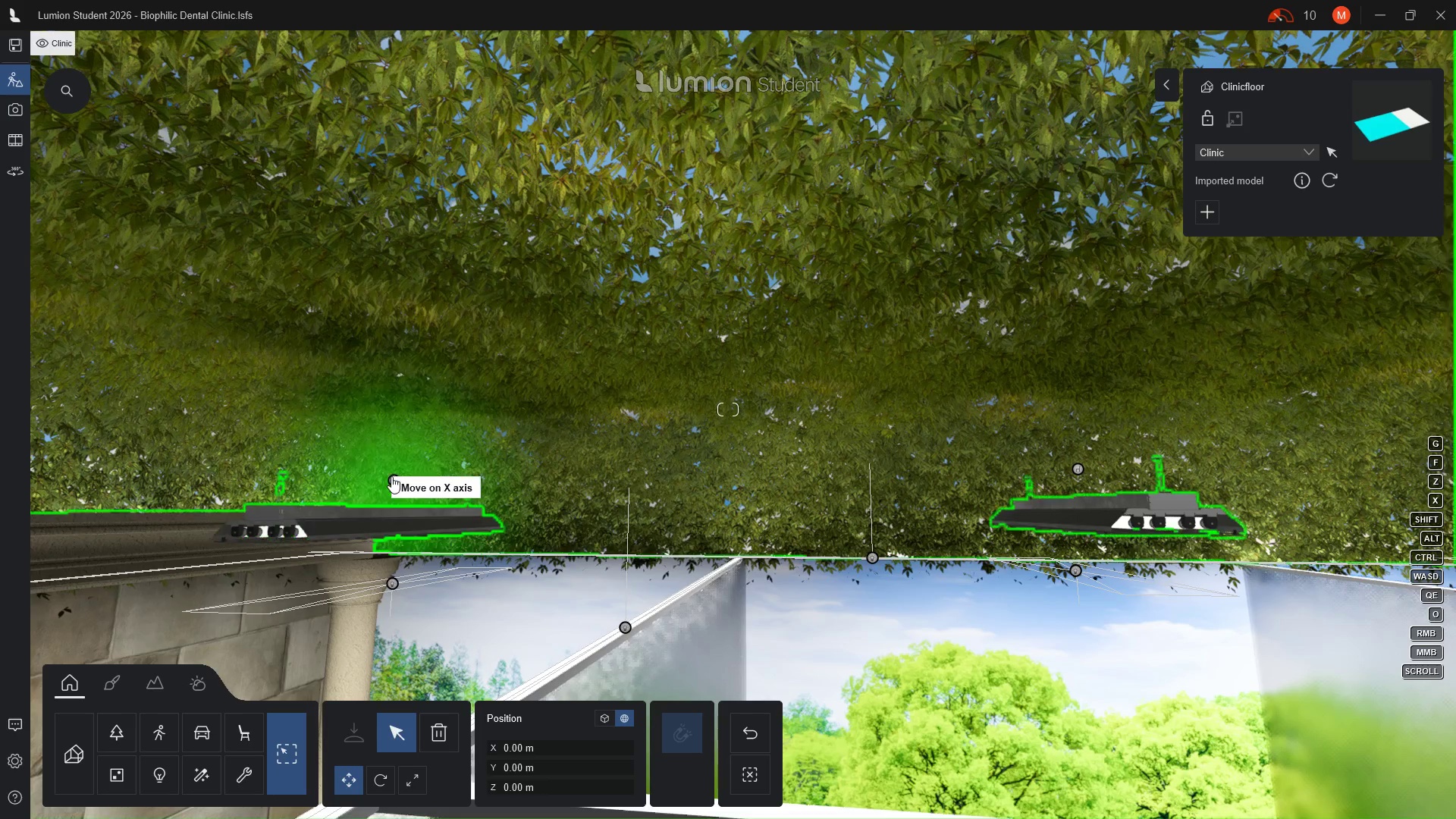 
wait(7.33)
 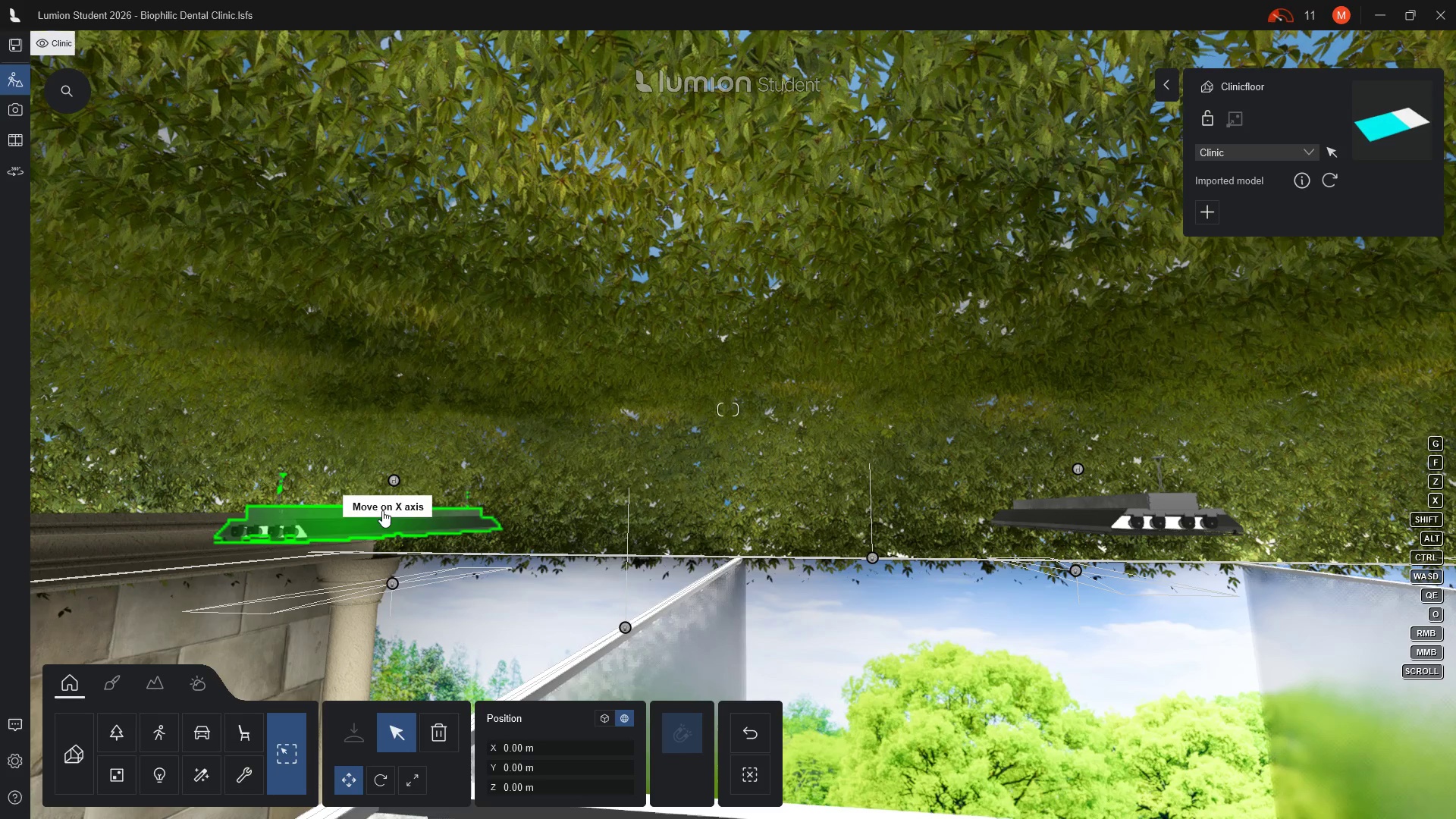 
left_click([391, 476])
 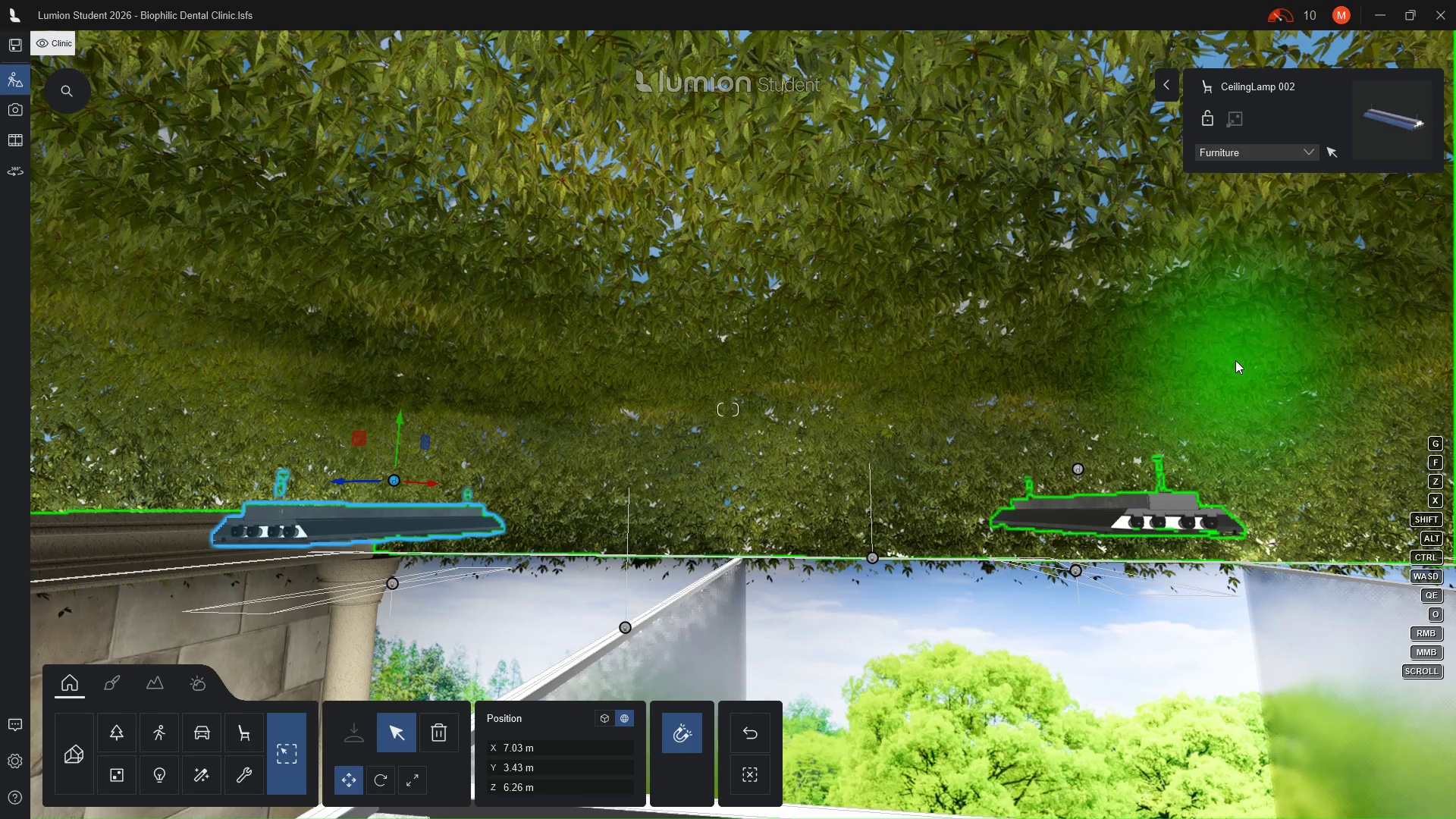 
wait(30.48)
 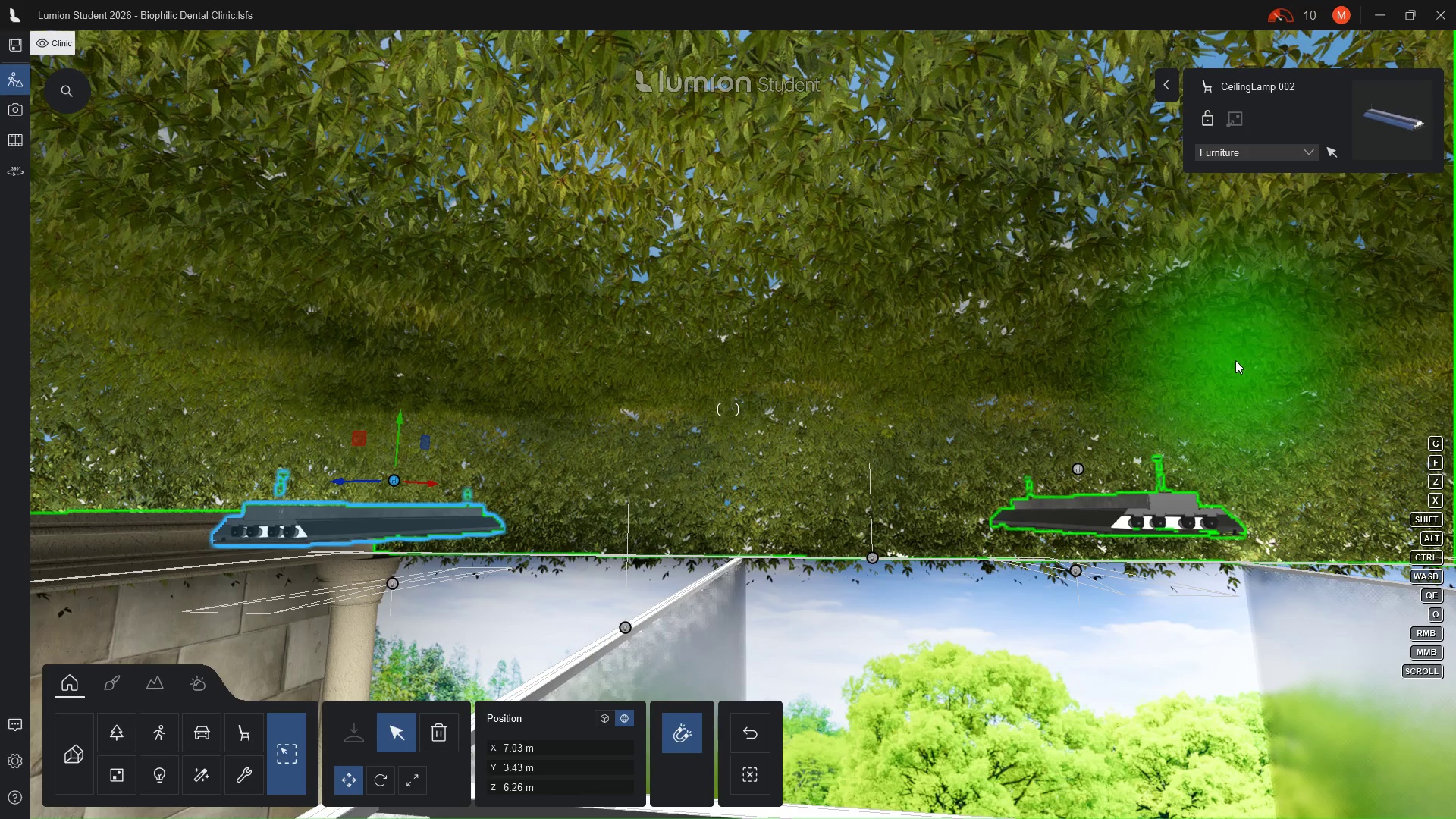 
right_click([981, 626])
 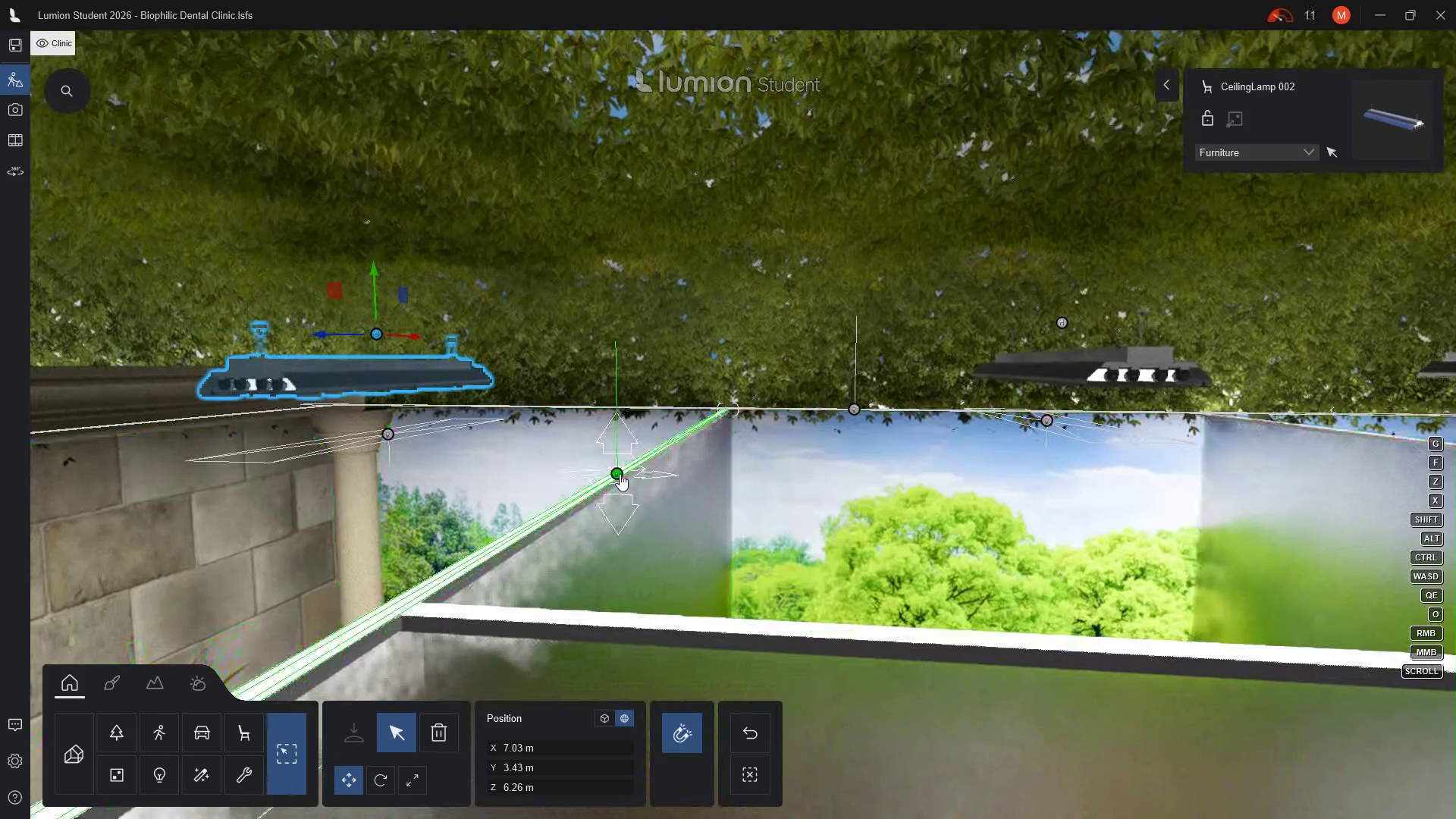 
left_click([620, 474])
 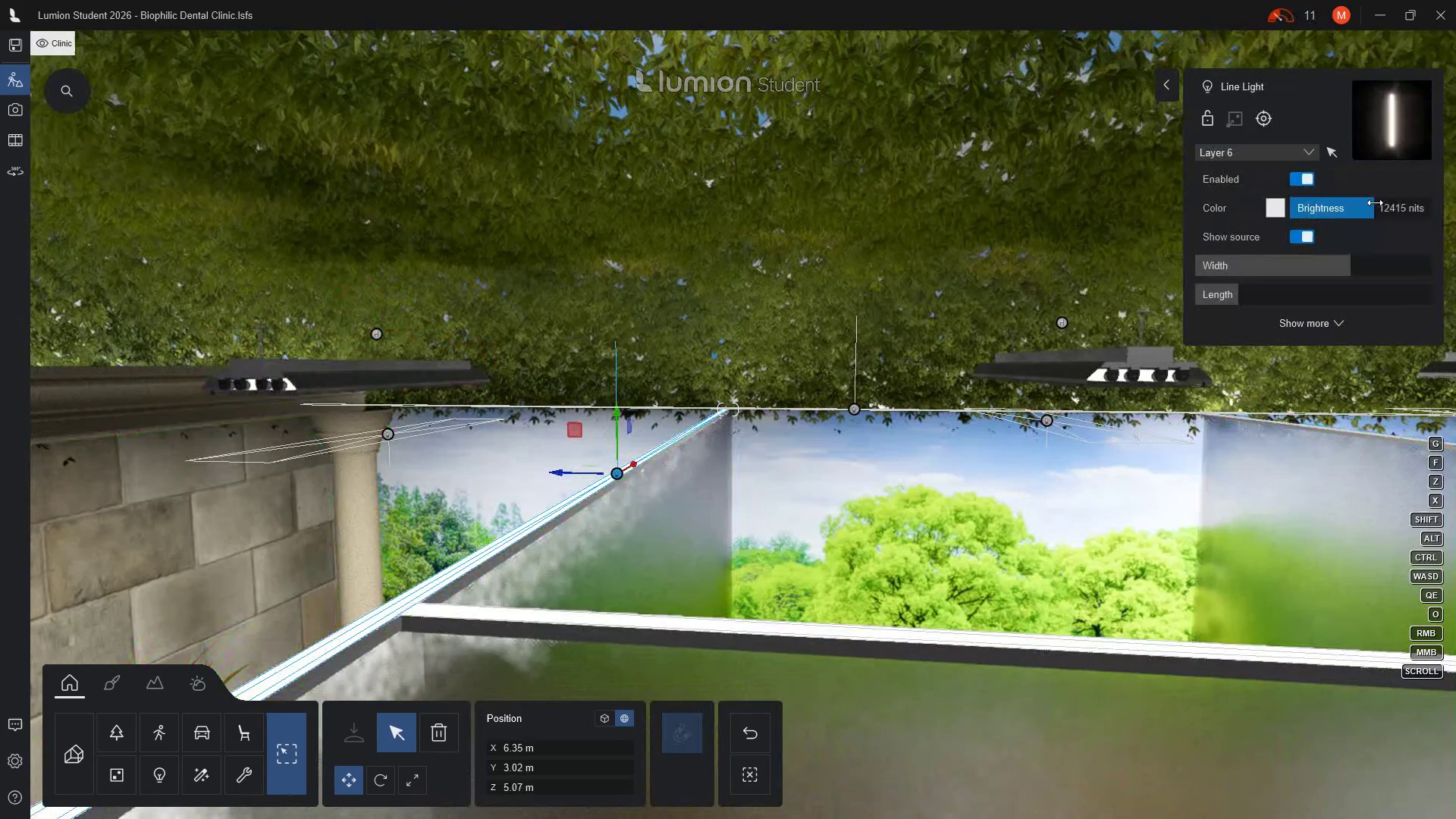 
left_click_drag(start_coordinate=[1375, 202], to_coordinate=[1389, 179])
 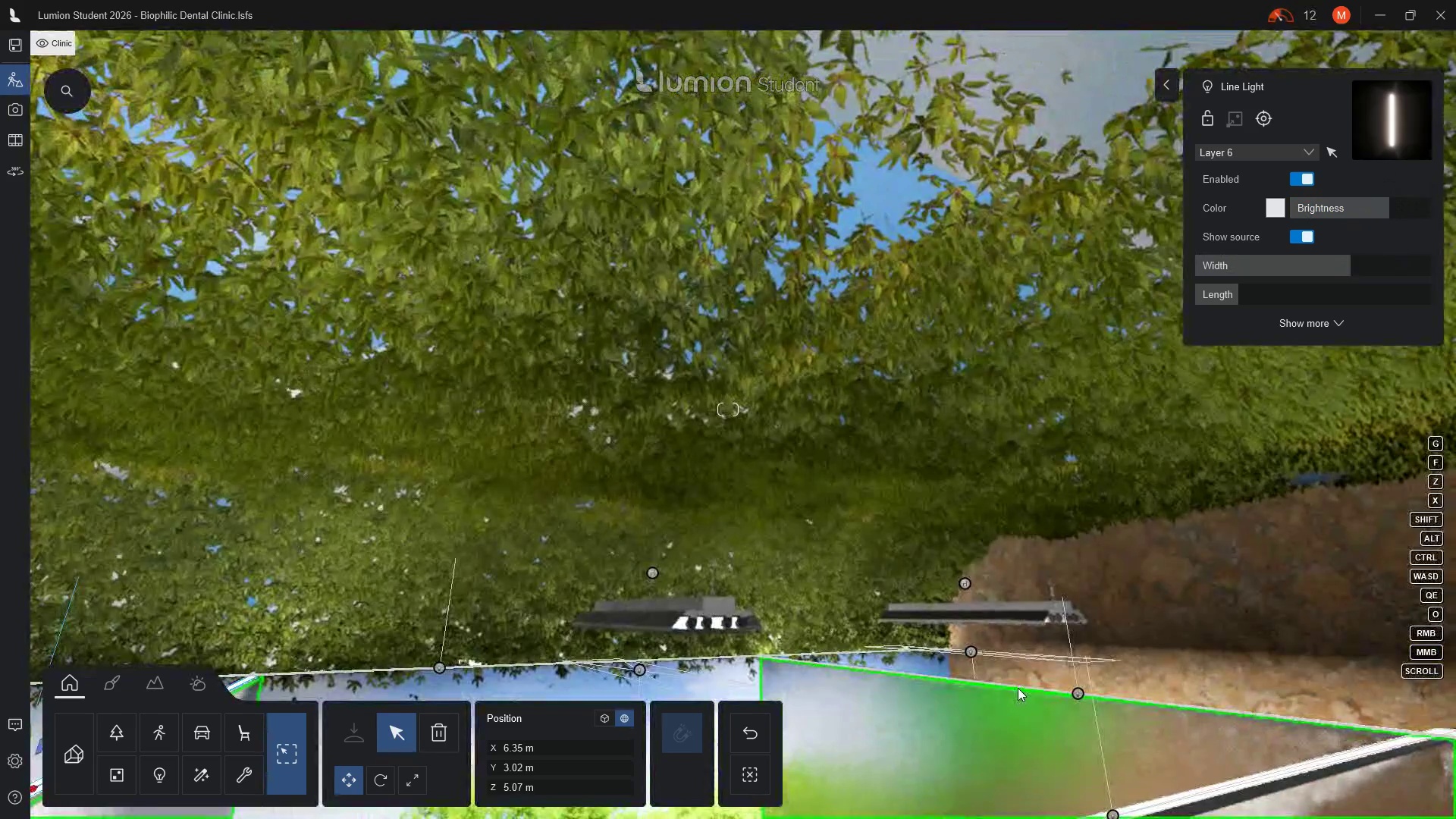 
wait(7.55)
 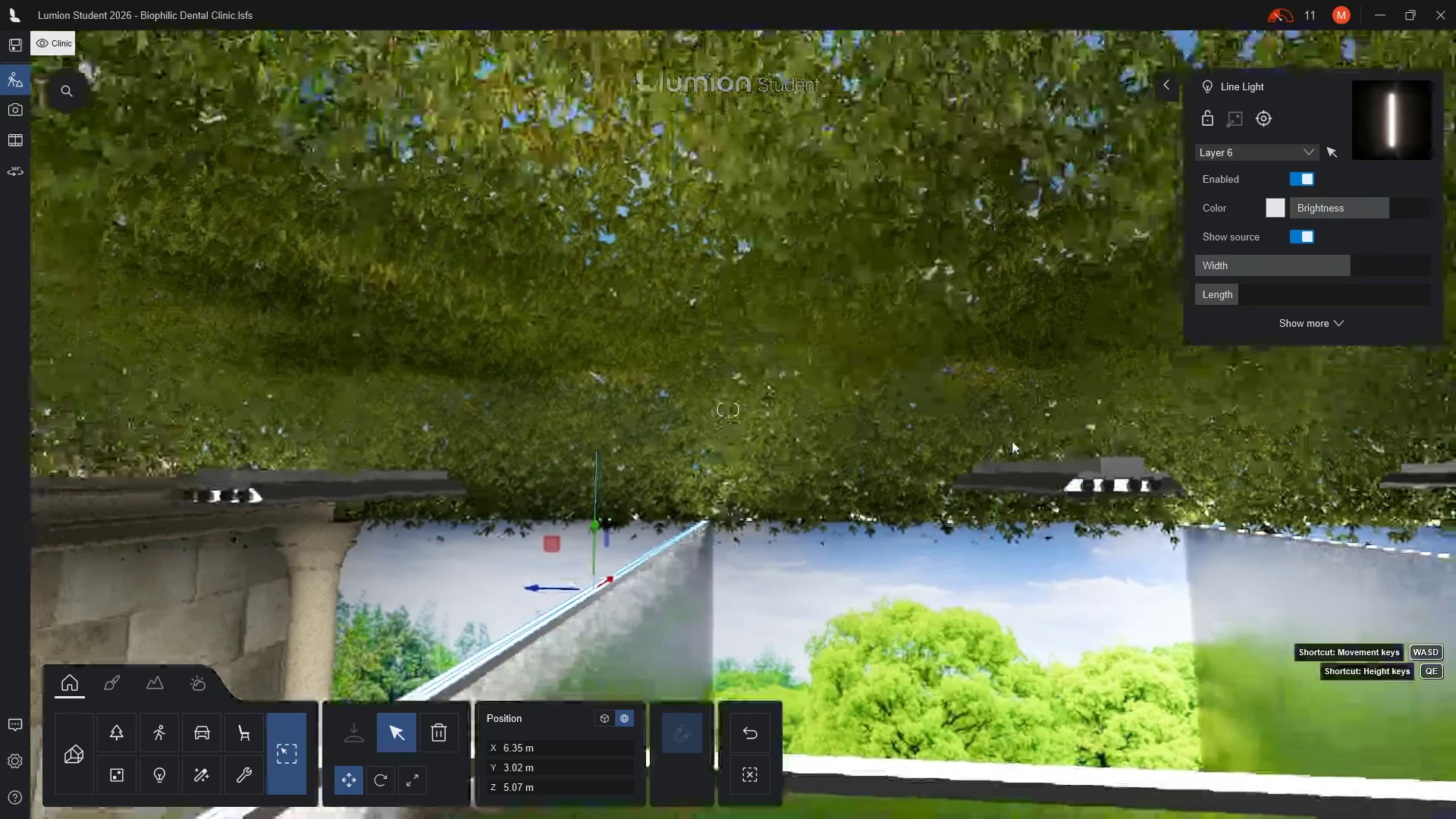 
left_click([1081, 689])
 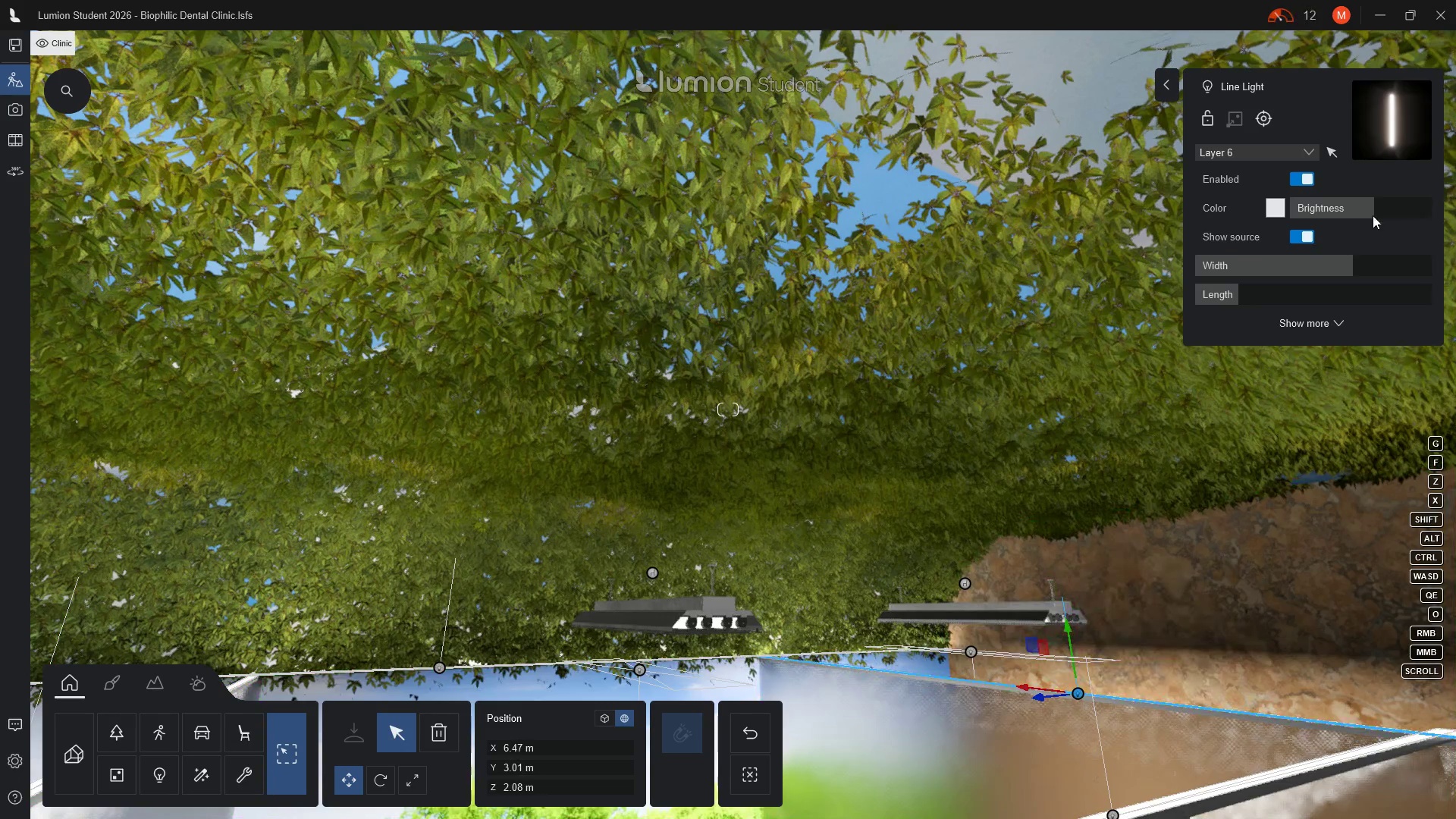 
left_click_drag(start_coordinate=[1373, 215], to_coordinate=[1380, 206])
 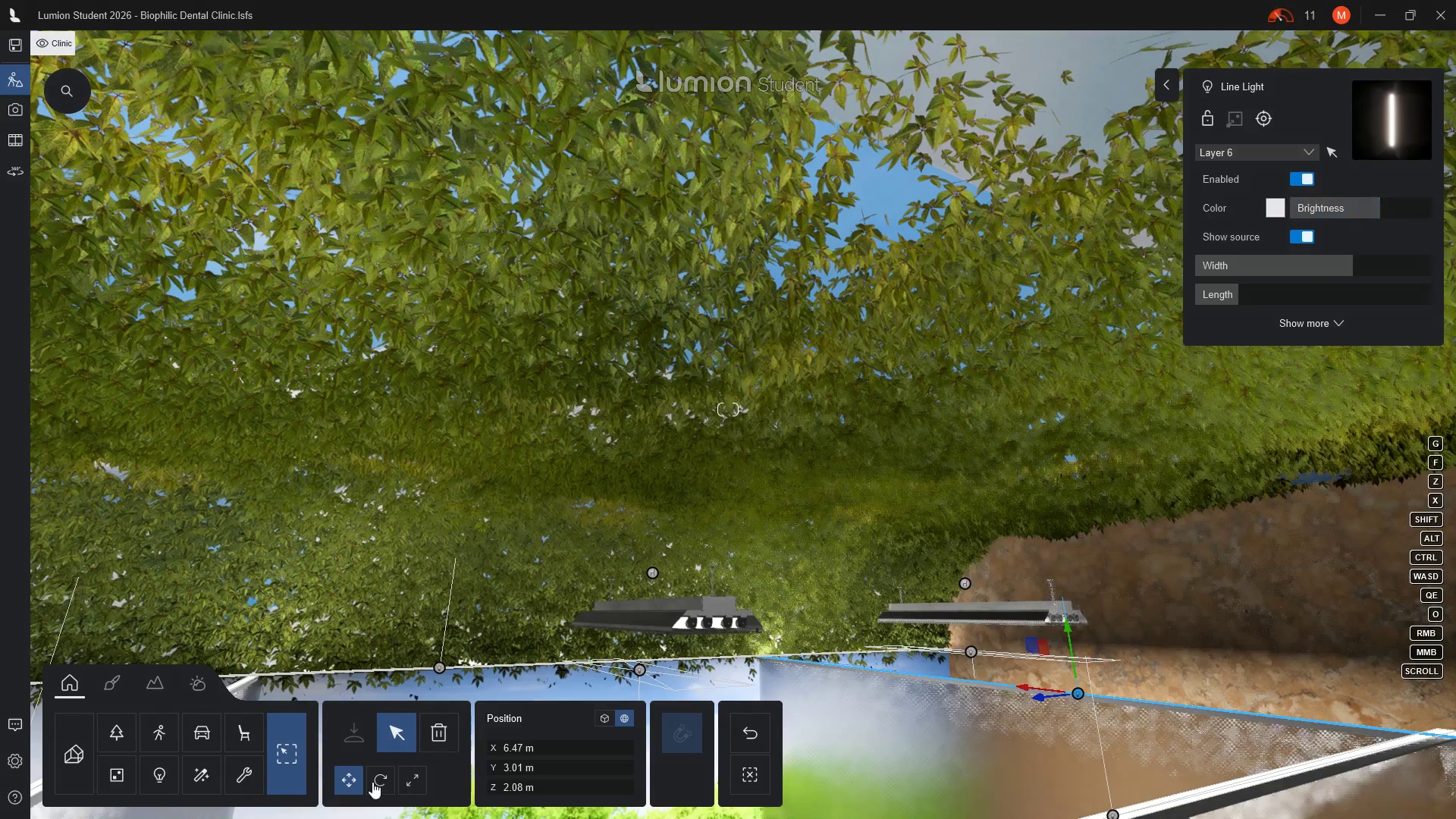 
left_click([372, 782])
 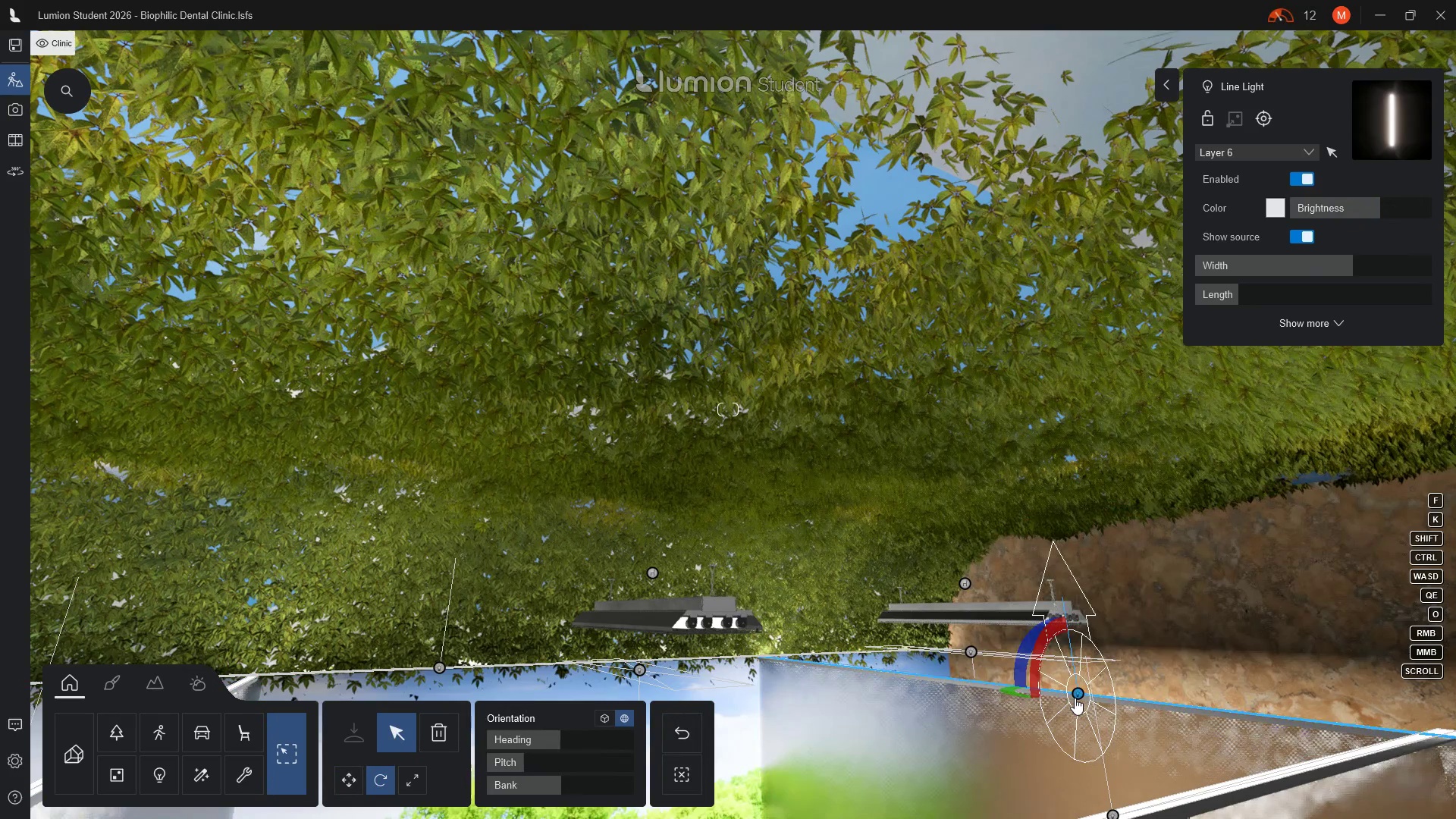 
wait(6.12)
 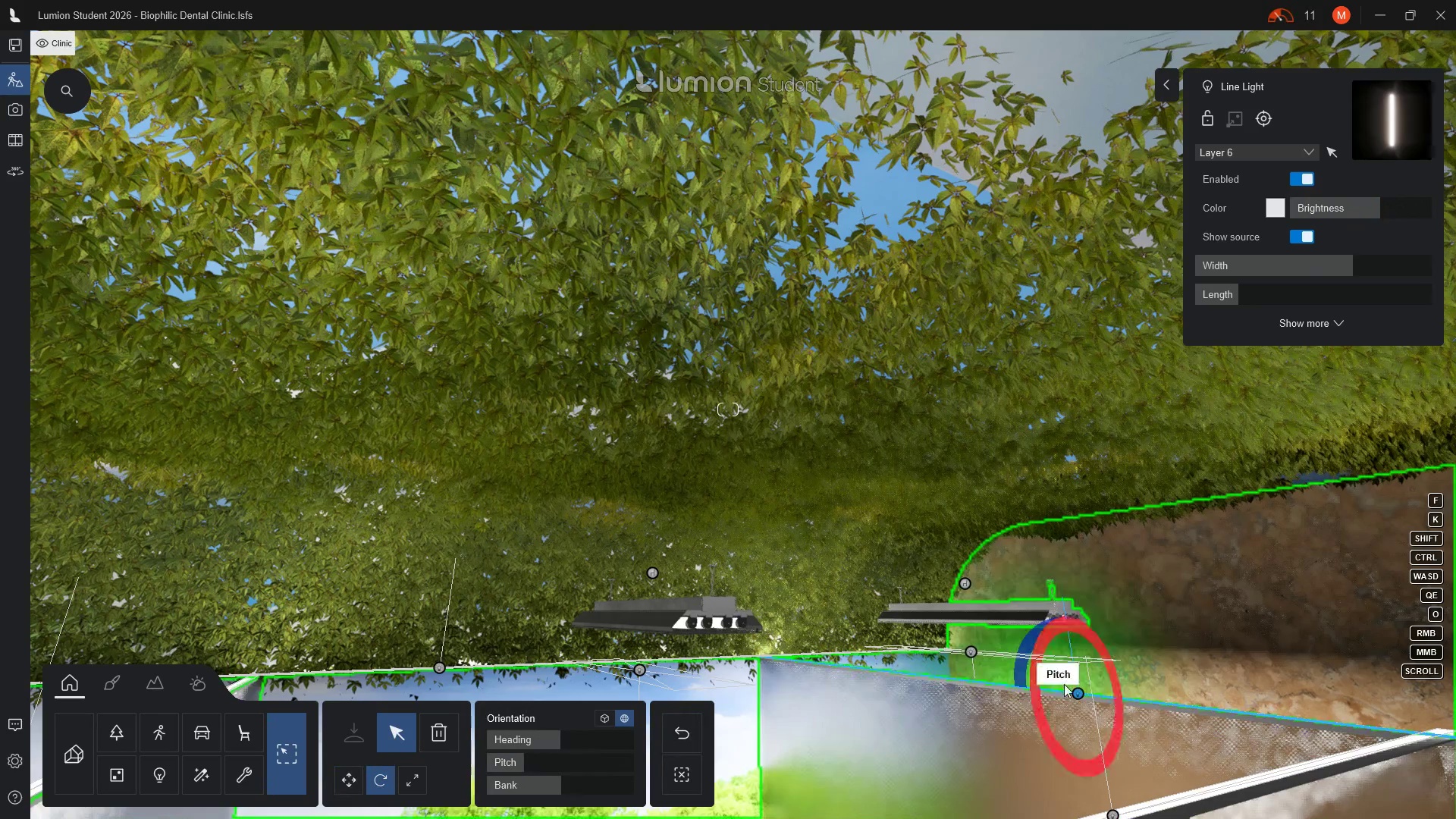 
hold_key(key=D, duration=0.39)
 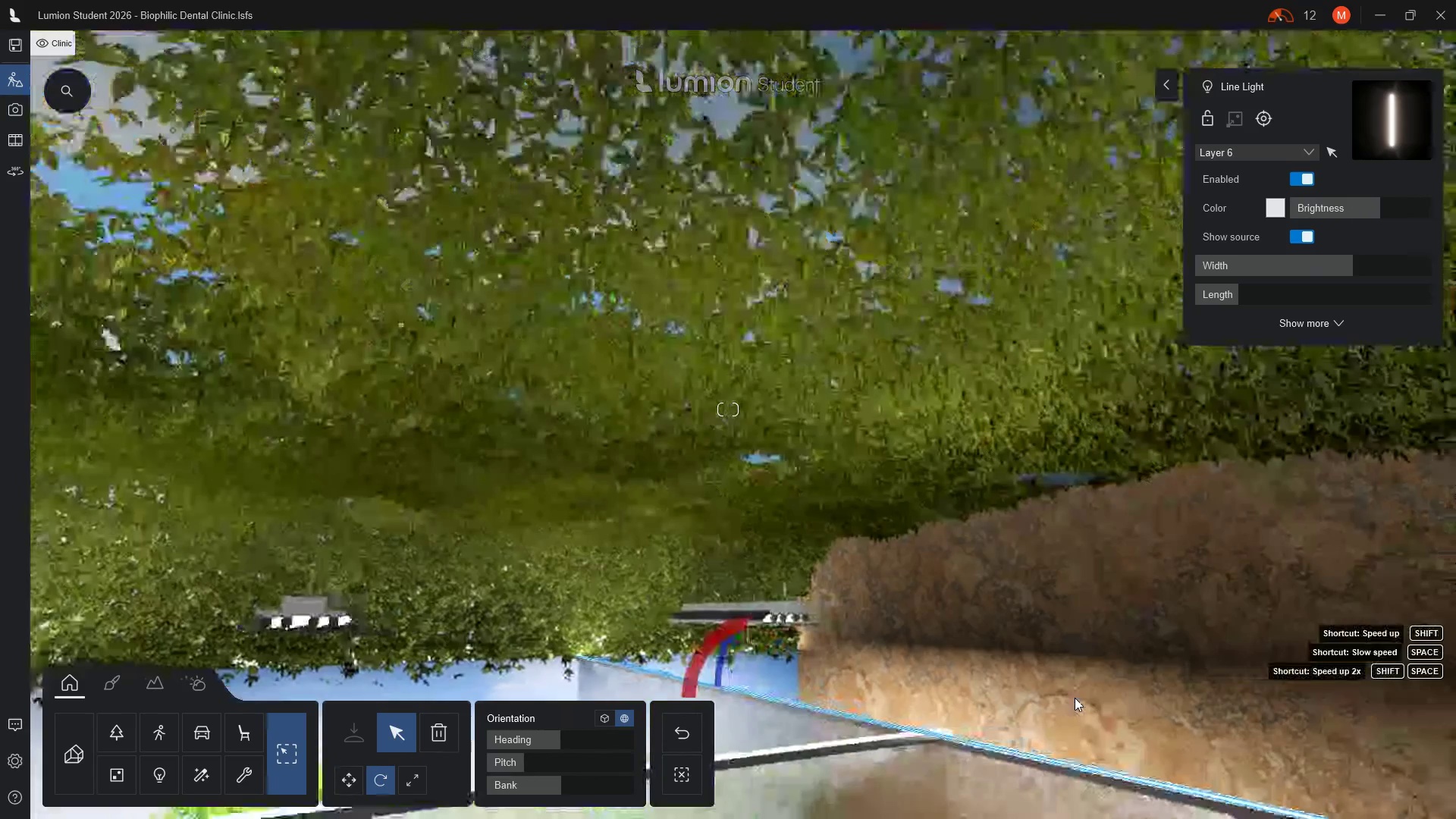 
key(D)
 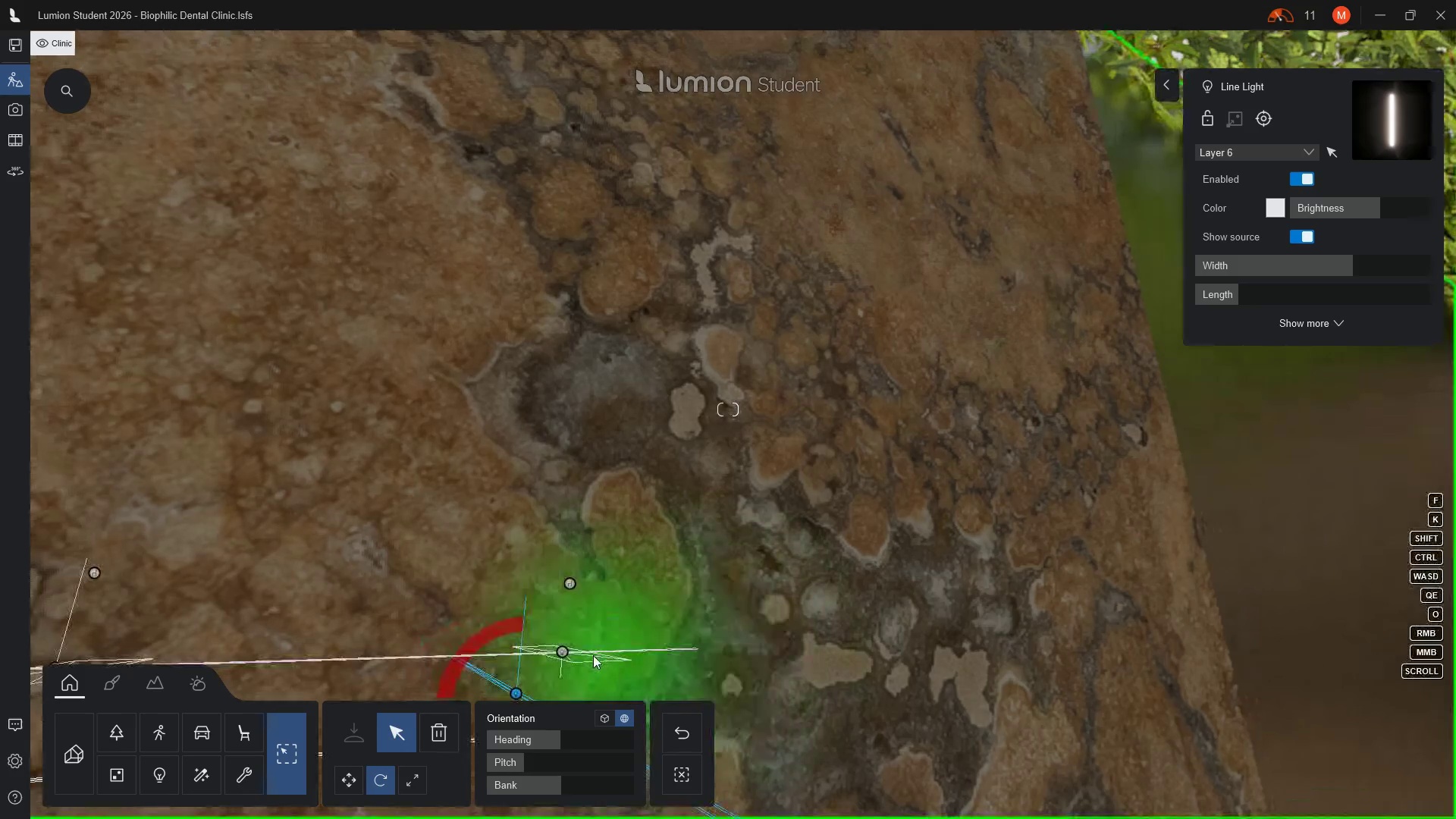 
scroll: coordinate [579, 632], scroll_direction: up, amount: 3.0
 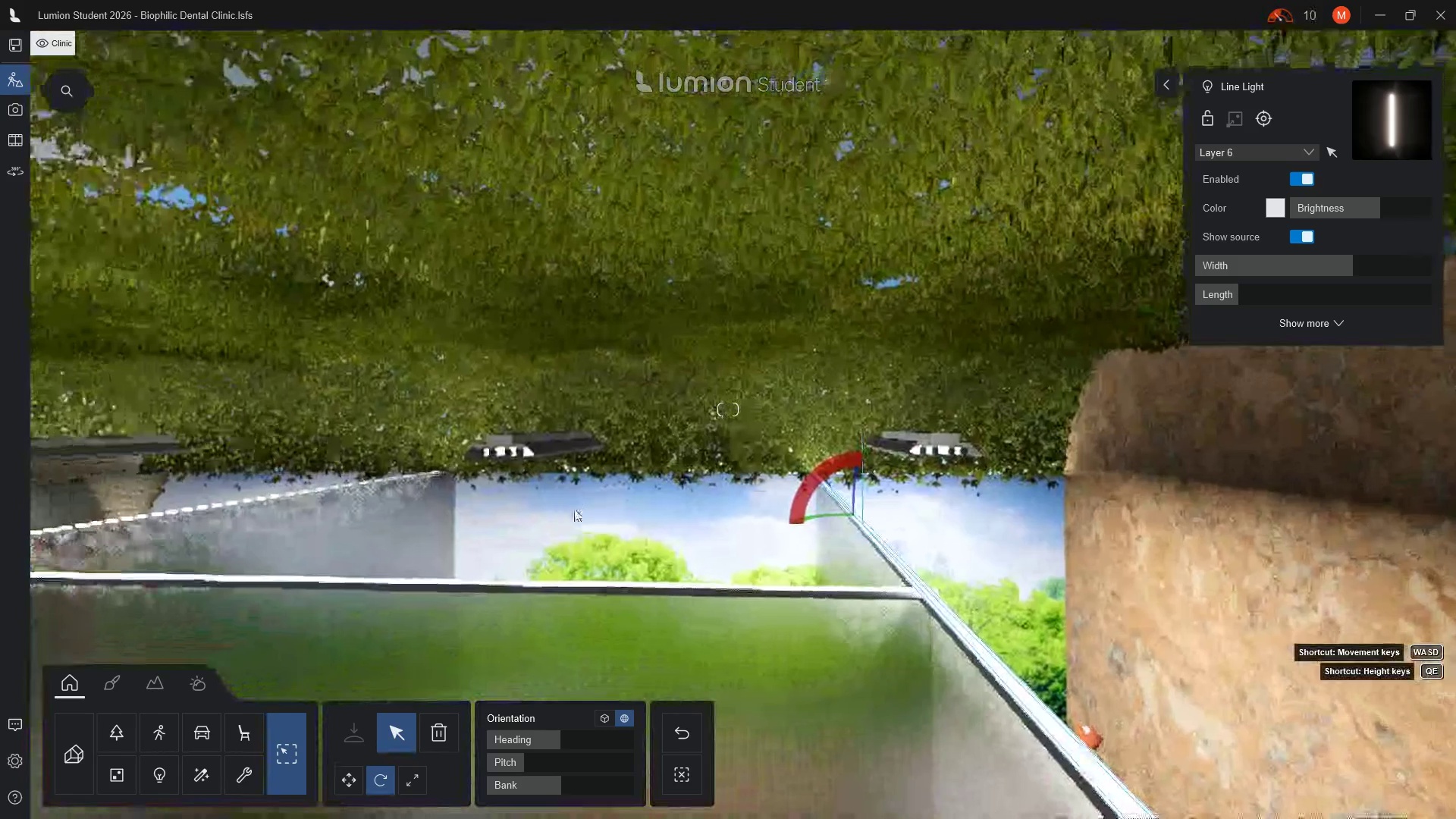 
wait(10.16)
 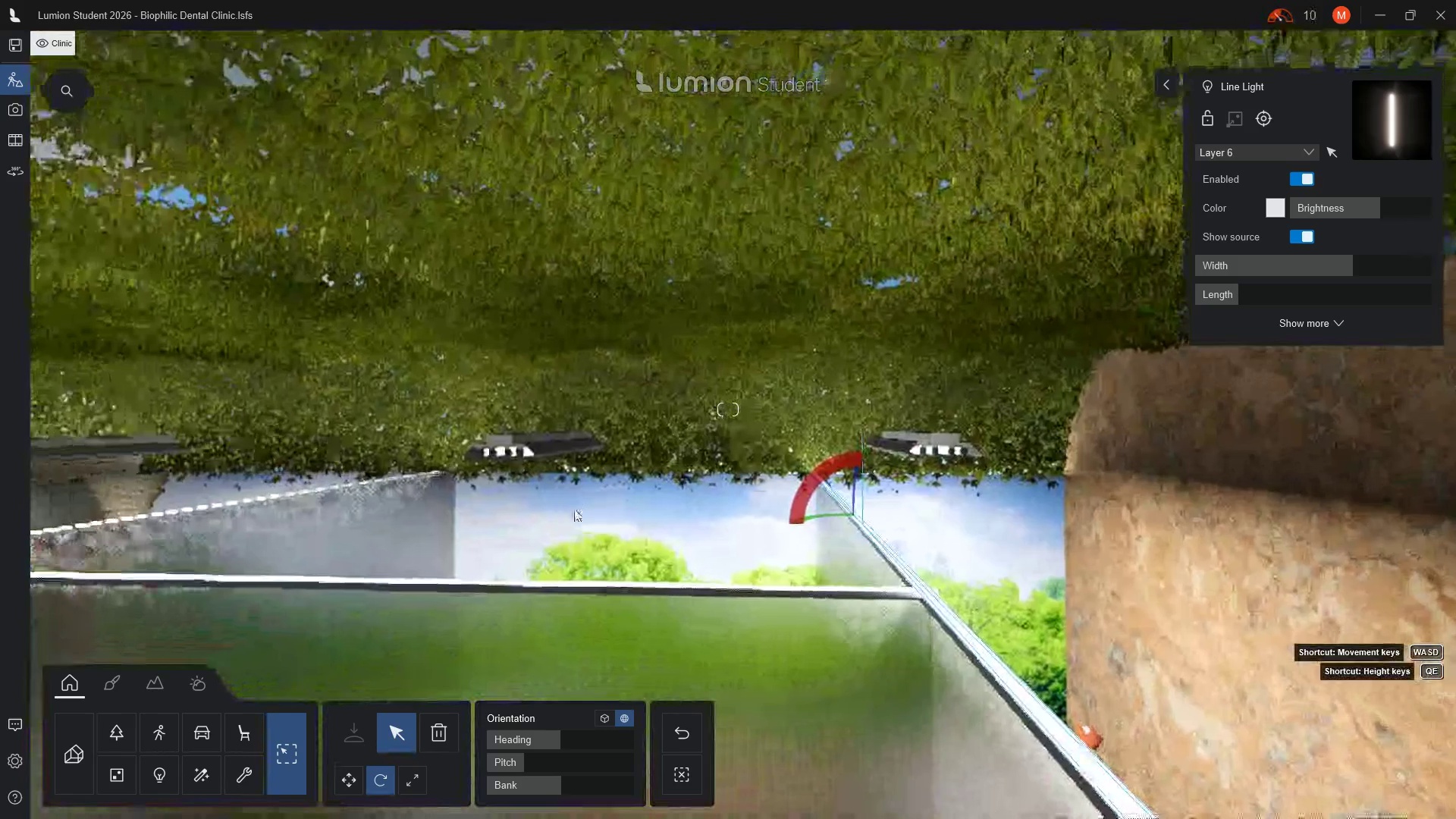 
left_click([573, 502])
 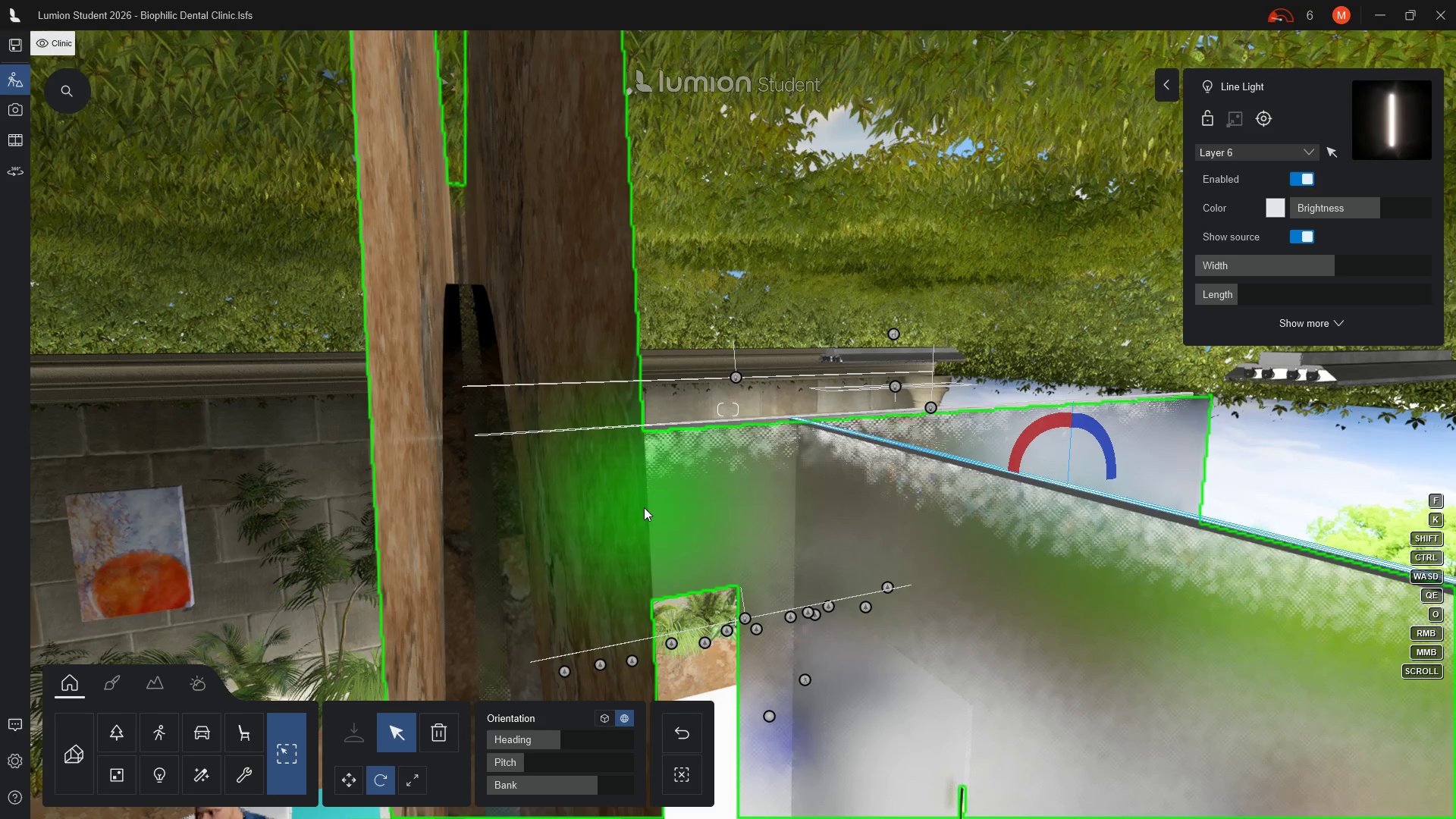 
wait(37.12)
 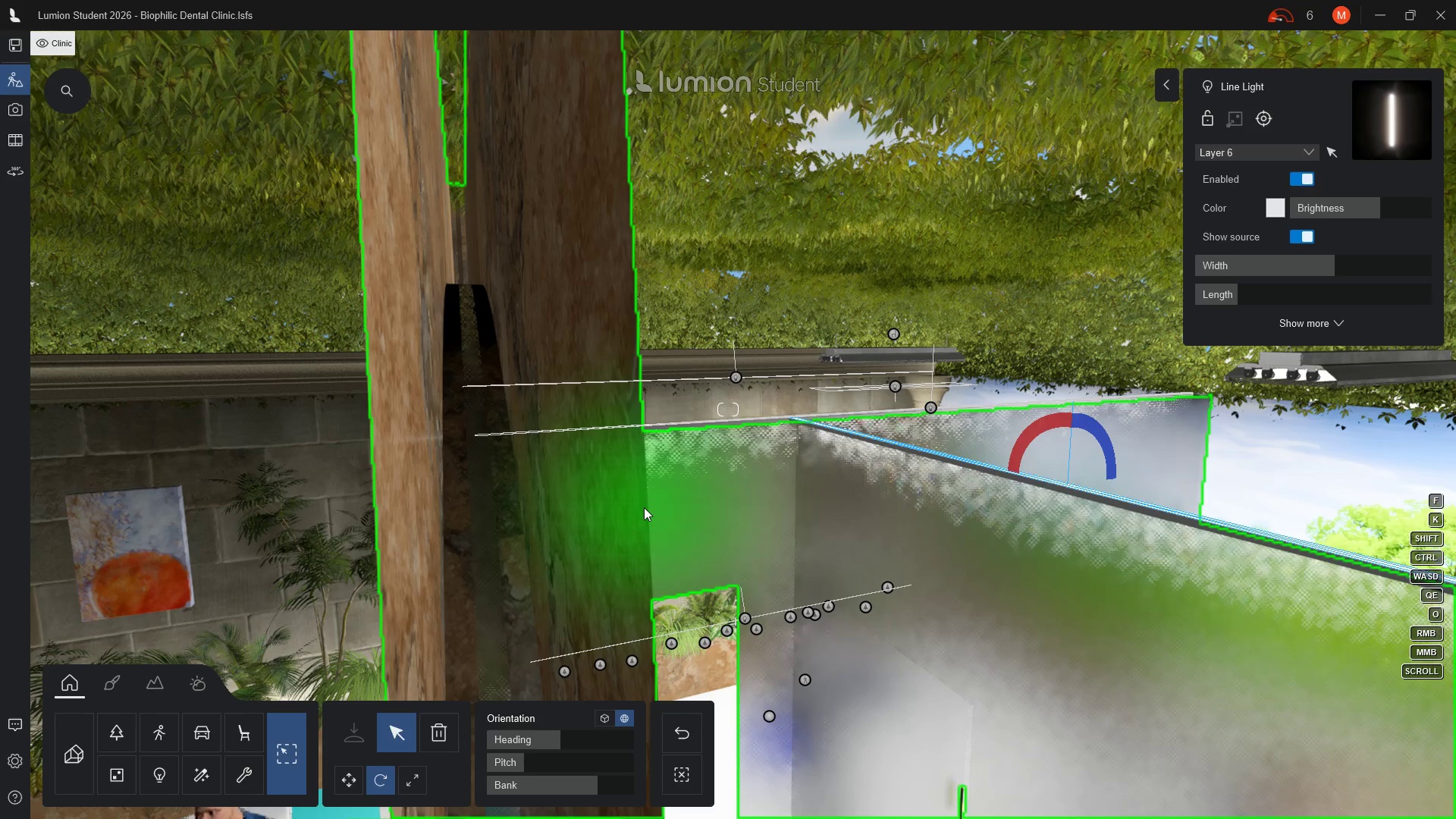 
type(aa)
 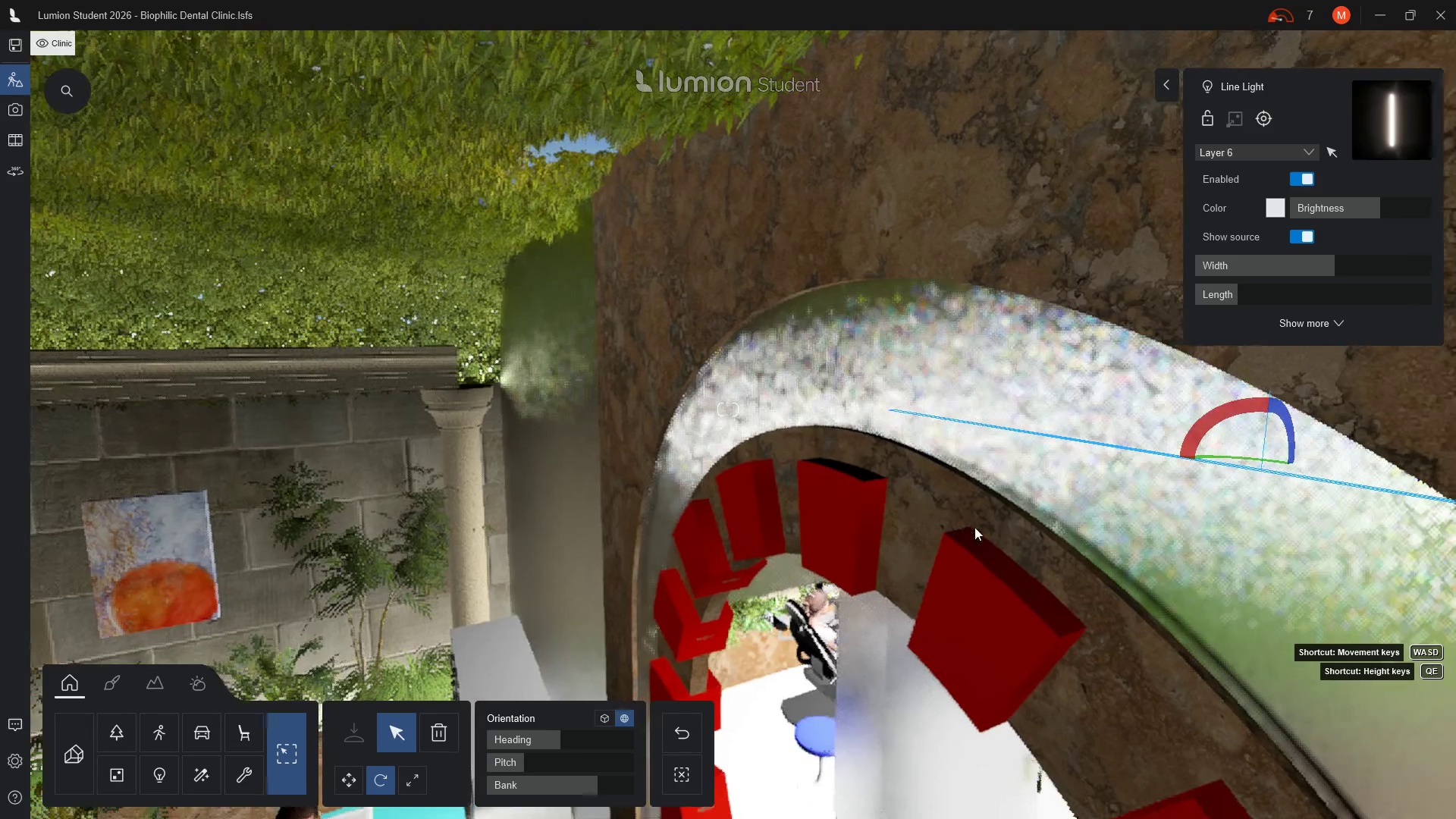 
scroll: coordinate [952, 532], scroll_direction: down, amount: 5.0
 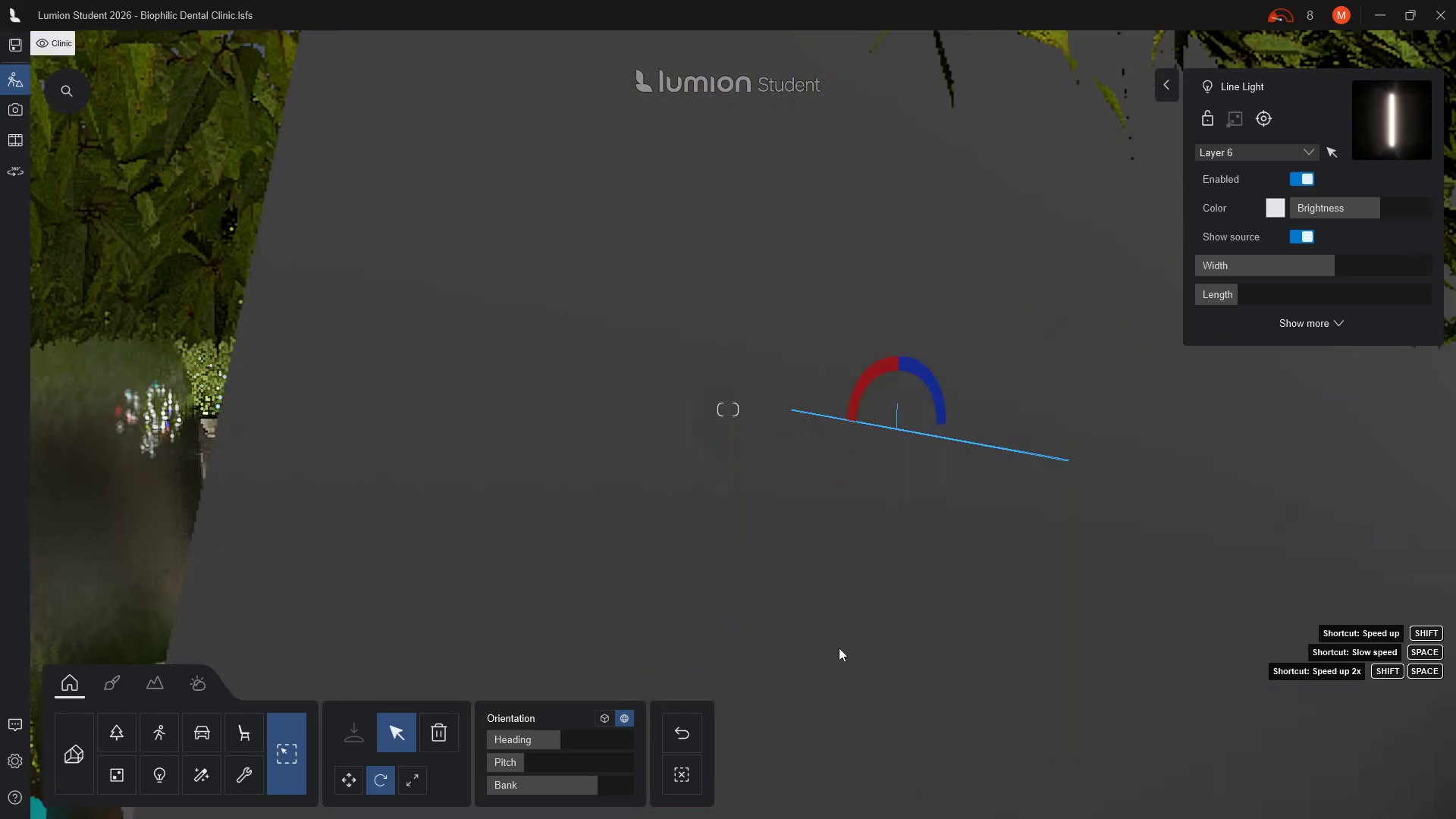 
scroll: coordinate [698, 640], scroll_direction: up, amount: 3.0
 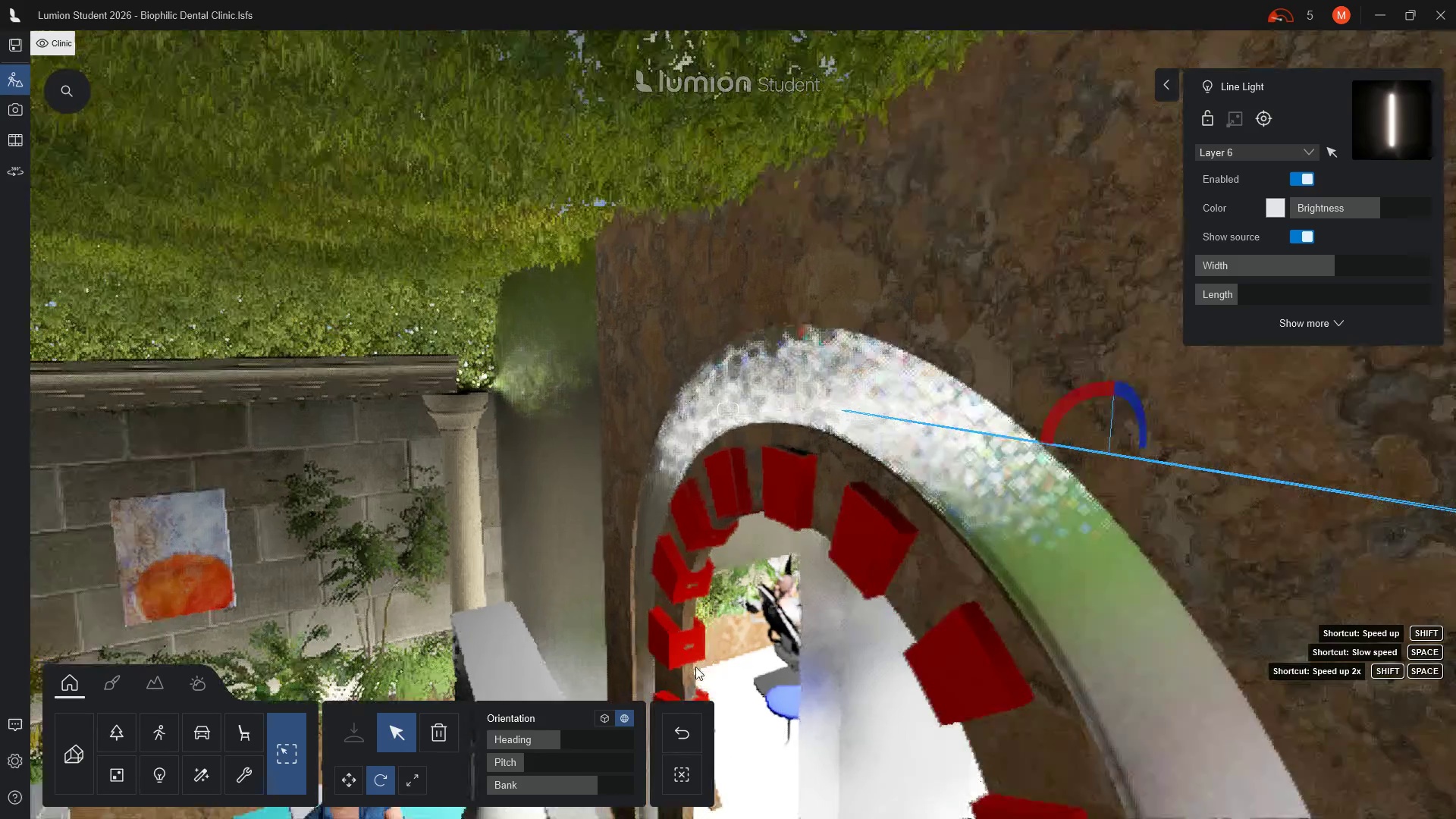 
key(A)
 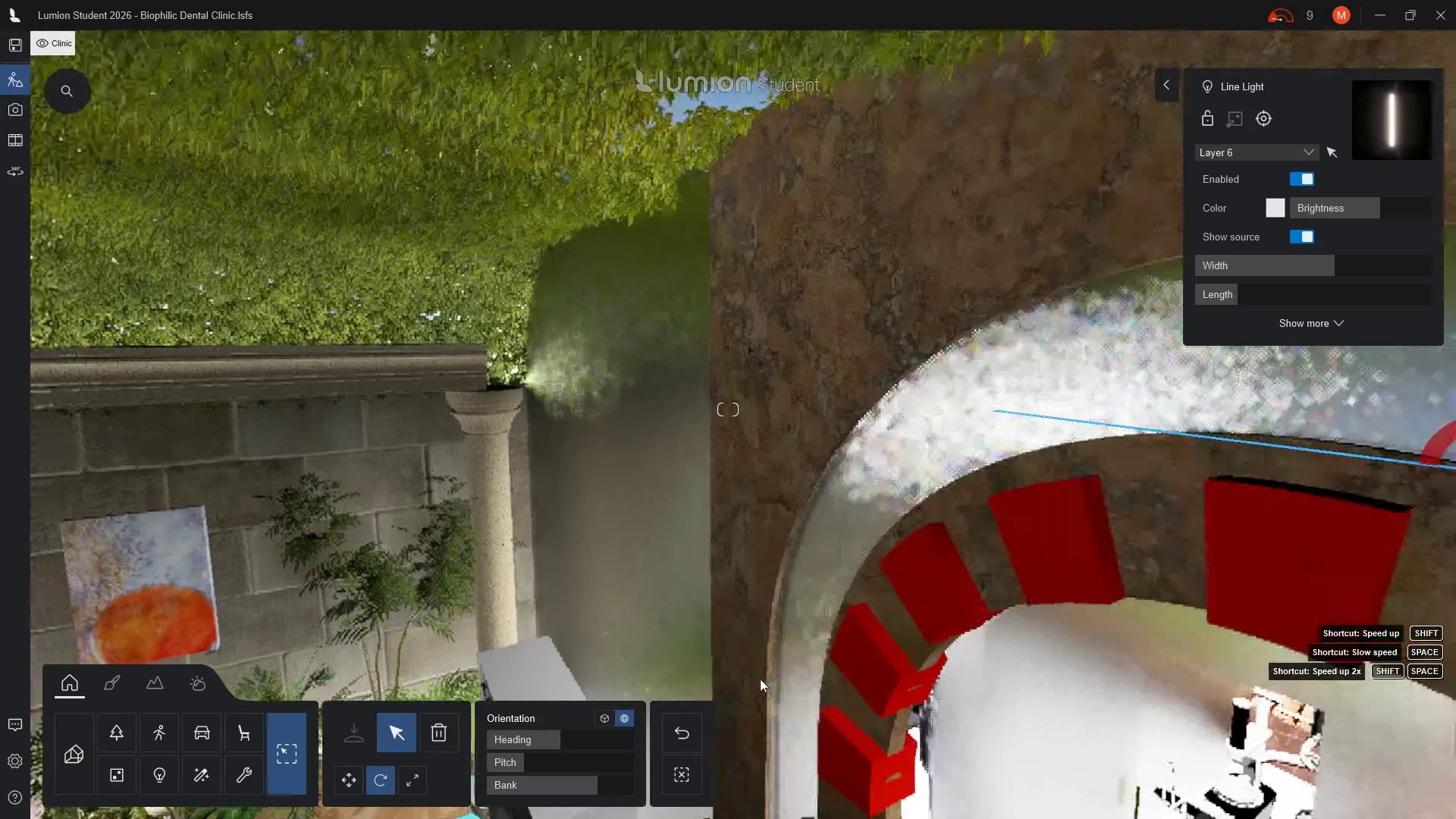 
scroll: coordinate [774, 676], scroll_direction: down, amount: 2.0
 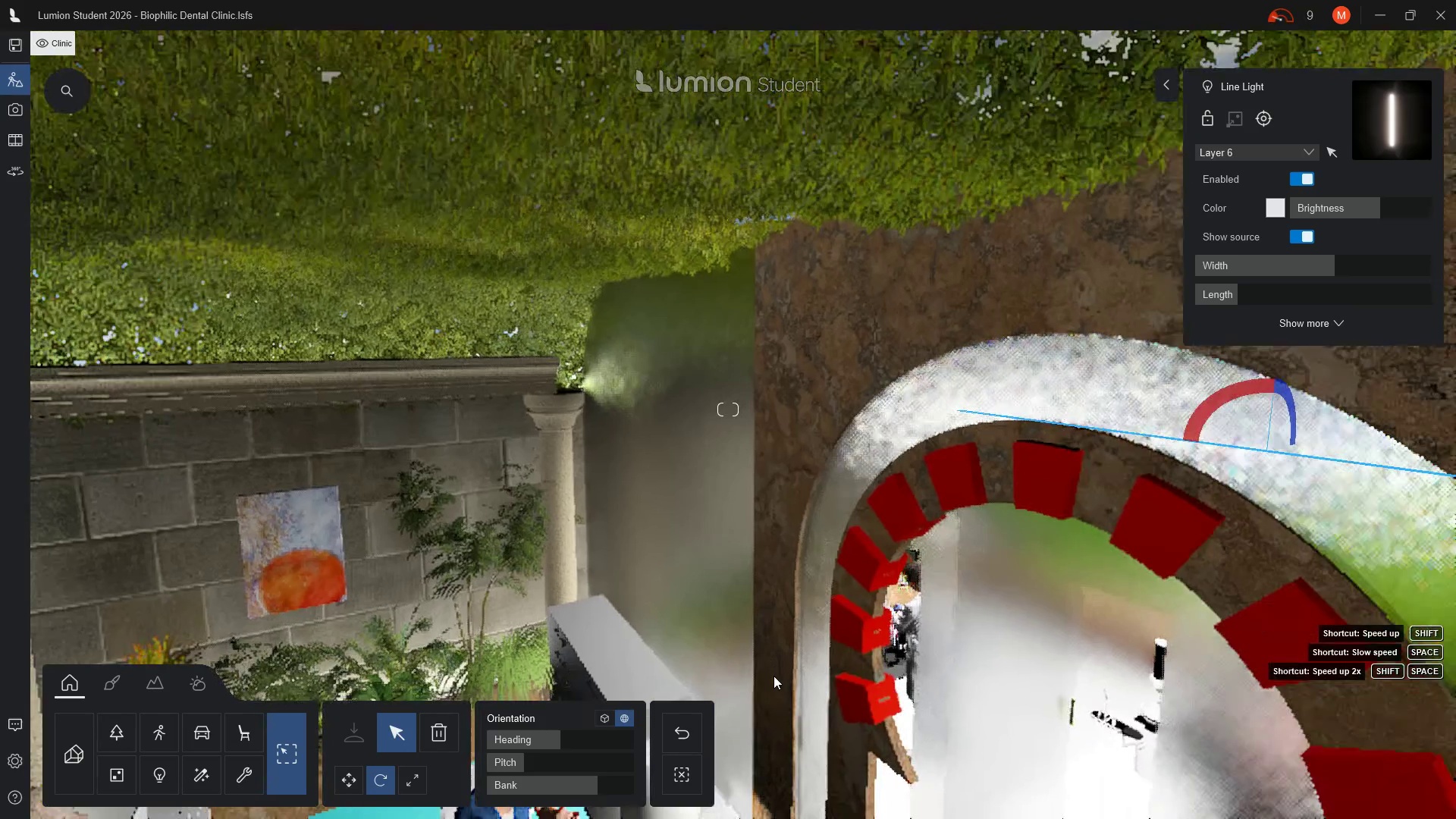 
type(zzzee)
 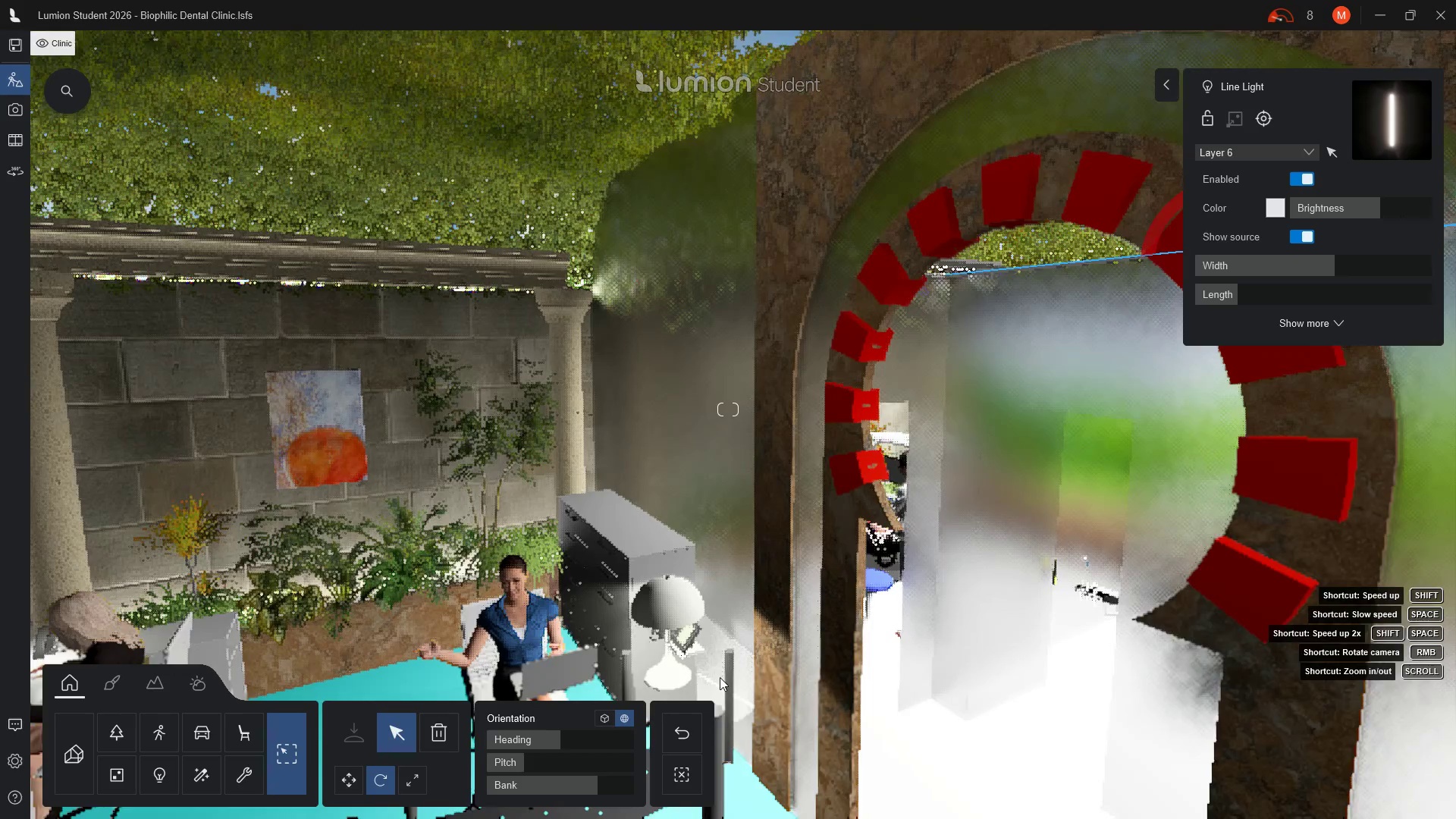 
type(ee)
 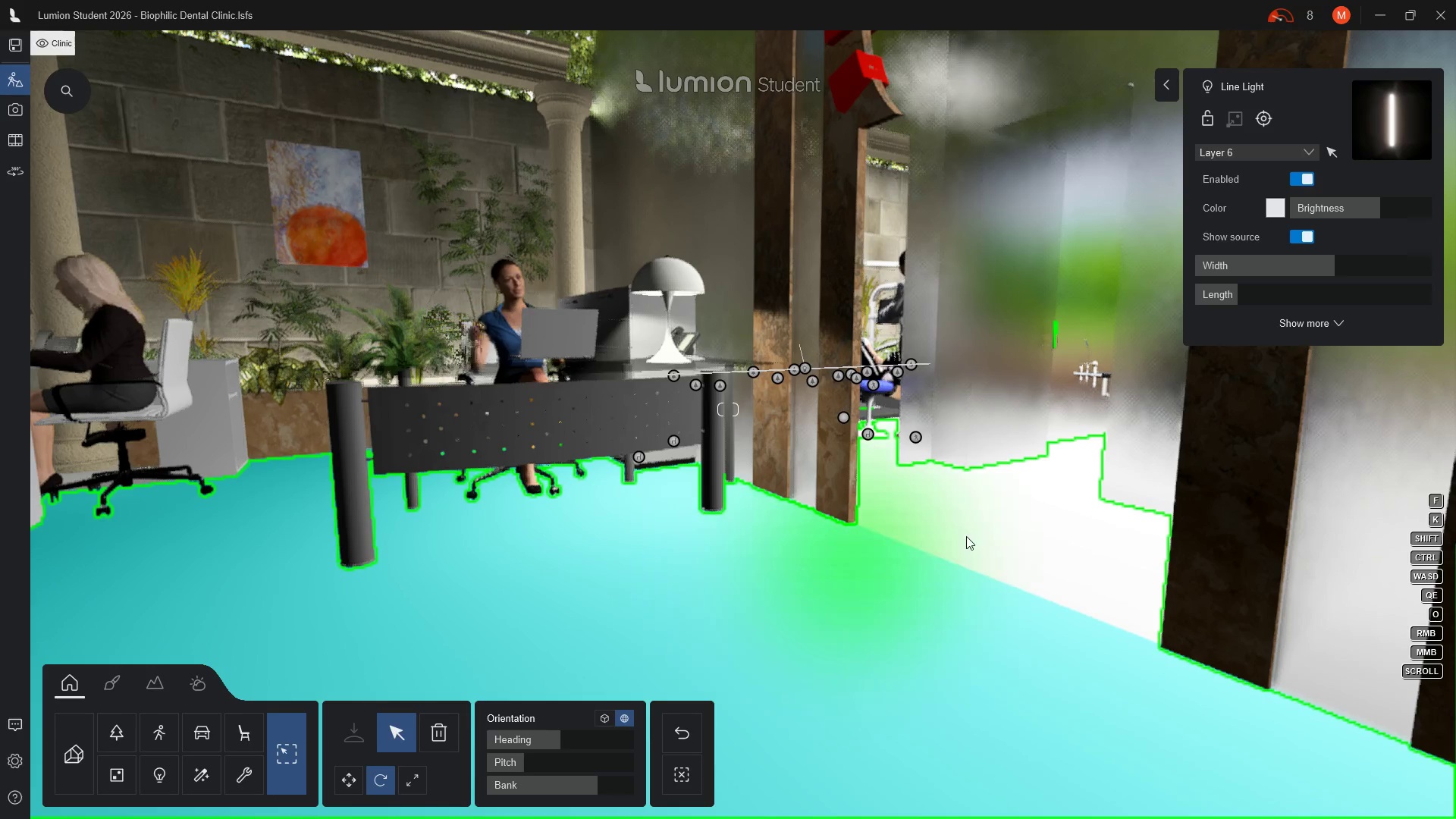 
left_click([968, 536])
 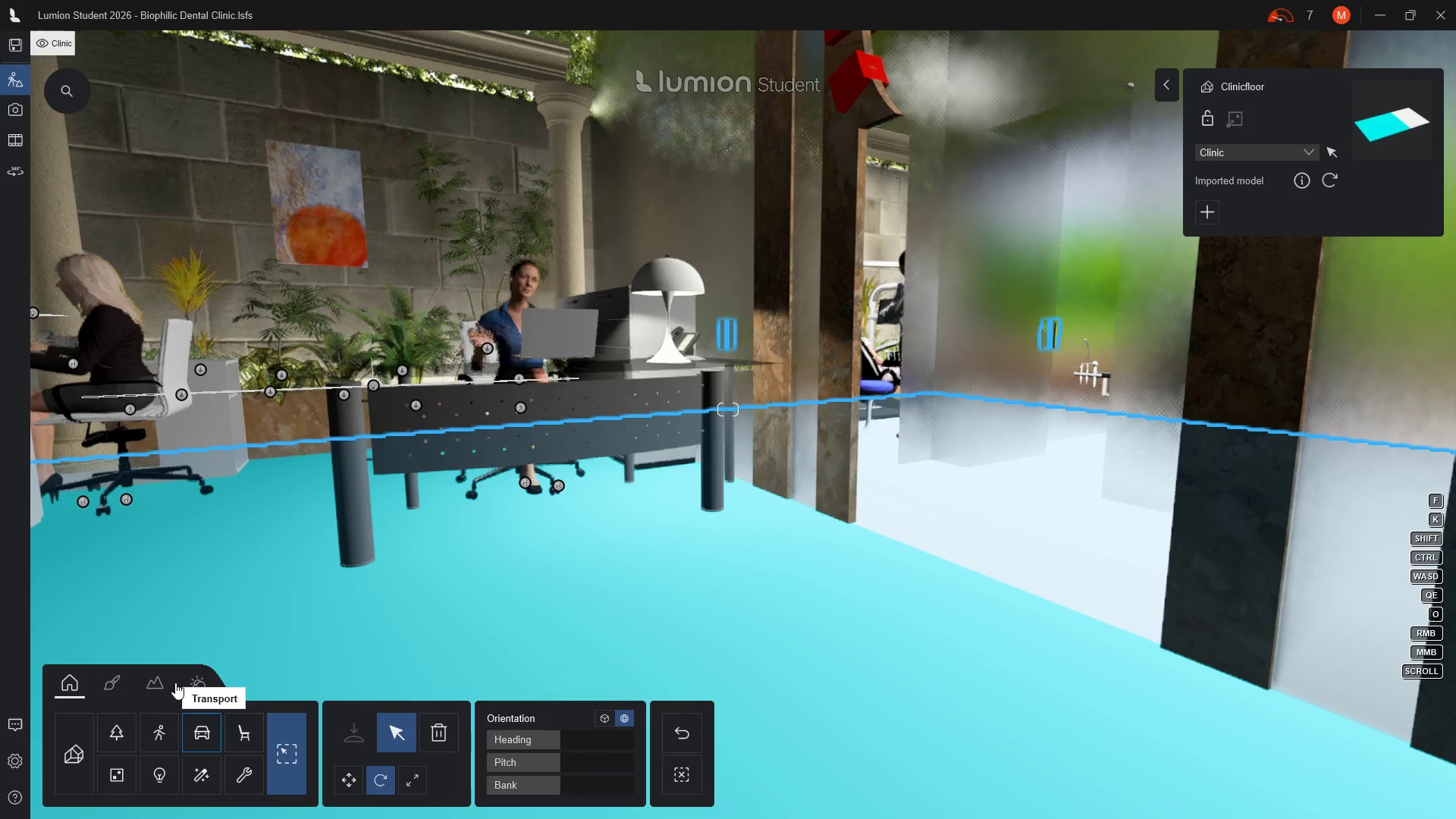 
left_click([114, 684])
 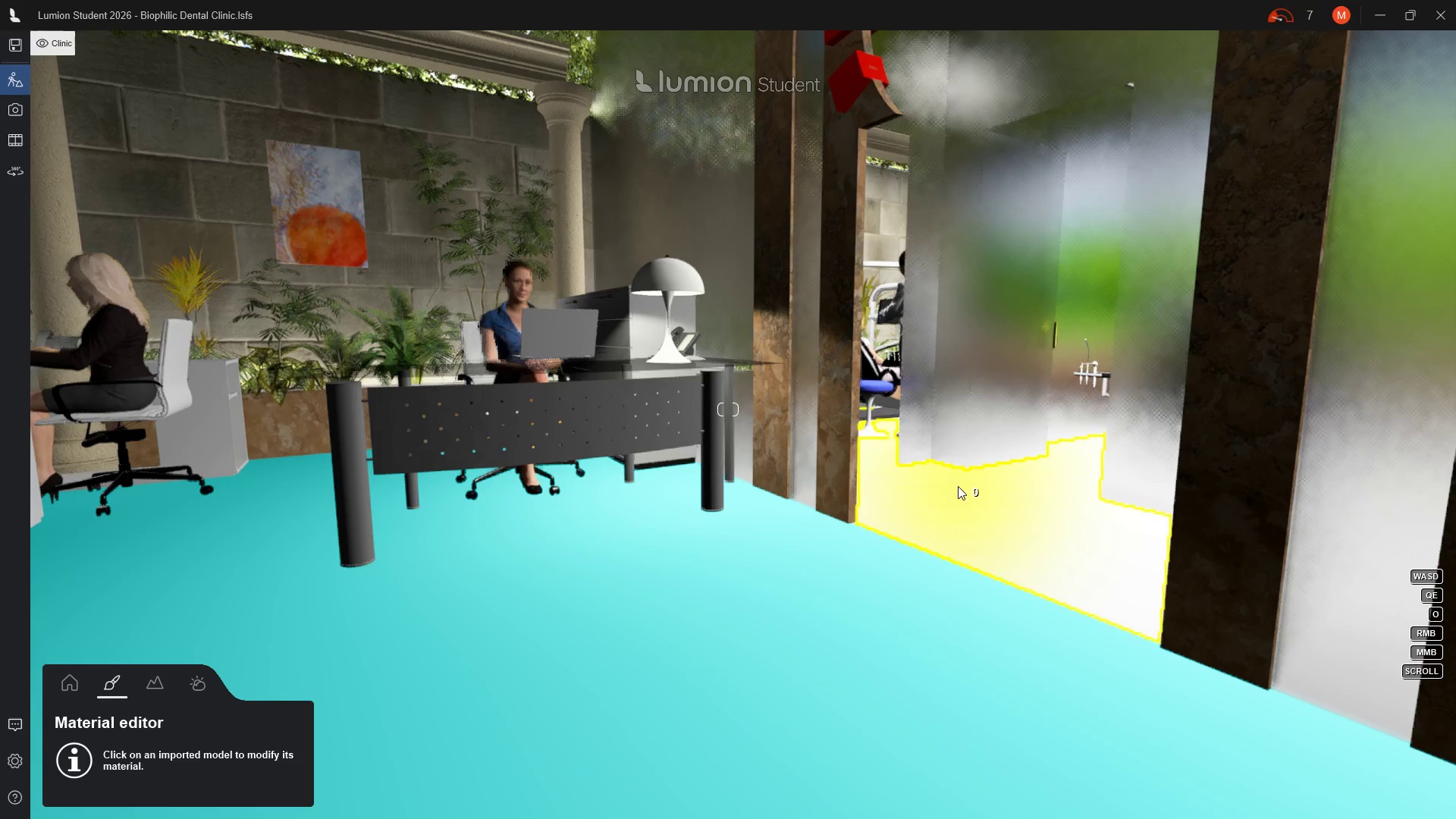 
left_click([958, 486])
 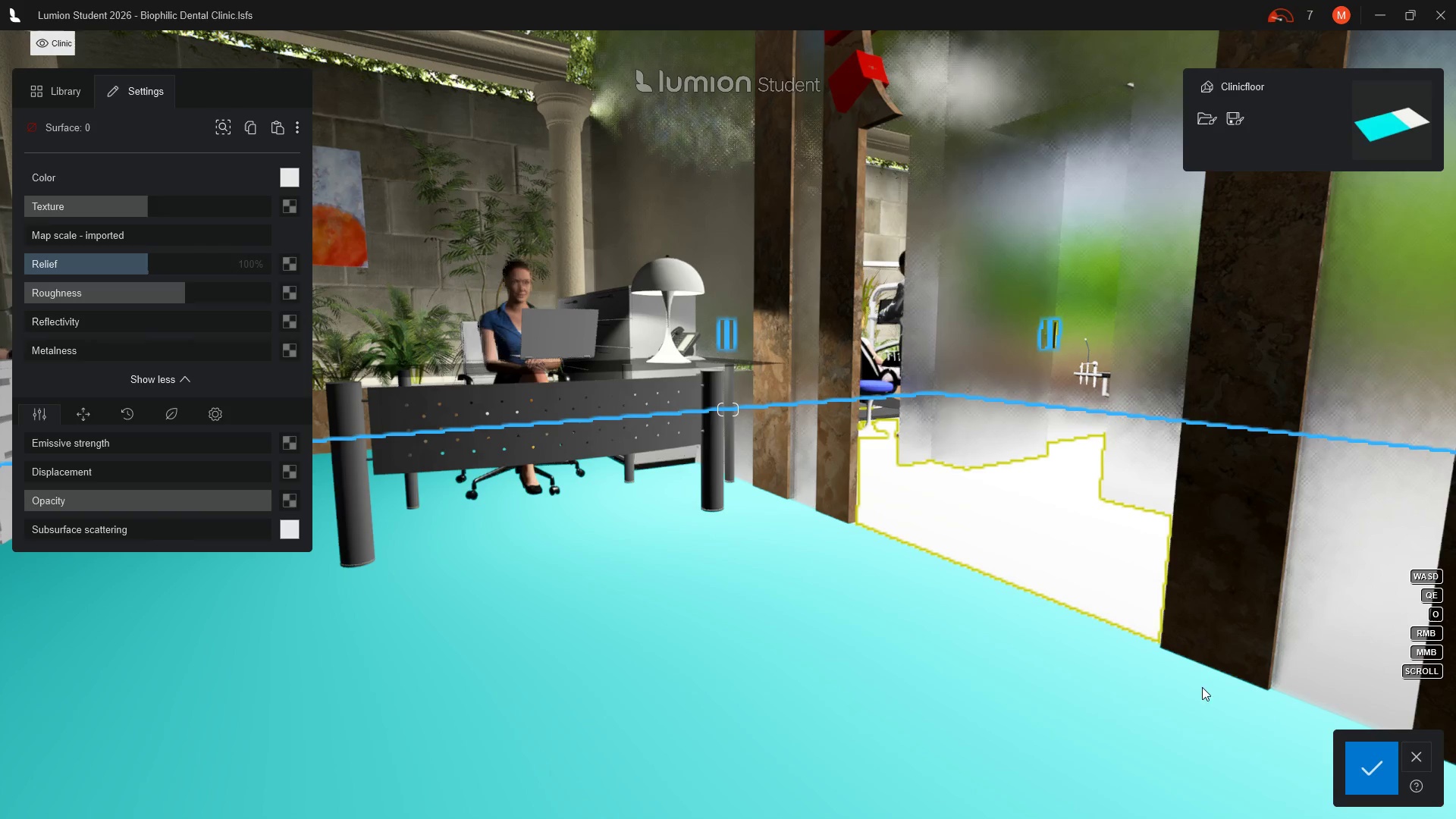 
wait(5.2)
 